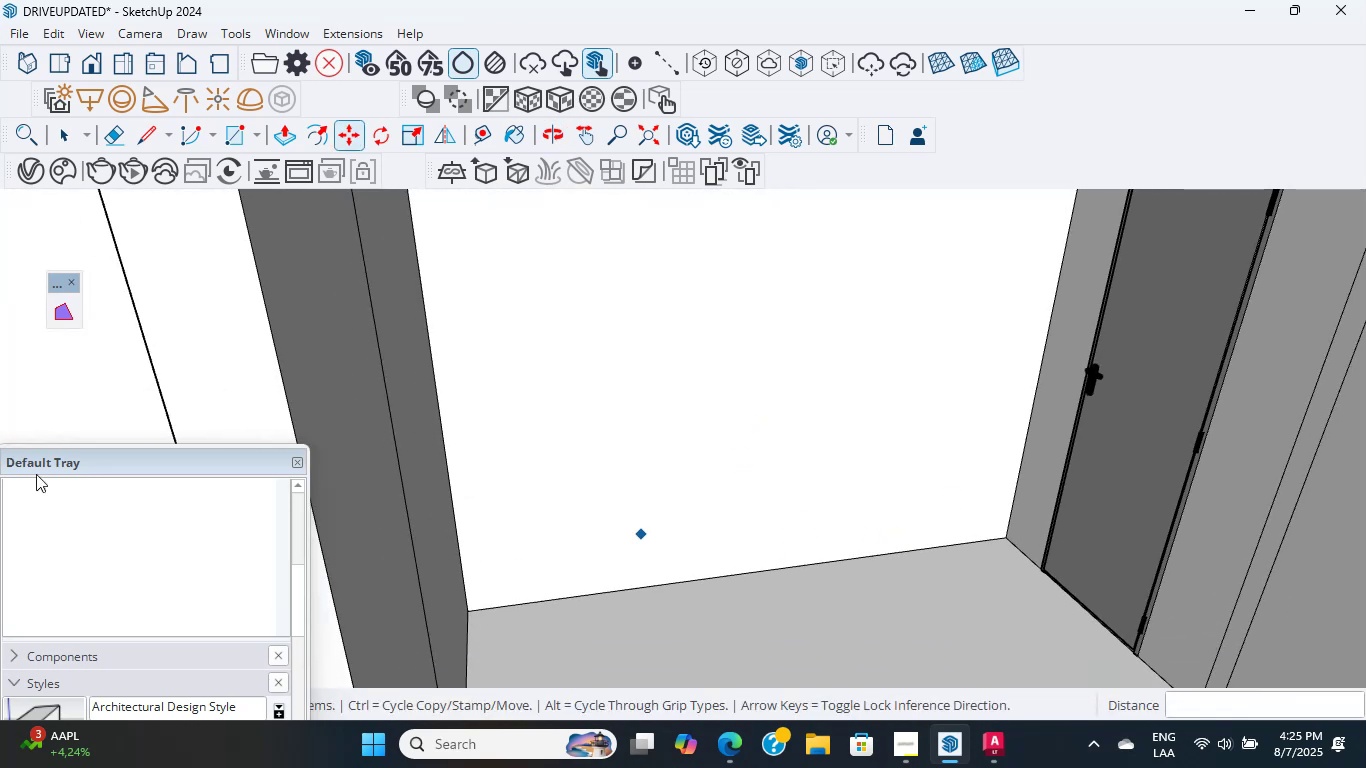 
left_click_drag(start_coordinate=[67, 459], to_coordinate=[274, 262])
 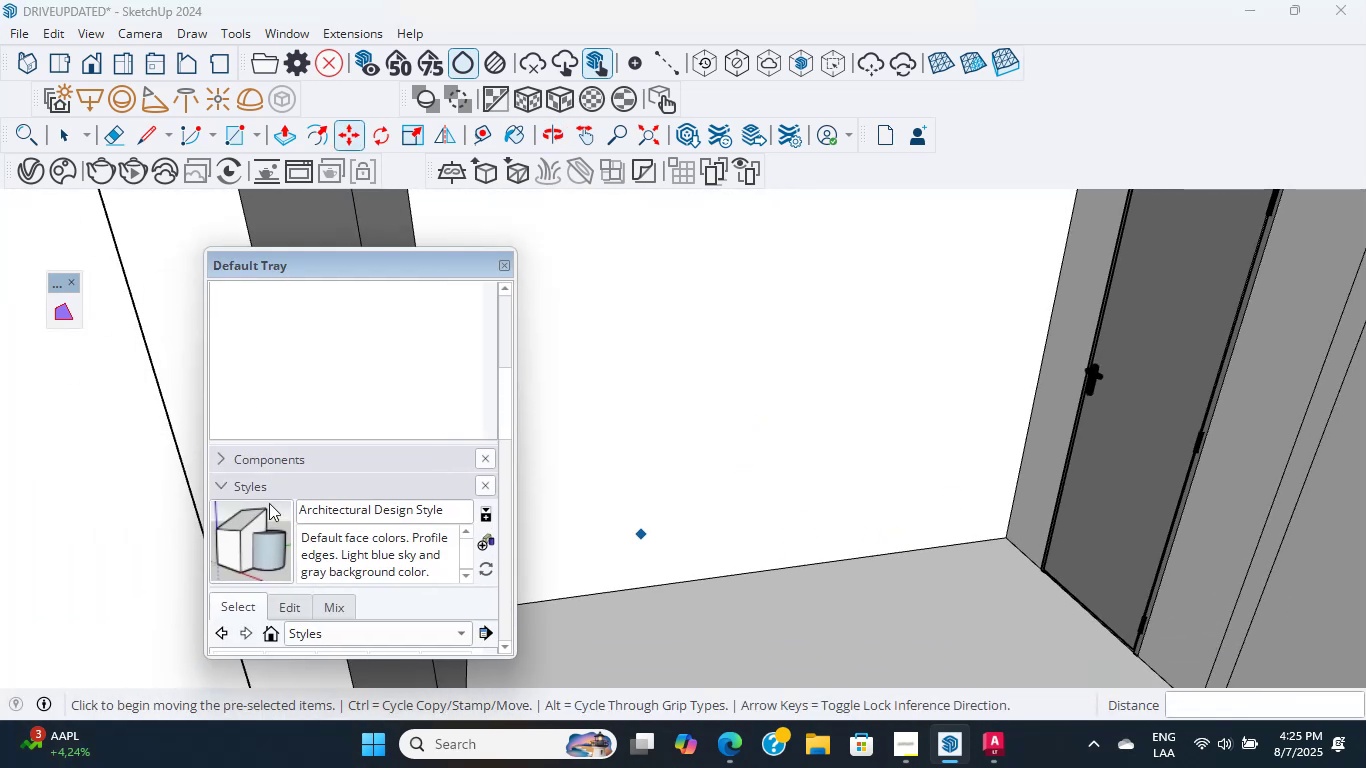 
left_click([260, 486])
 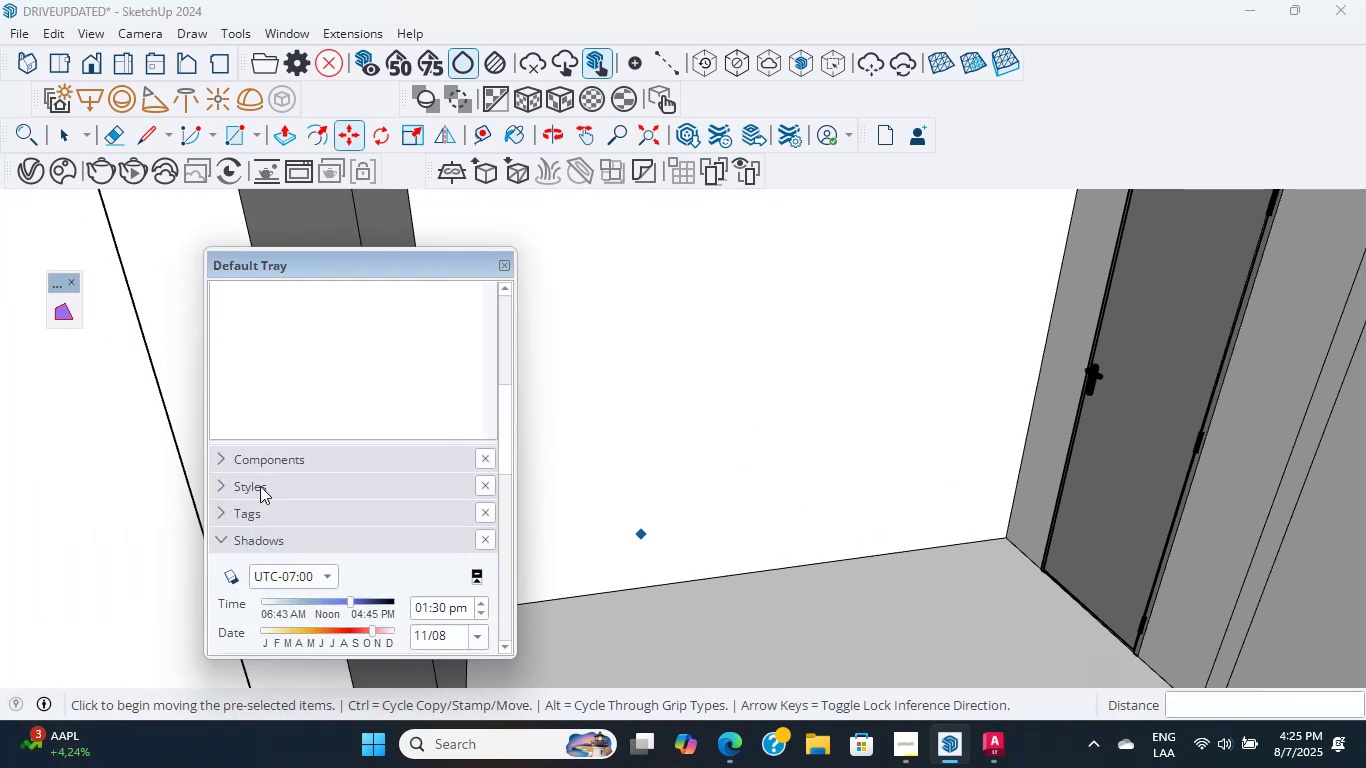 
left_click([260, 486])
 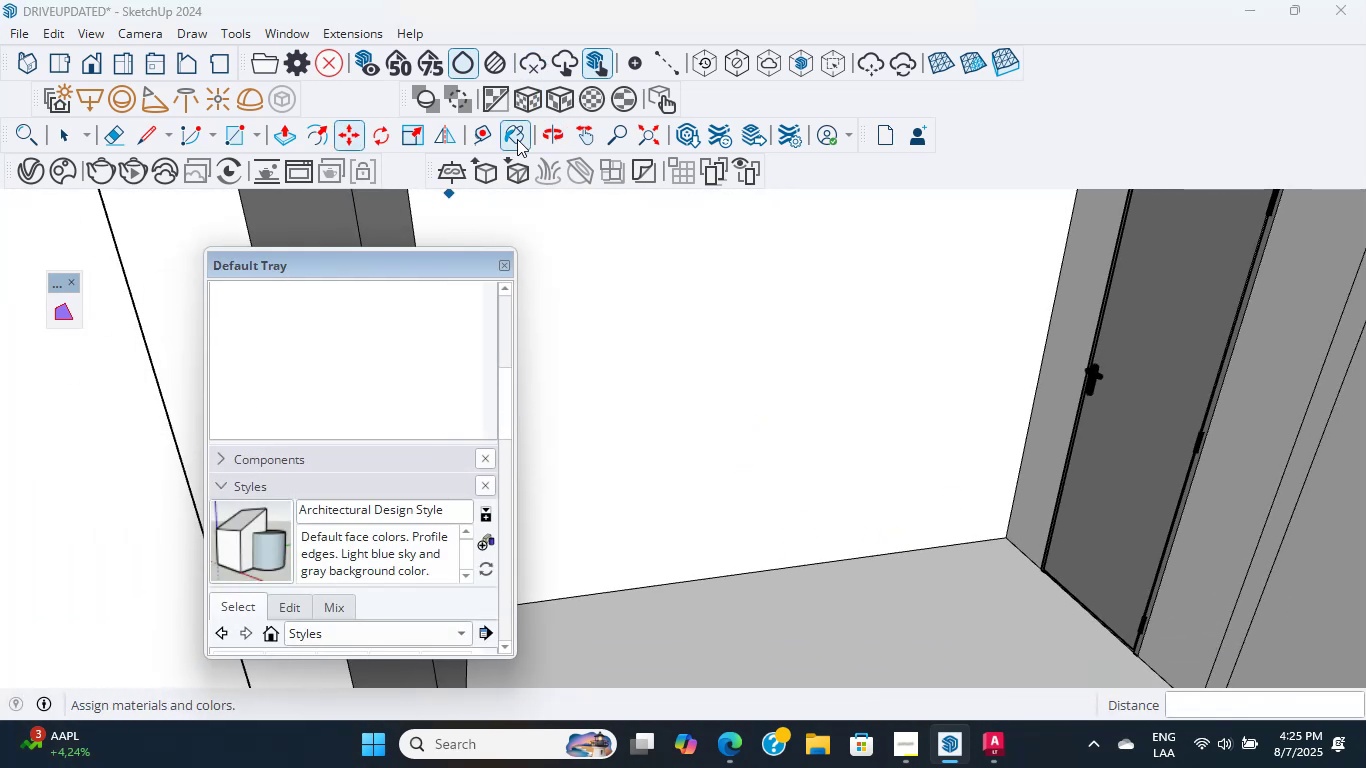 
left_click([517, 143])
 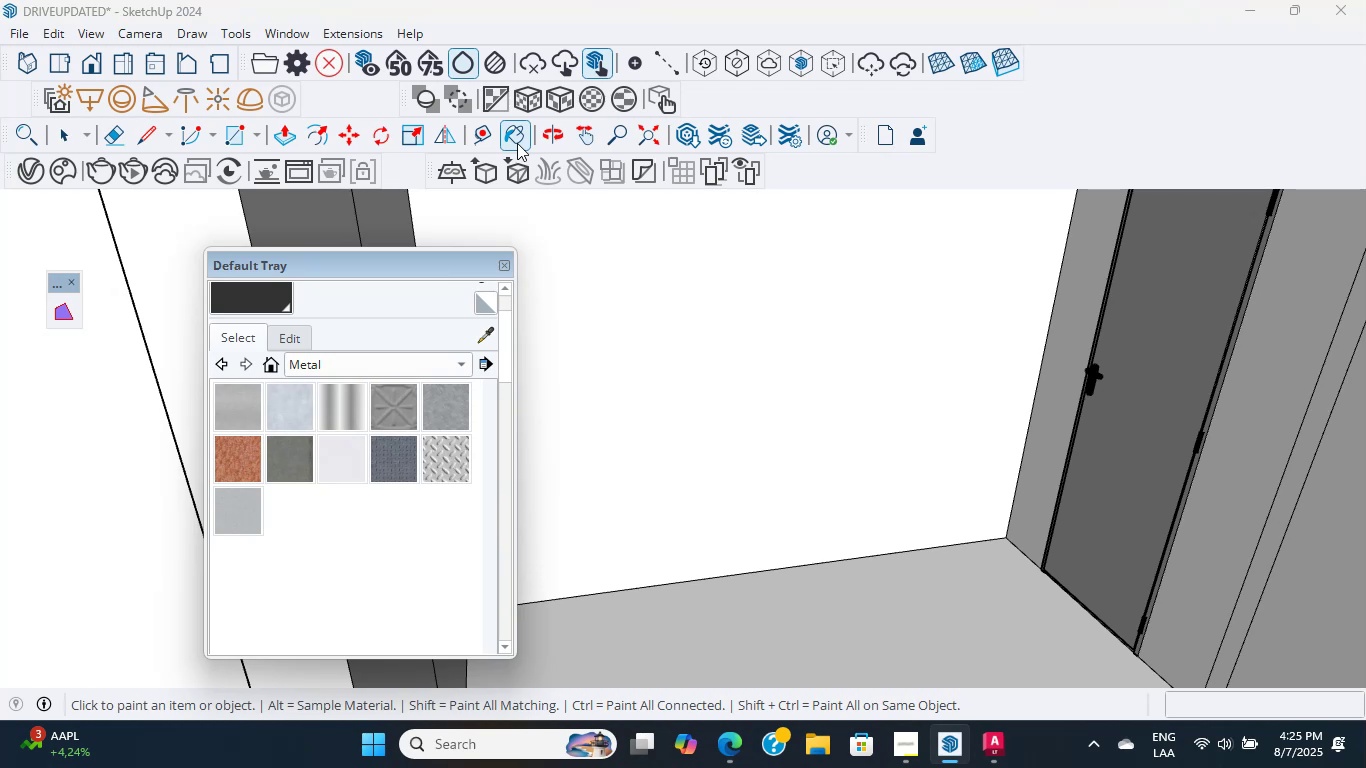 
wait(11.07)
 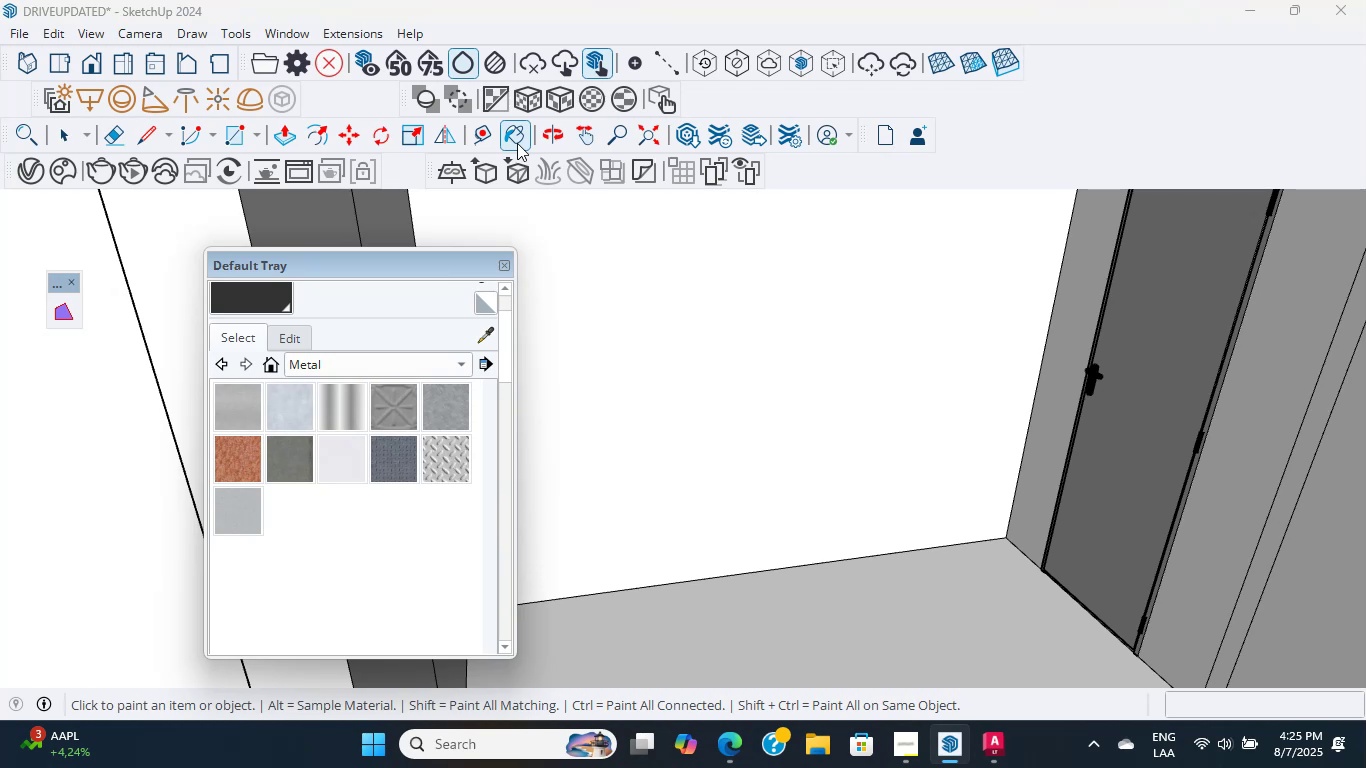 
mouse_move([348, 337])
 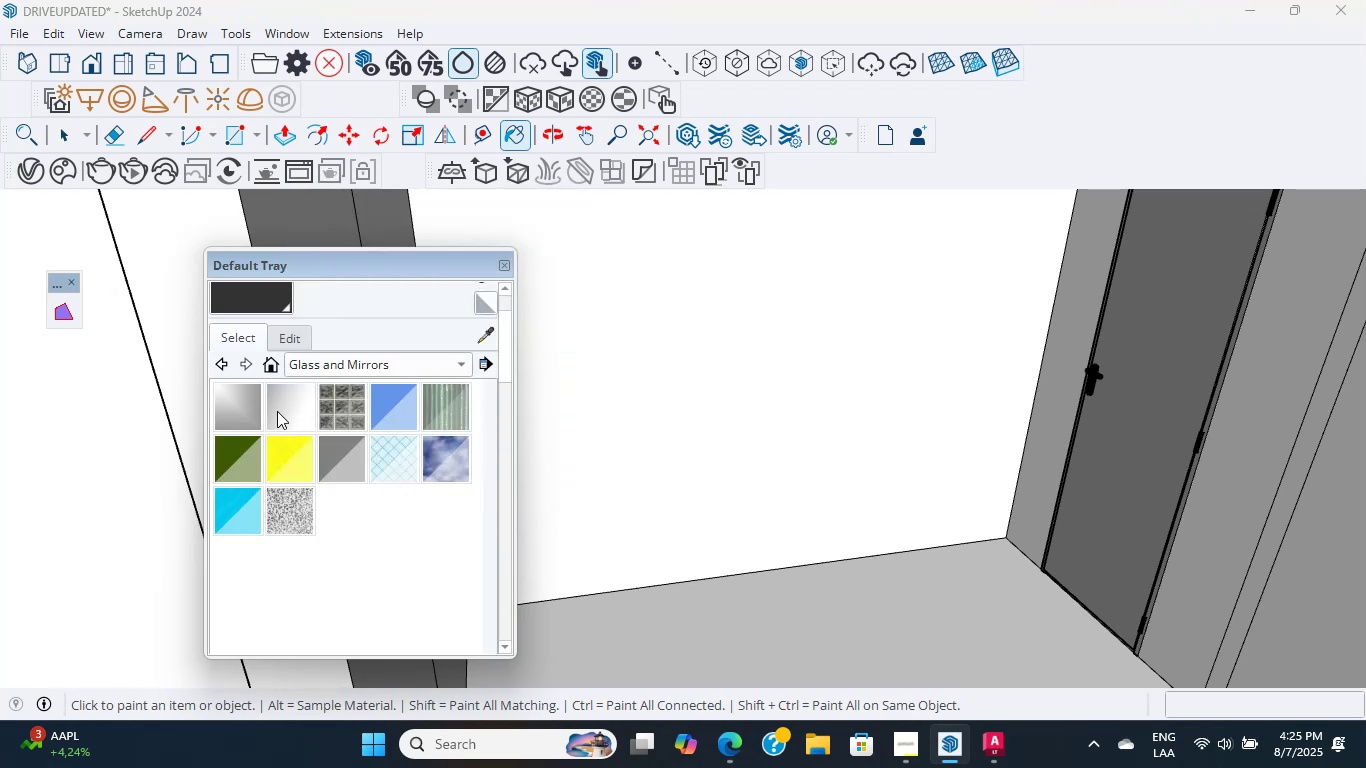 
double_click([583, 341])
 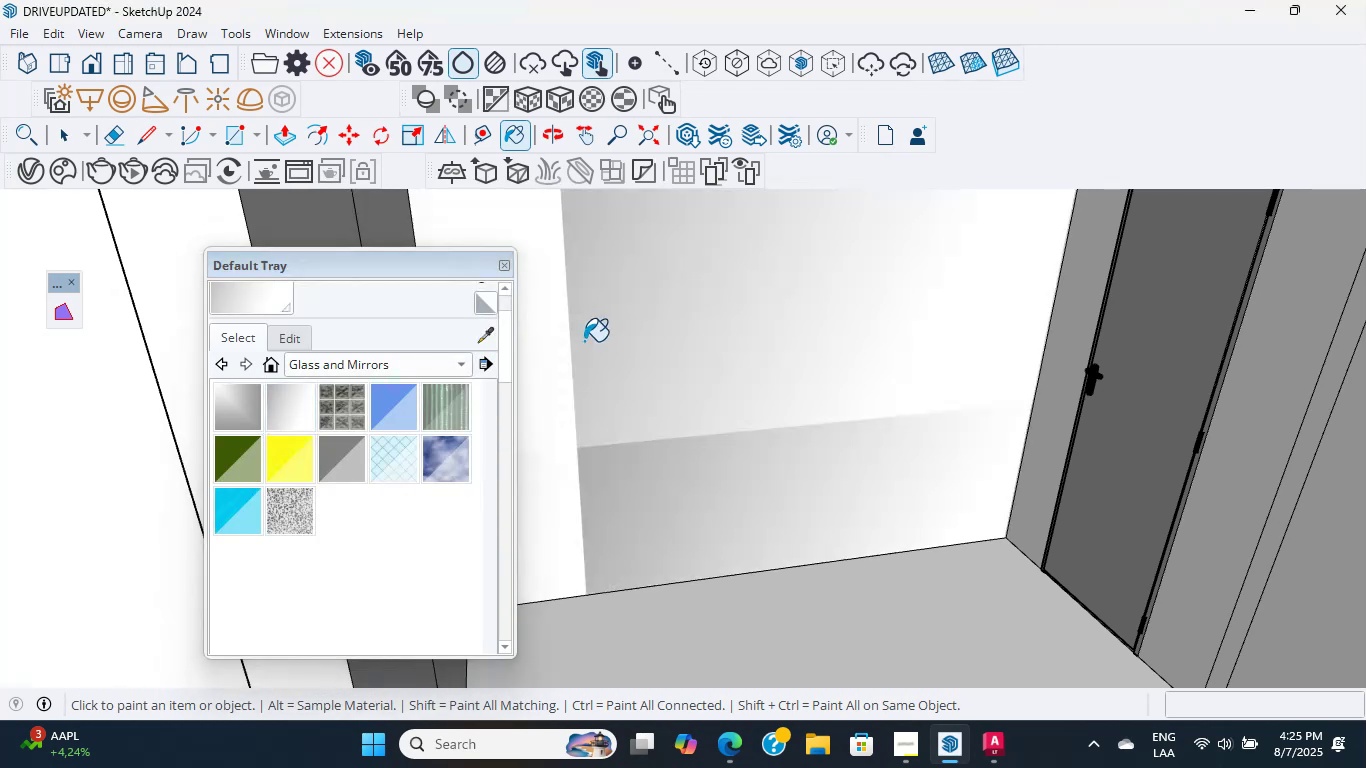 
scroll: coordinate [686, 437], scroll_direction: down, amount: 8.0
 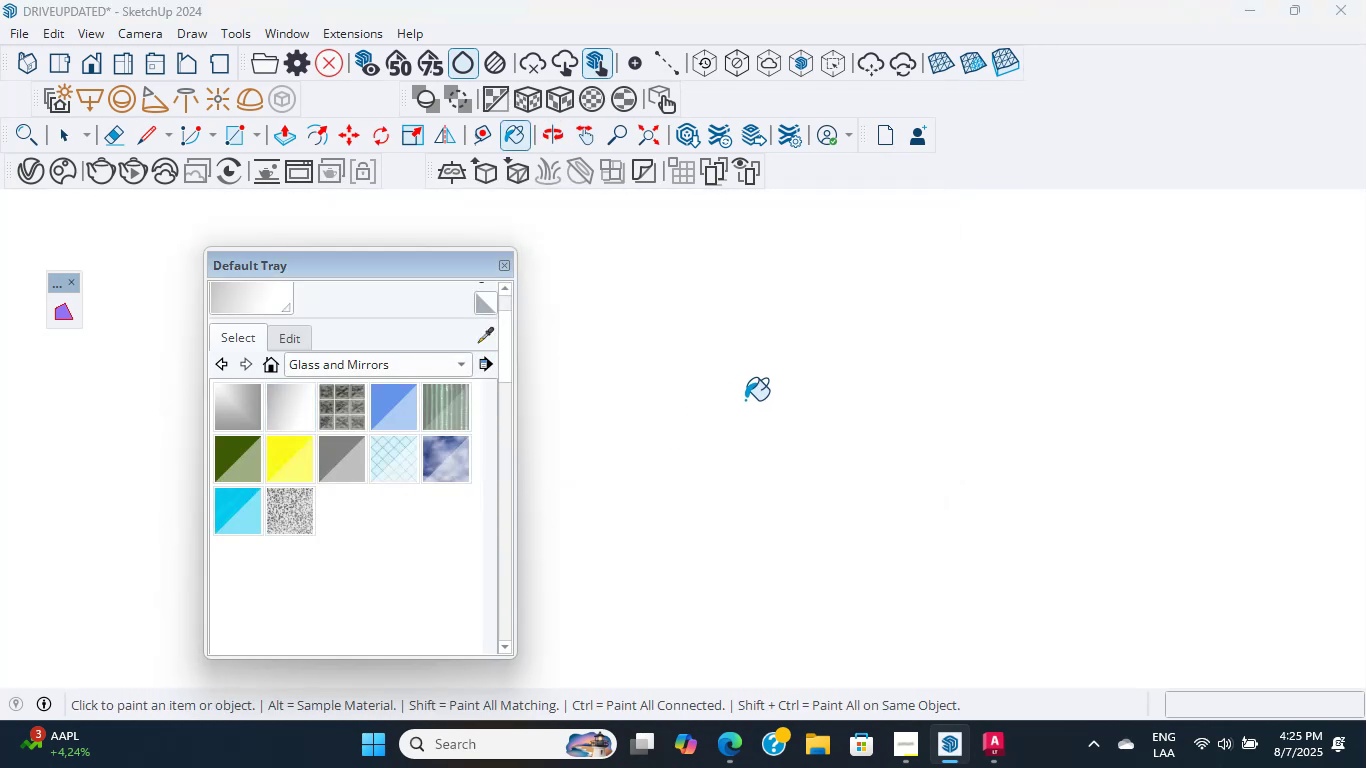 
hold_key(key=ShiftLeft, duration=0.96)
 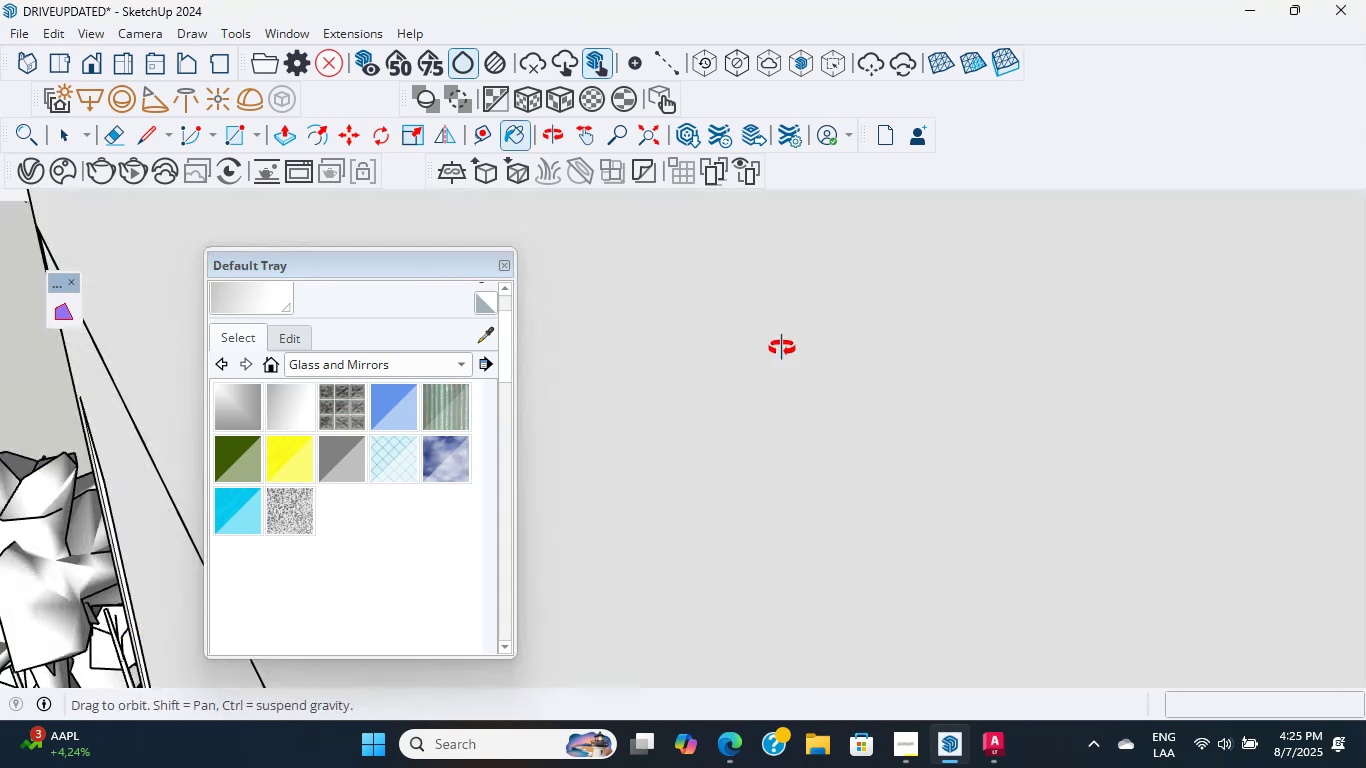 
hold_key(key=ShiftLeft, duration=2.24)
 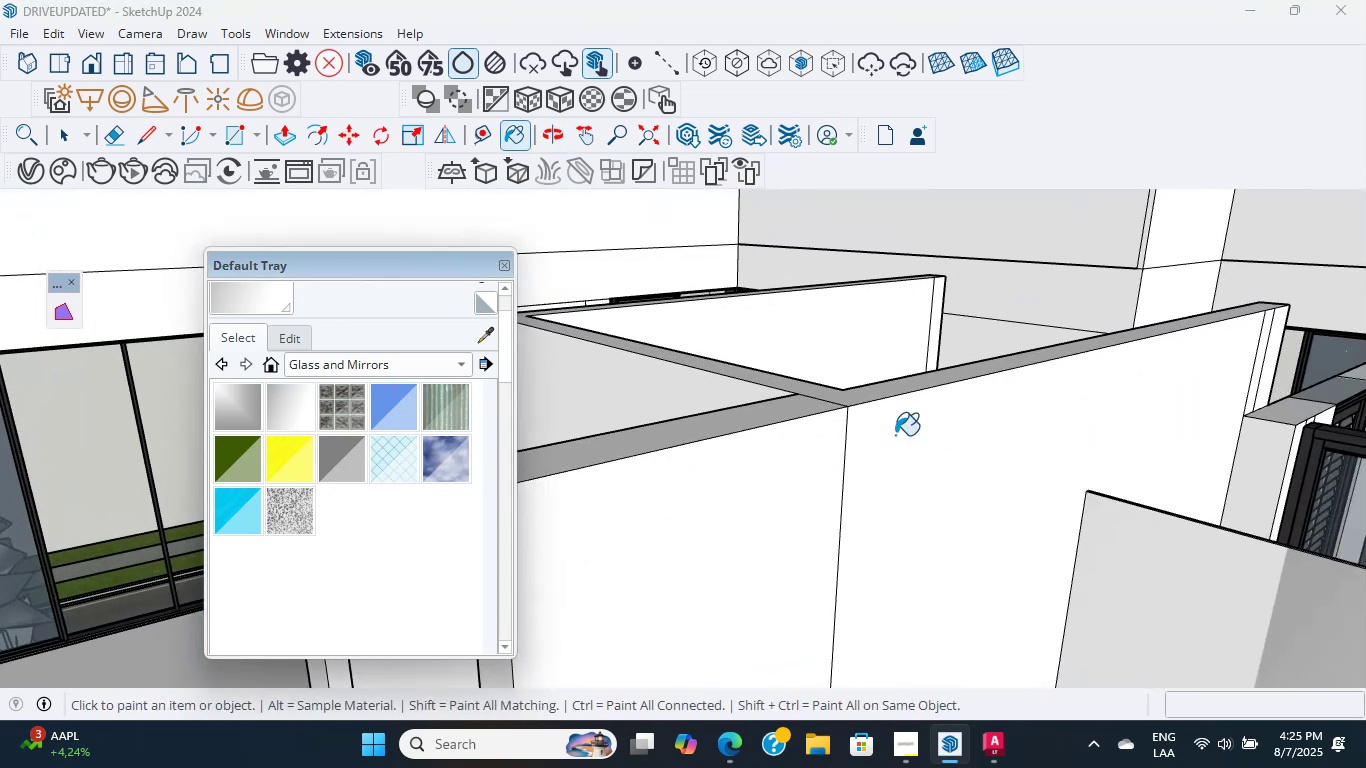 
scroll: coordinate [940, 488], scroll_direction: down, amount: 18.0
 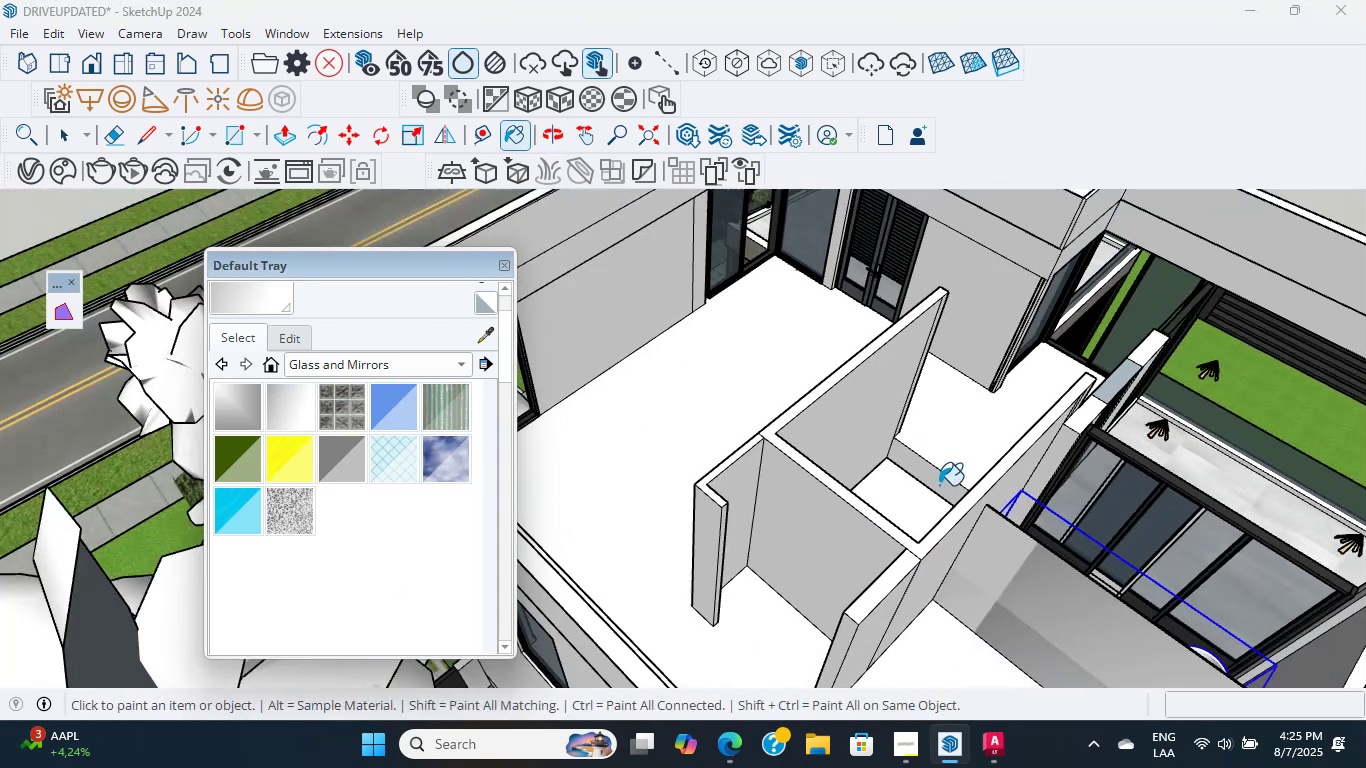 
hold_key(key=ShiftLeft, duration=0.39)
 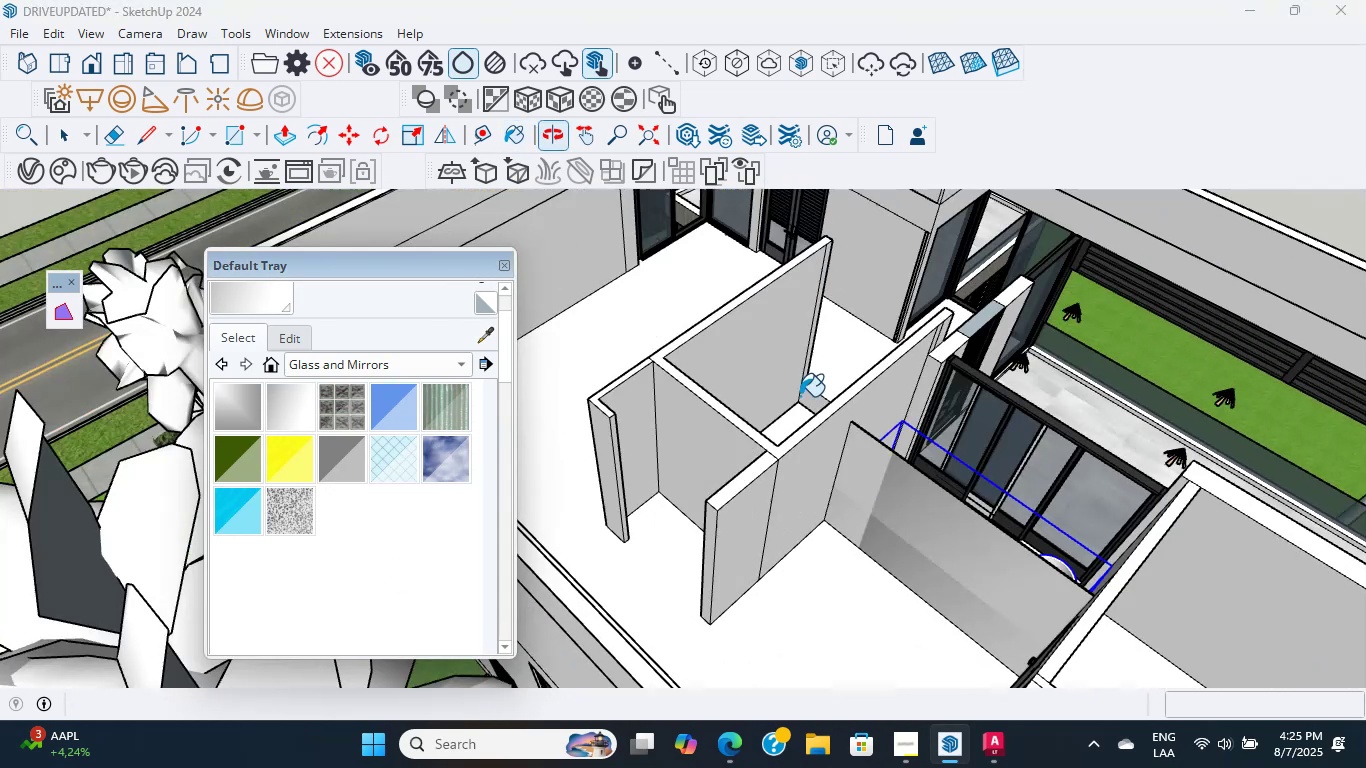 
scroll: coordinate [806, 496], scroll_direction: up, amount: 12.0
 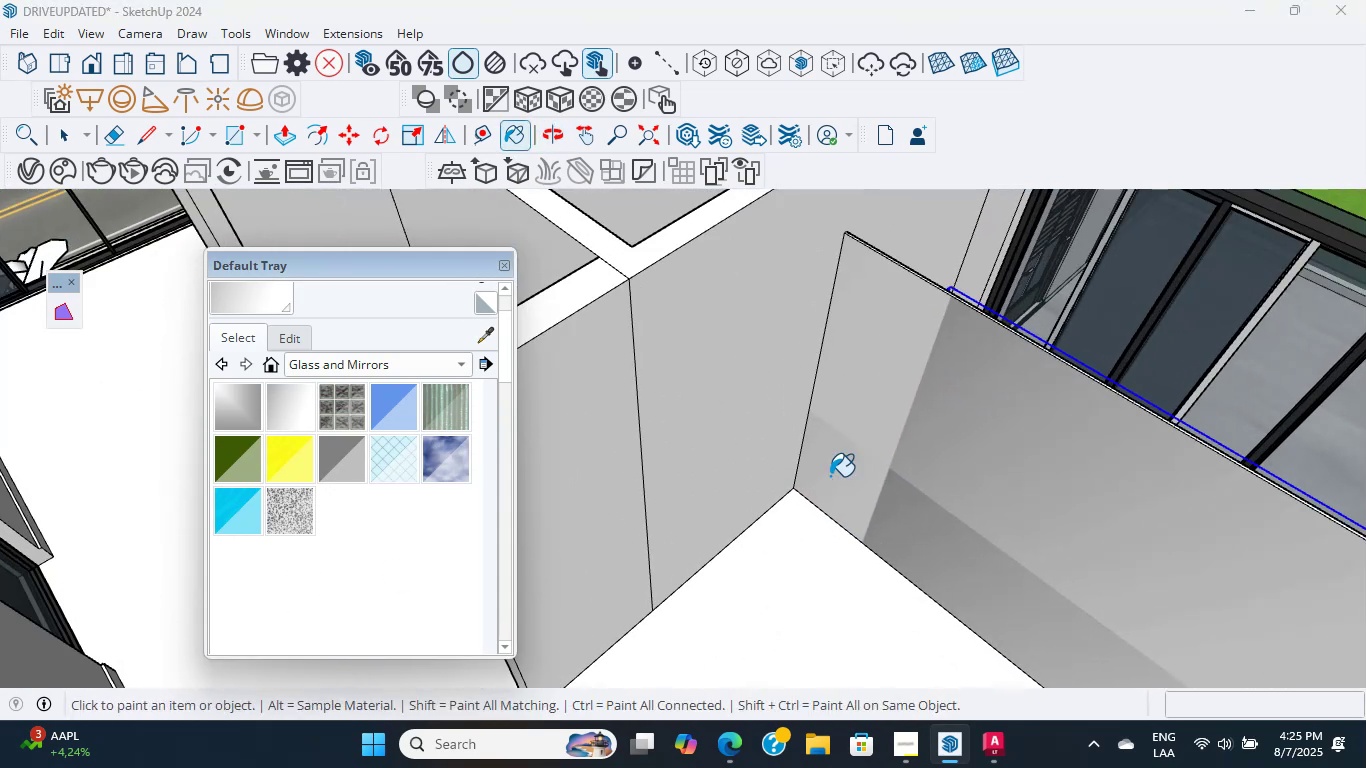 
left_click([849, 453])
 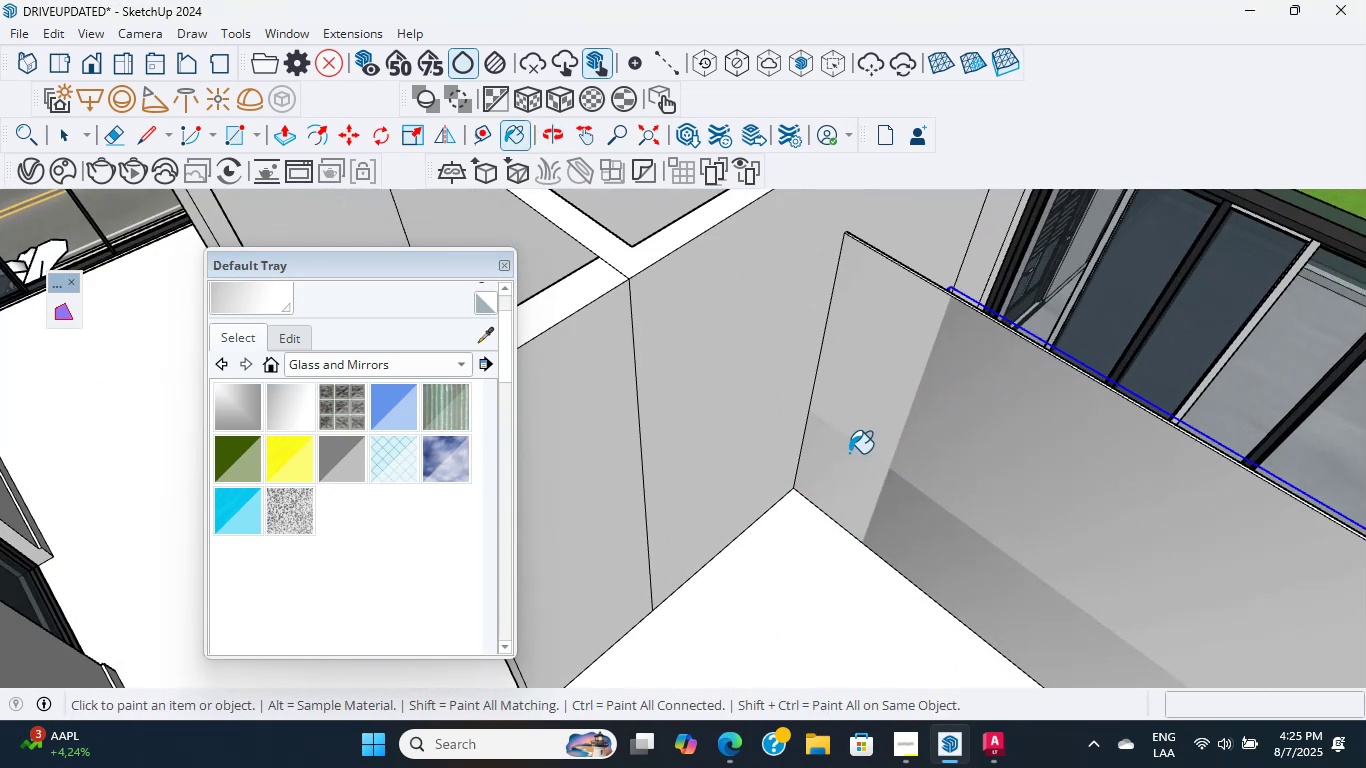 
scroll: coordinate [852, 450], scroll_direction: down, amount: 3.0
 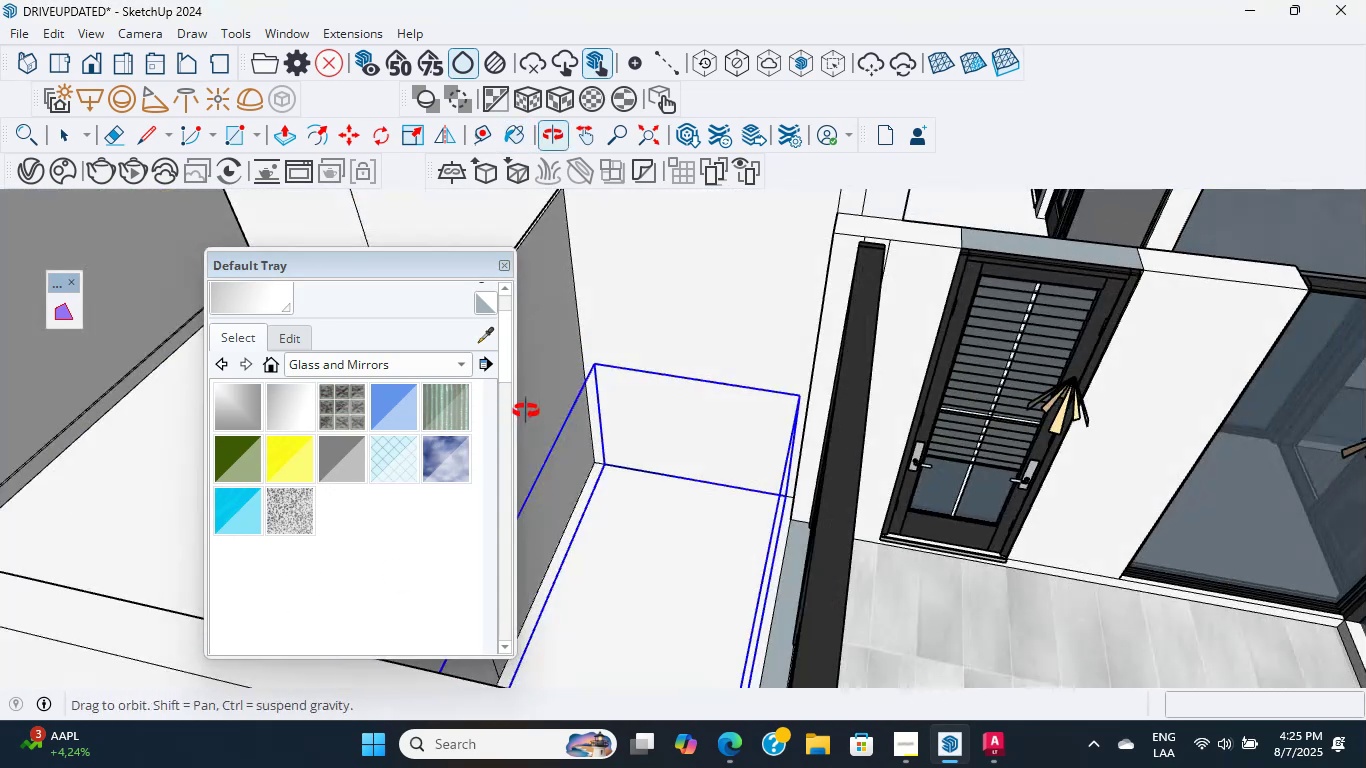 
hold_key(key=ShiftLeft, duration=0.32)
 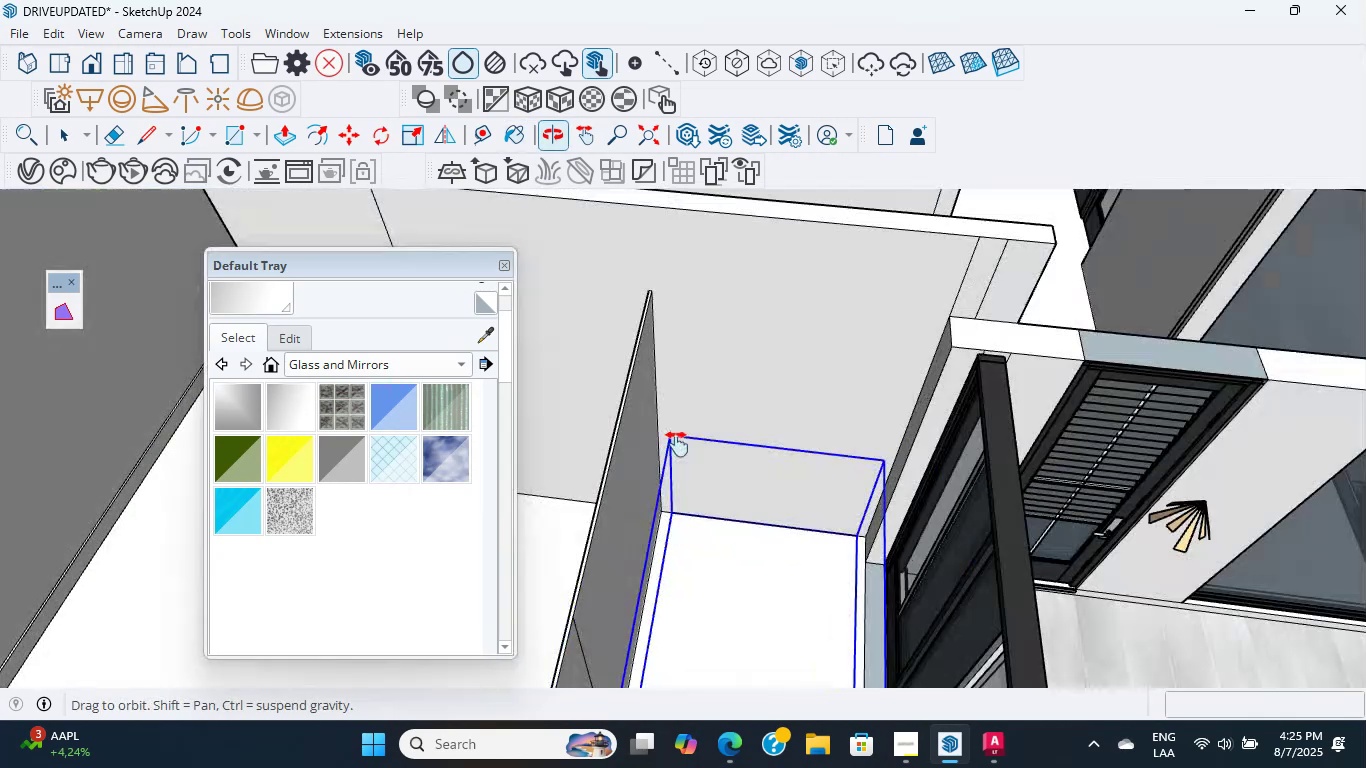 
scroll: coordinate [674, 308], scroll_direction: down, amount: 7.0
 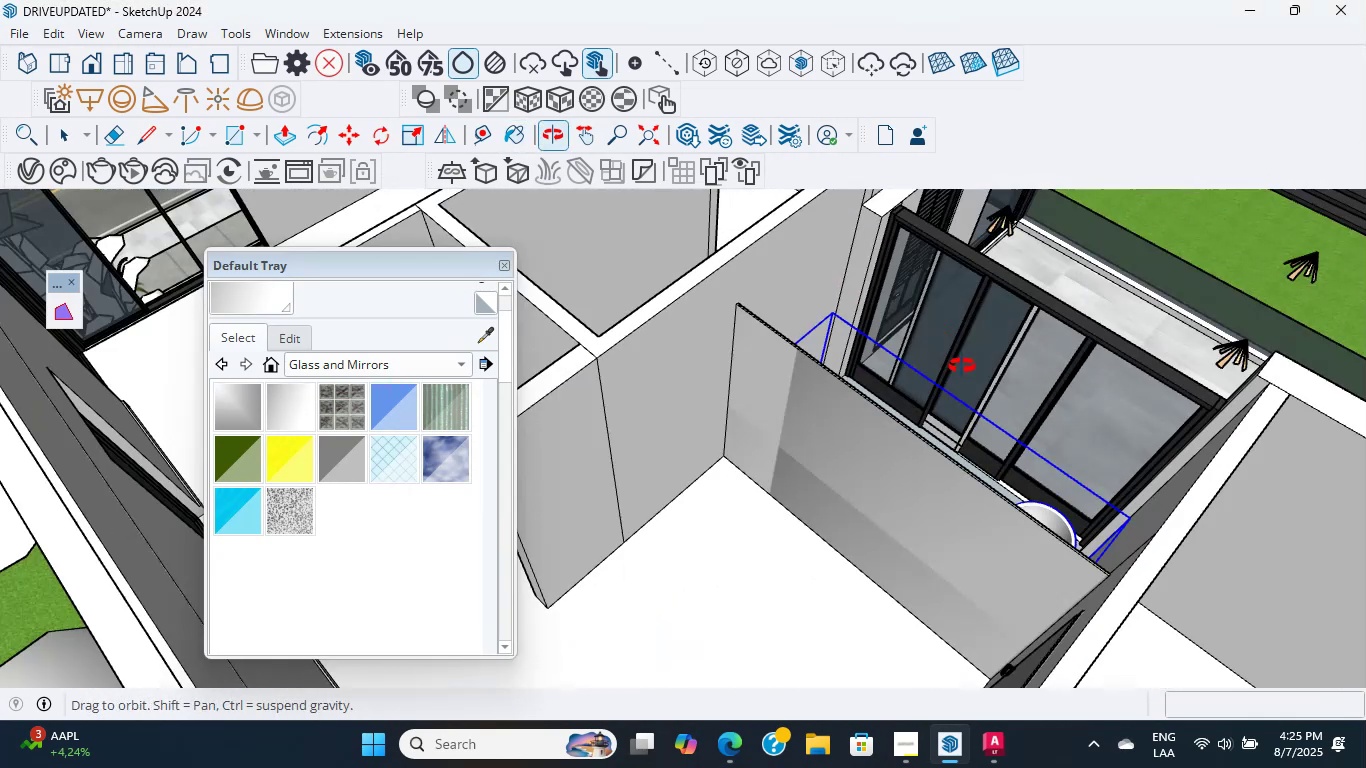 
scroll: coordinate [761, 306], scroll_direction: up, amount: 2.0
 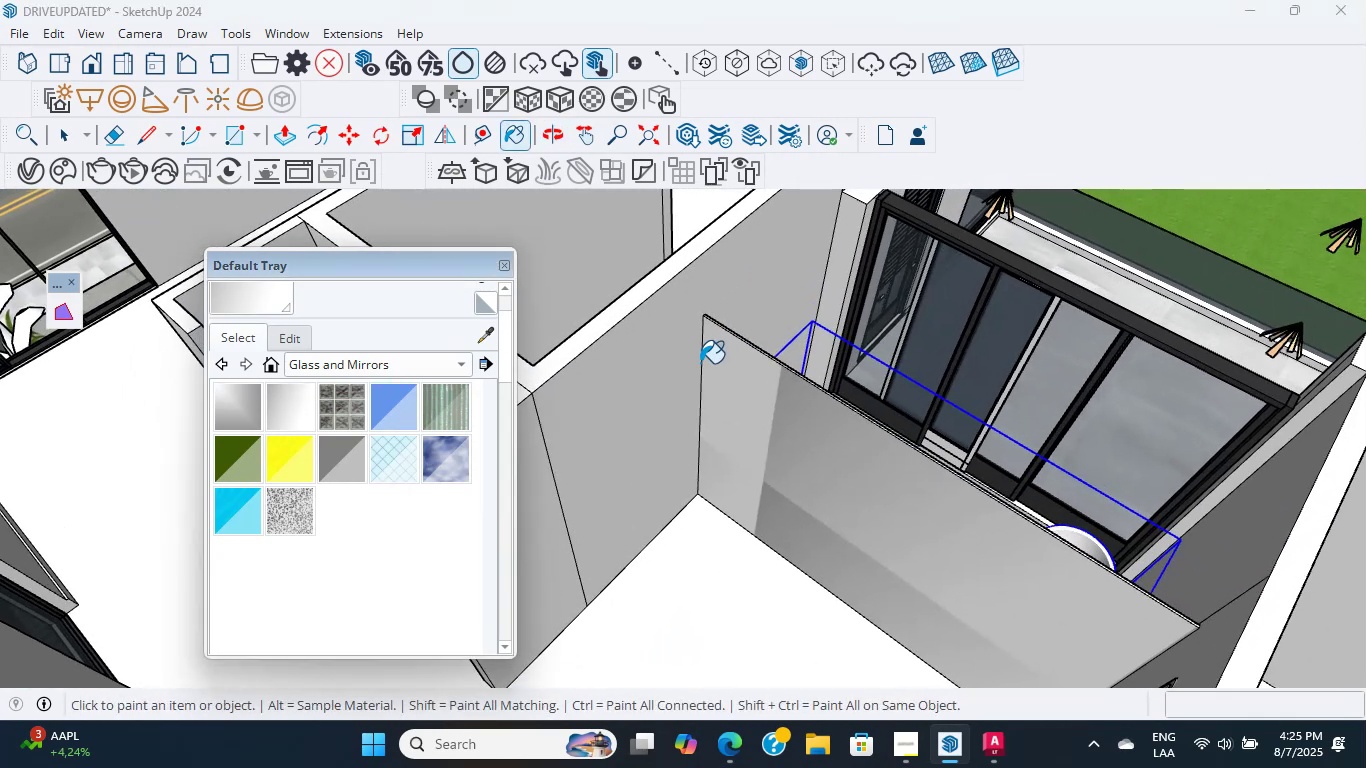 
hold_key(key=ShiftLeft, duration=0.39)
 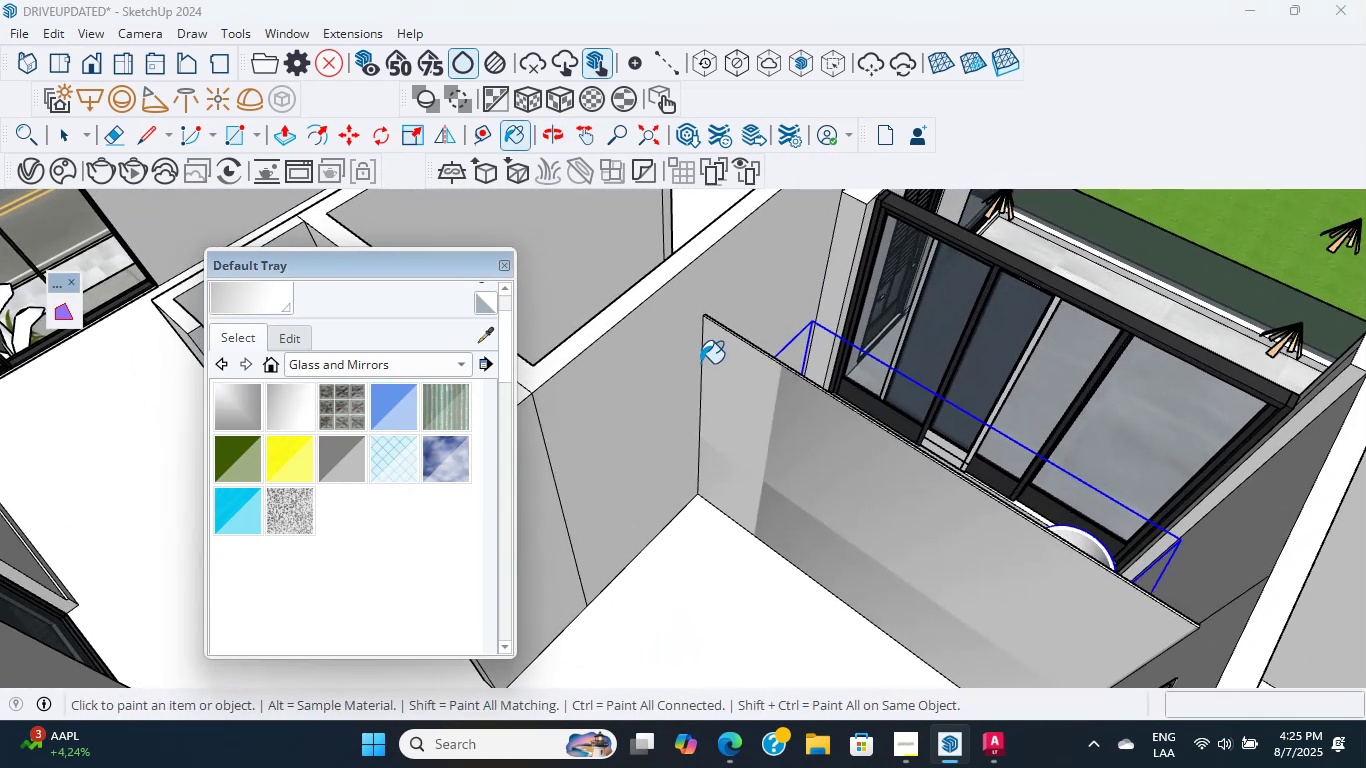 
hold_key(key=ShiftLeft, duration=1.05)
scroll: coordinate [1089, 358], scroll_direction: up, amount: 9.0
 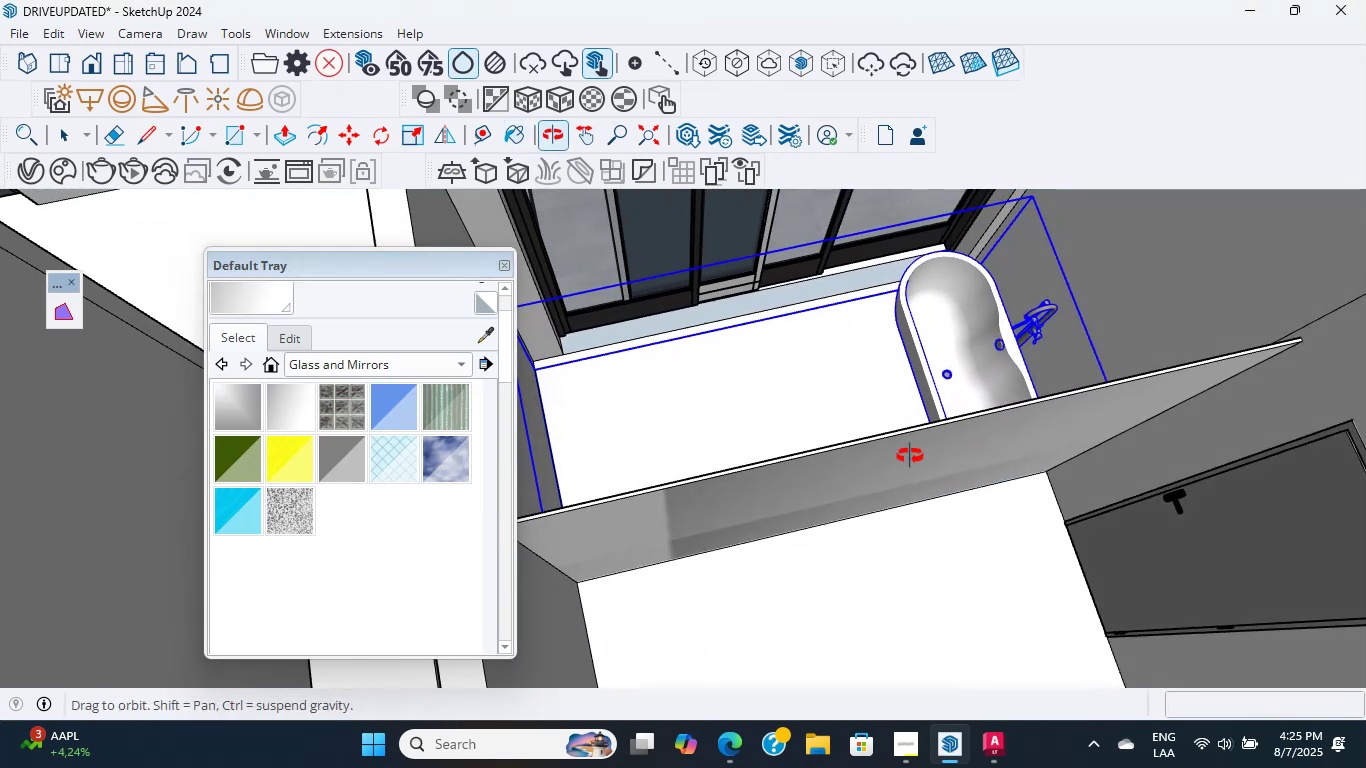 
hold_key(key=ShiftLeft, duration=1.02)
scroll: coordinate [870, 439], scroll_direction: up, amount: 1.0
 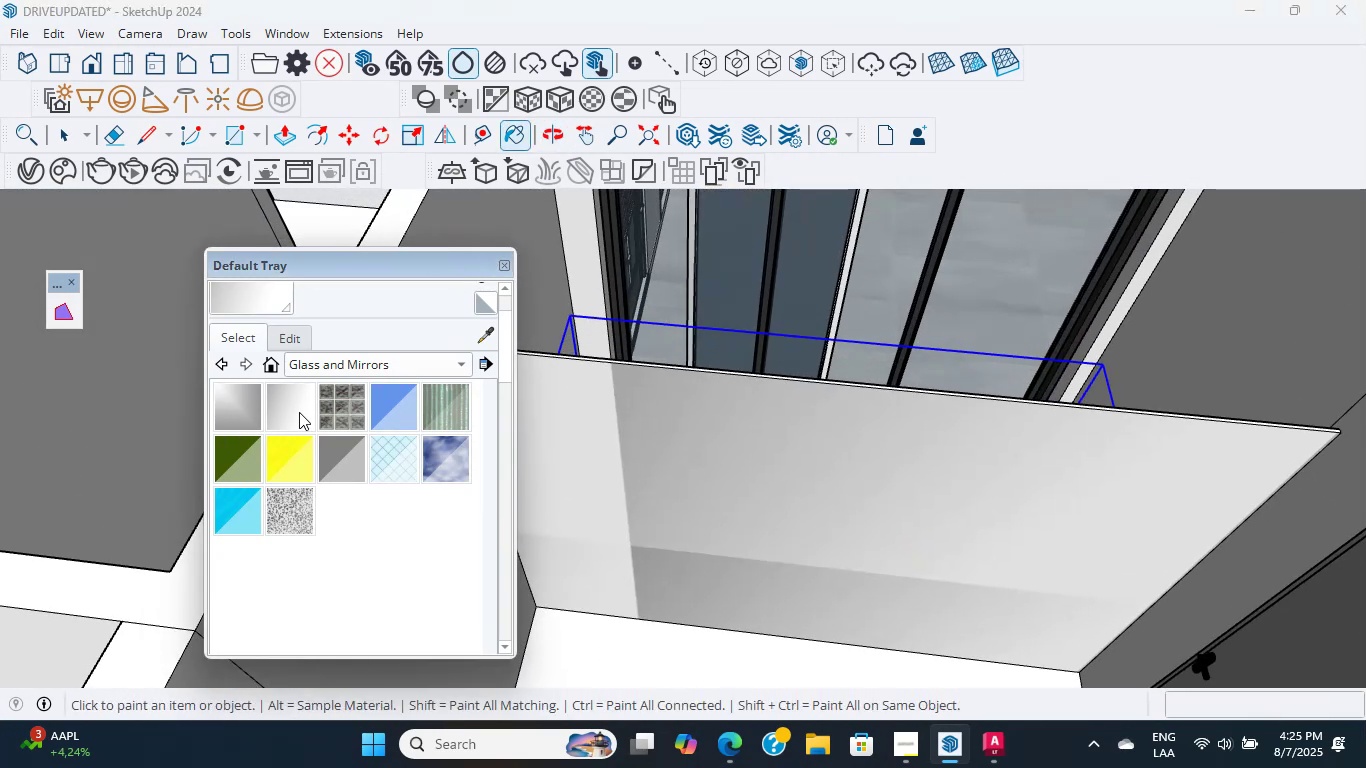 
double_click([872, 459])
 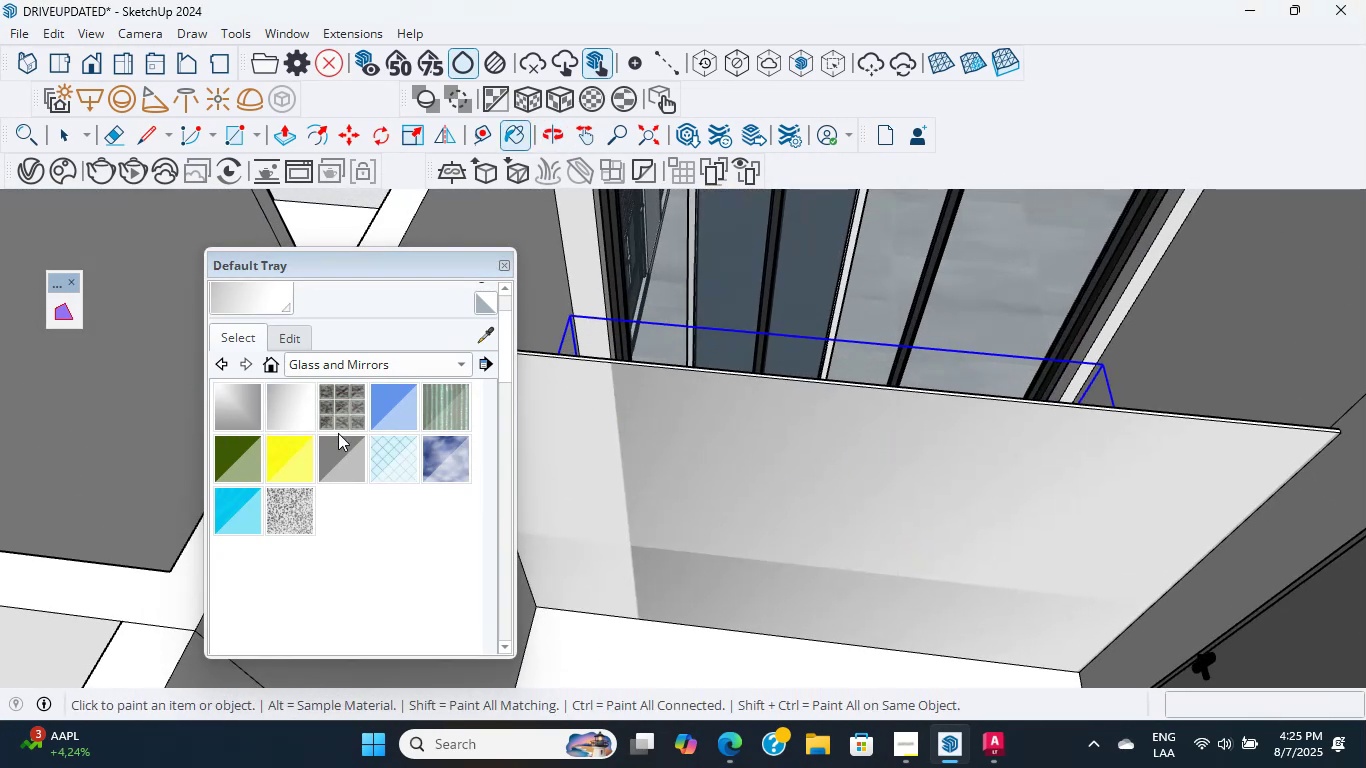 
double_click([704, 478])
 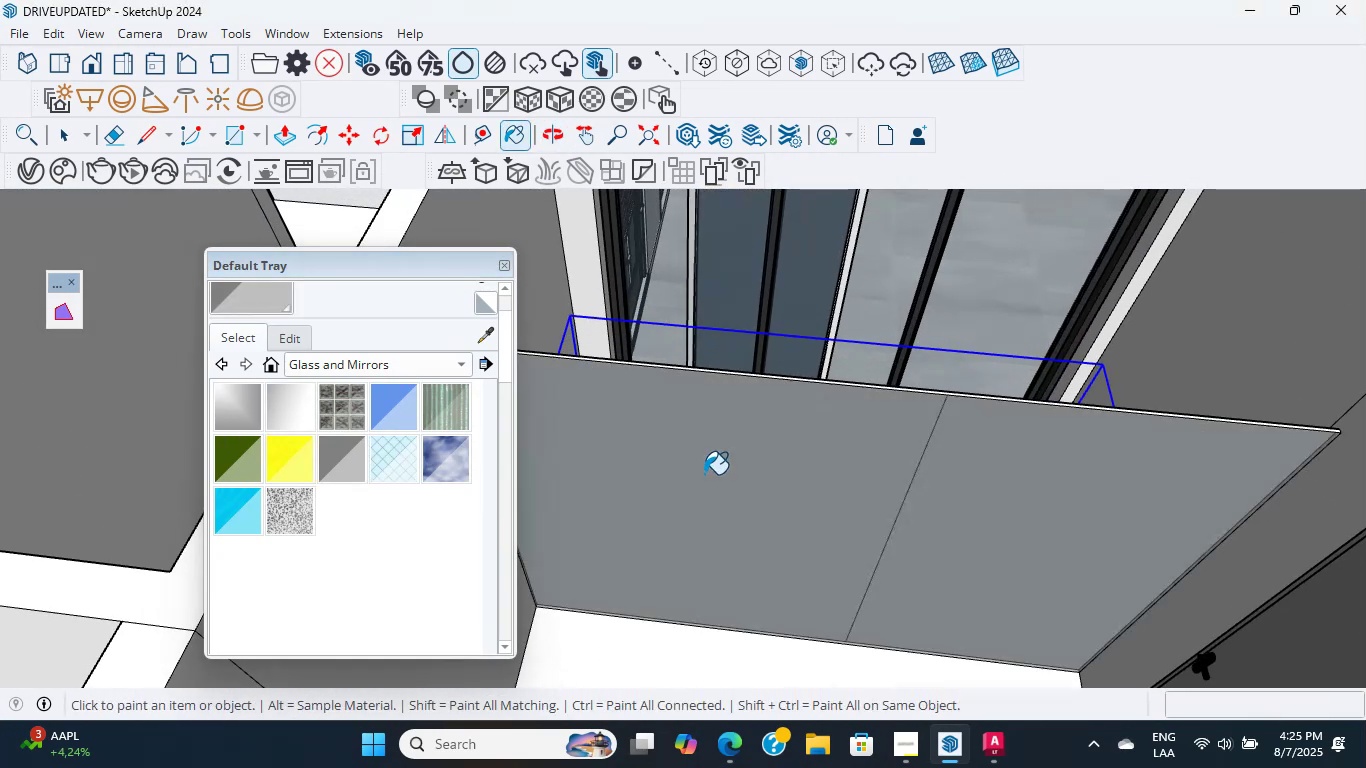 
scroll: coordinate [824, 500], scroll_direction: down, amount: 5.0
 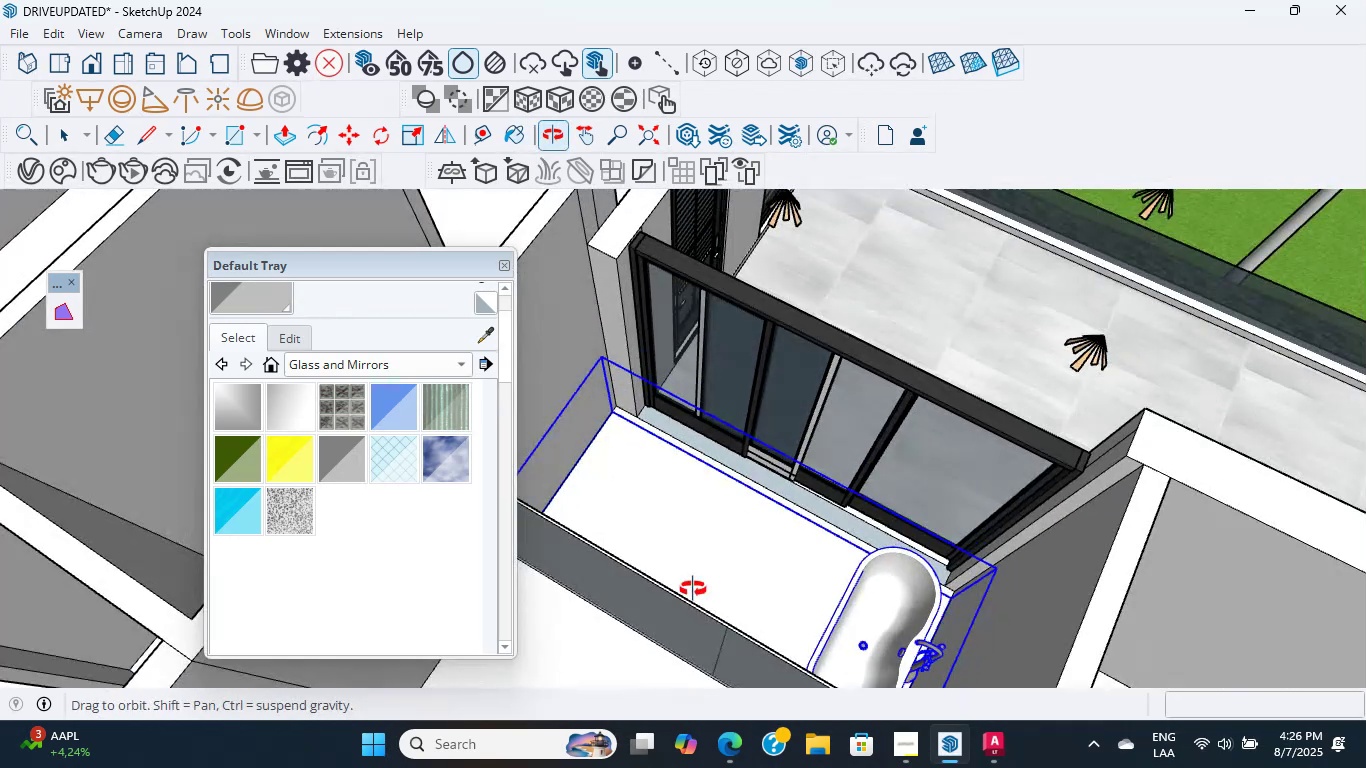 
hold_key(key=ShiftLeft, duration=0.46)
 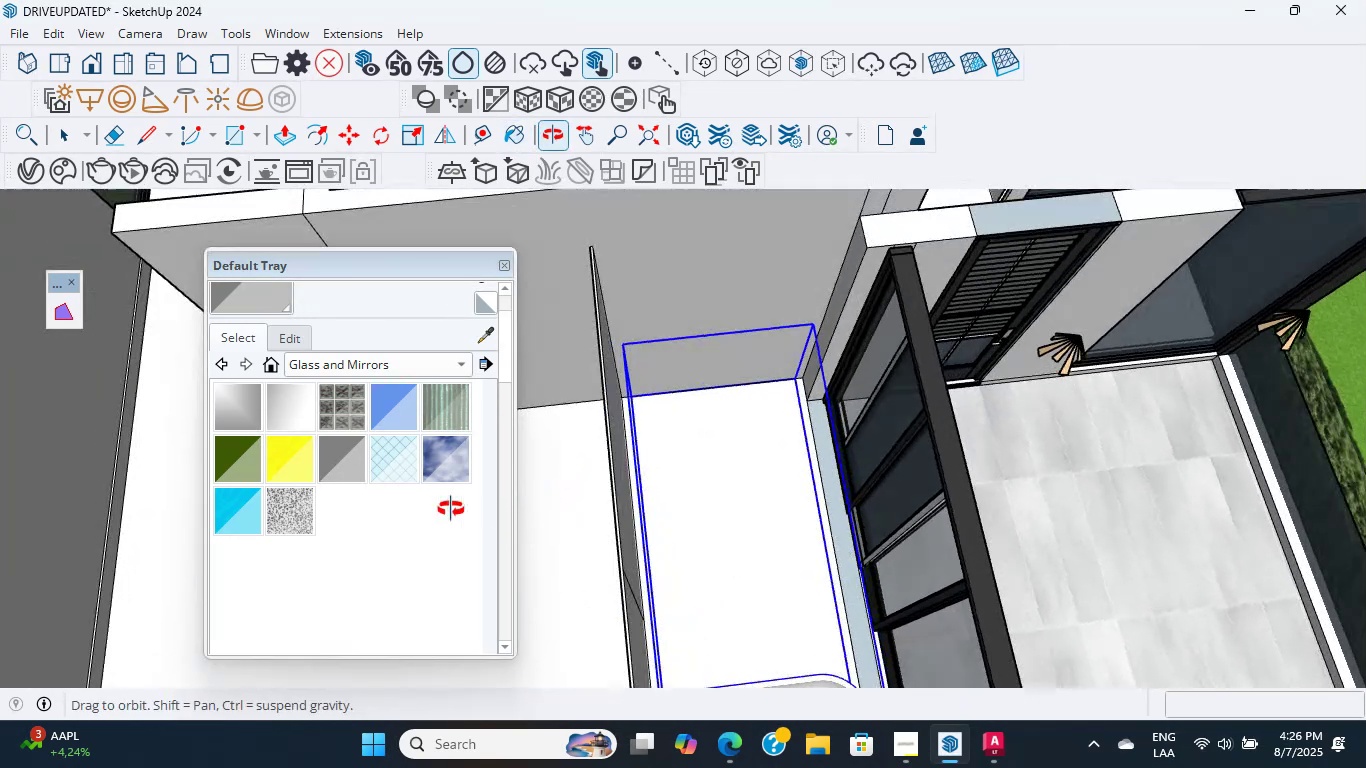 
scroll: coordinate [567, 512], scroll_direction: up, amount: 3.0
 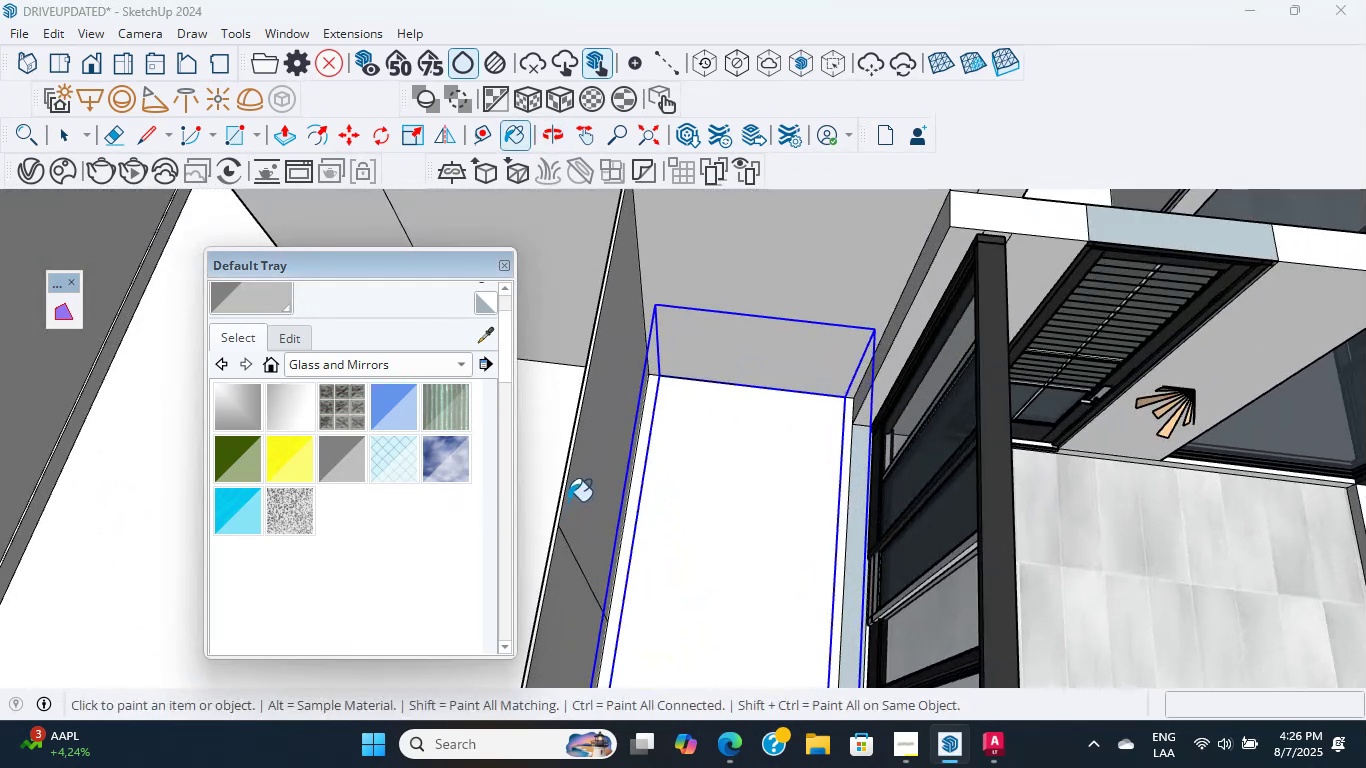 
left_click([568, 499])
 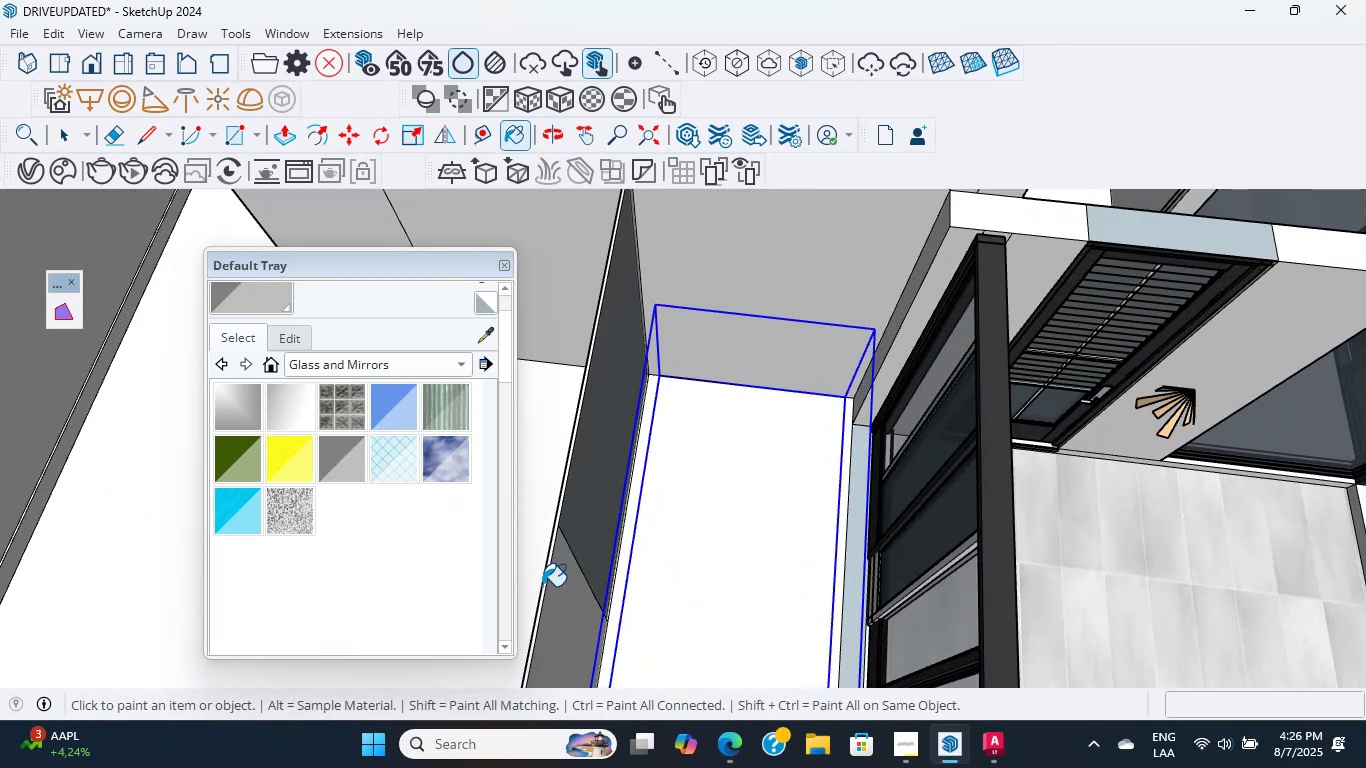 
scroll: coordinate [544, 587], scroll_direction: down, amount: 1.0
 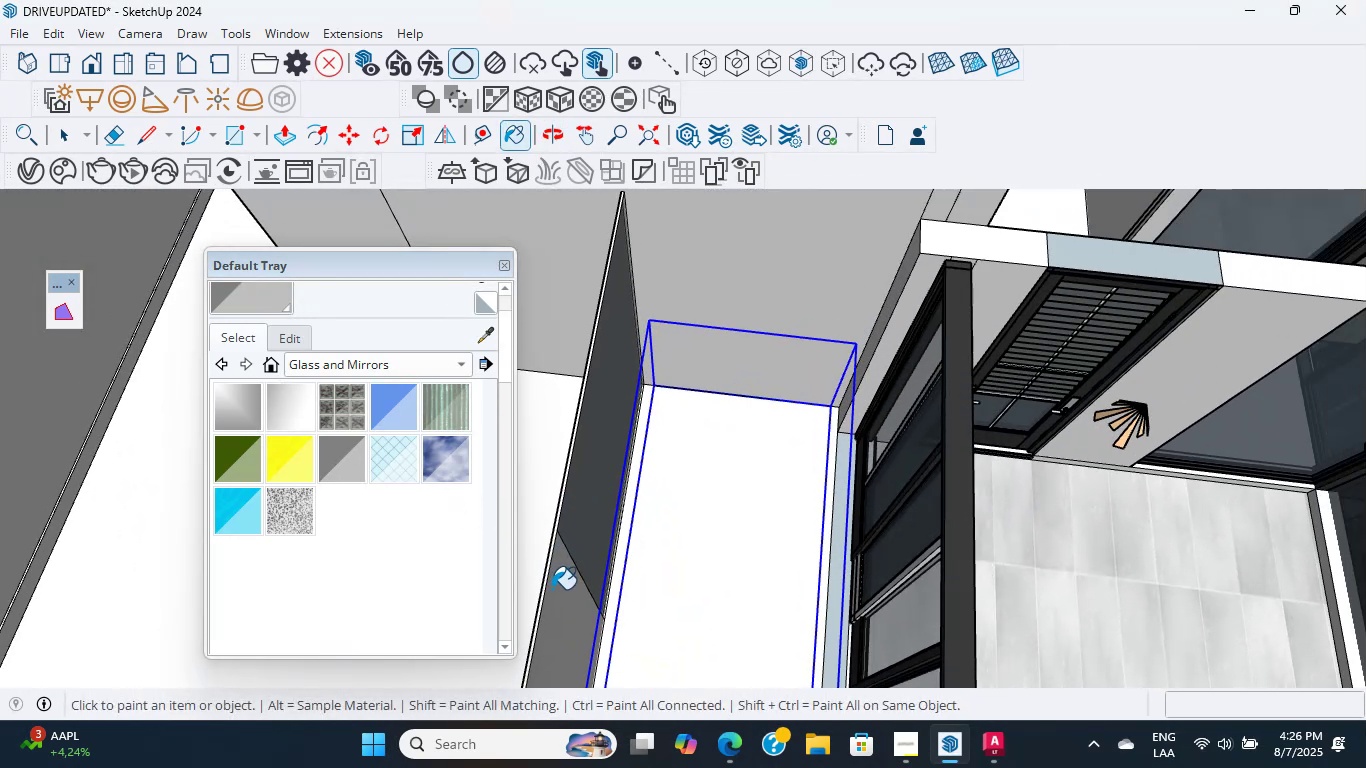 
left_click([558, 592])
 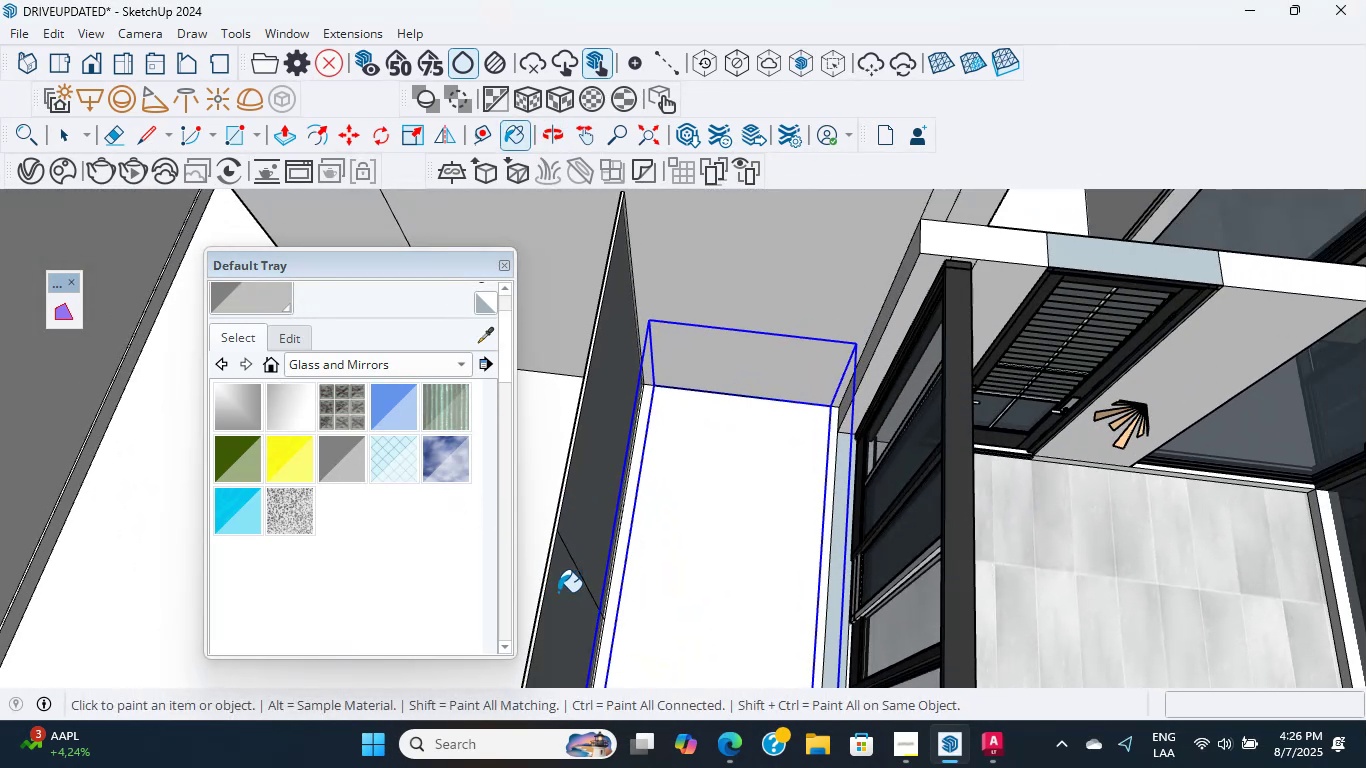 
scroll: coordinate [687, 533], scroll_direction: down, amount: 1.0
 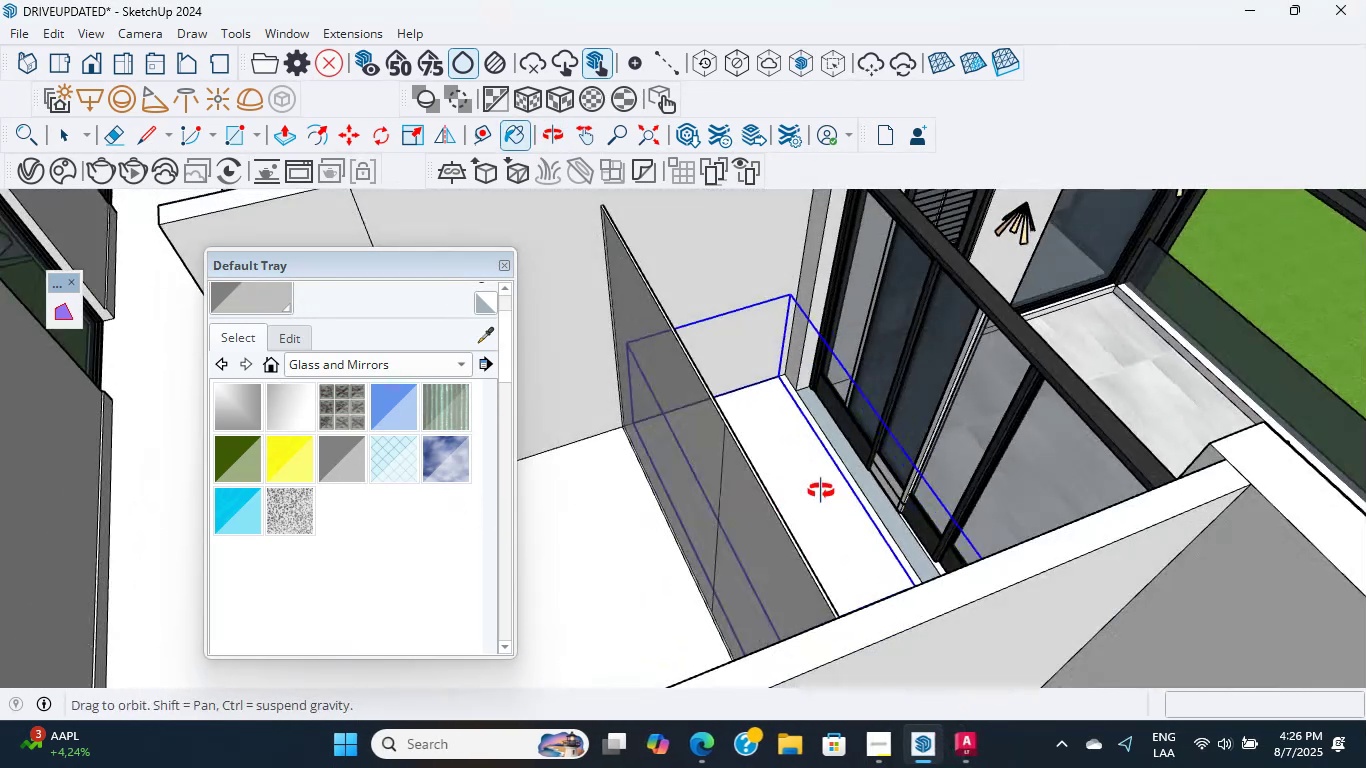 
scroll: coordinate [886, 243], scroll_direction: up, amount: 42.0
 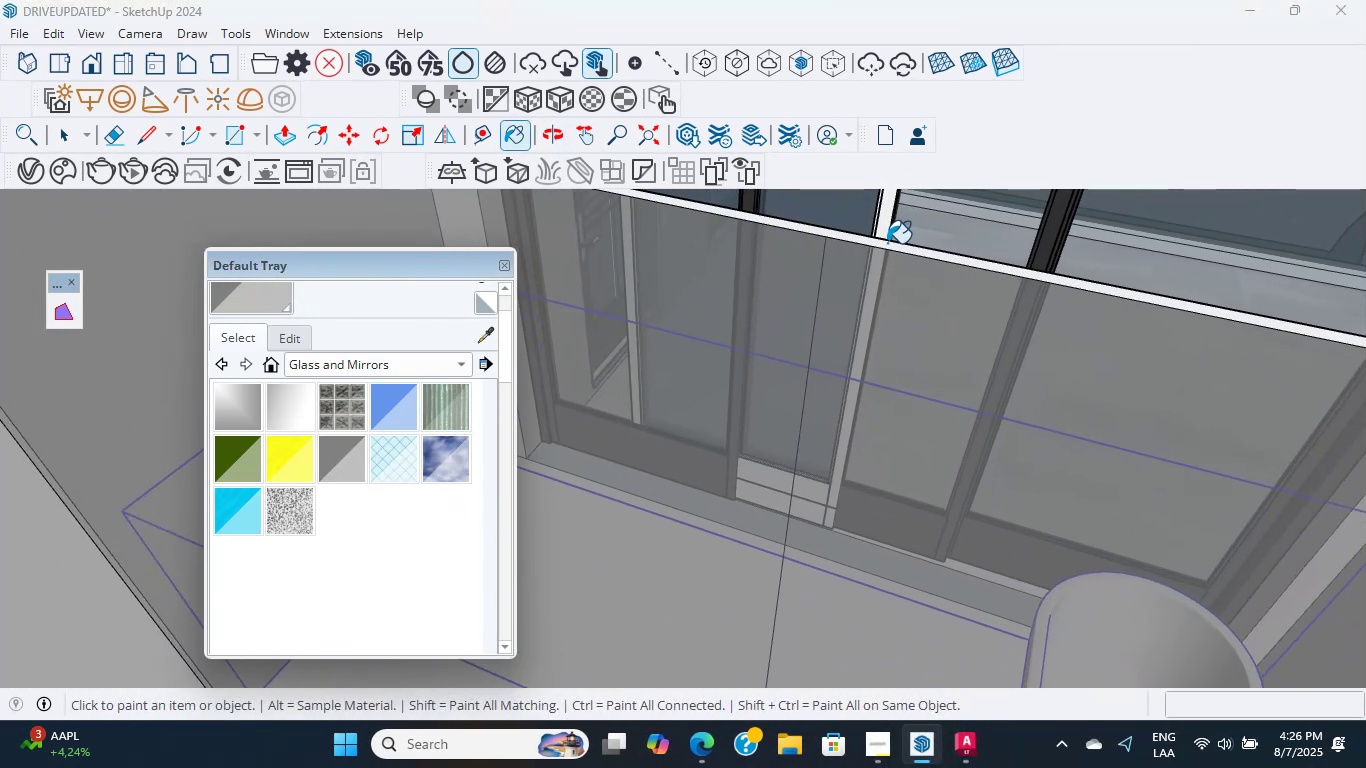 
left_click([887, 243])
 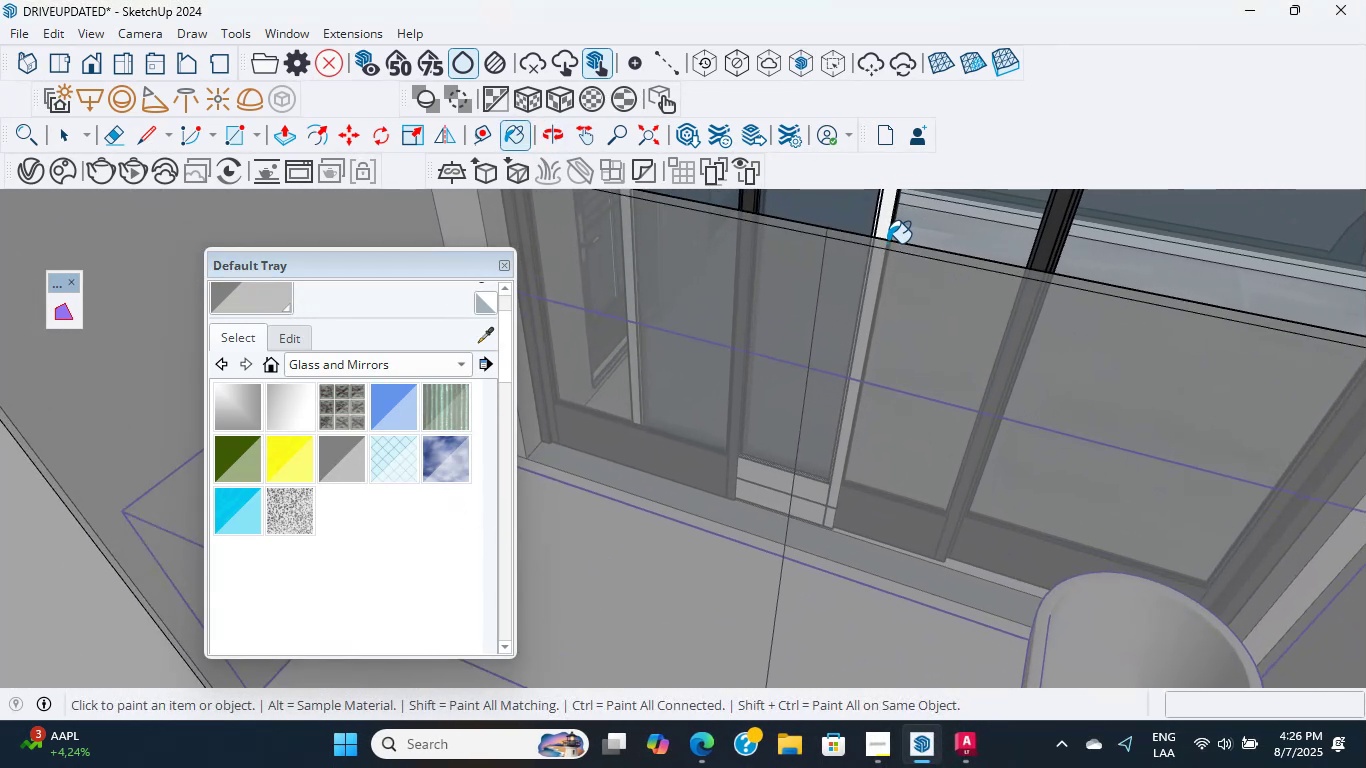 
scroll: coordinate [844, 402], scroll_direction: down, amount: 34.0
 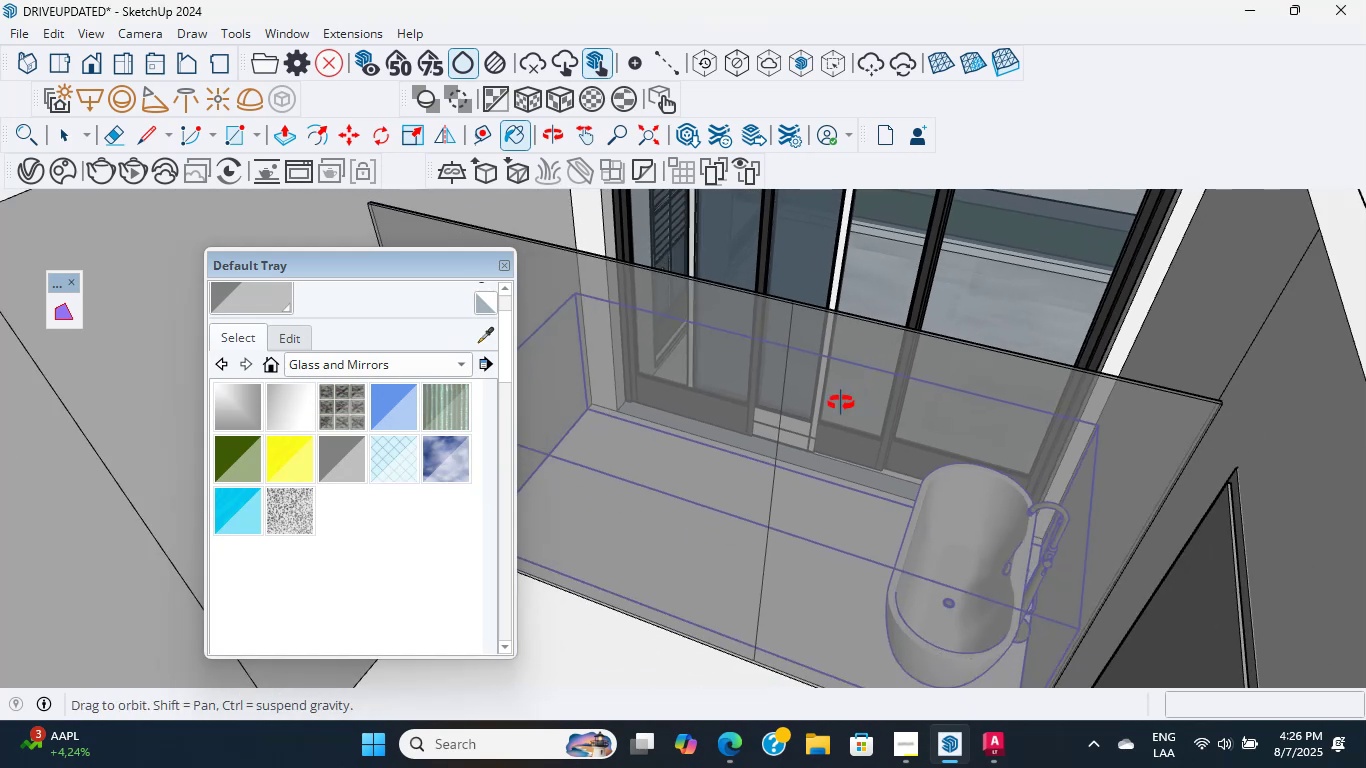 
hold_key(key=ShiftLeft, duration=0.46)
 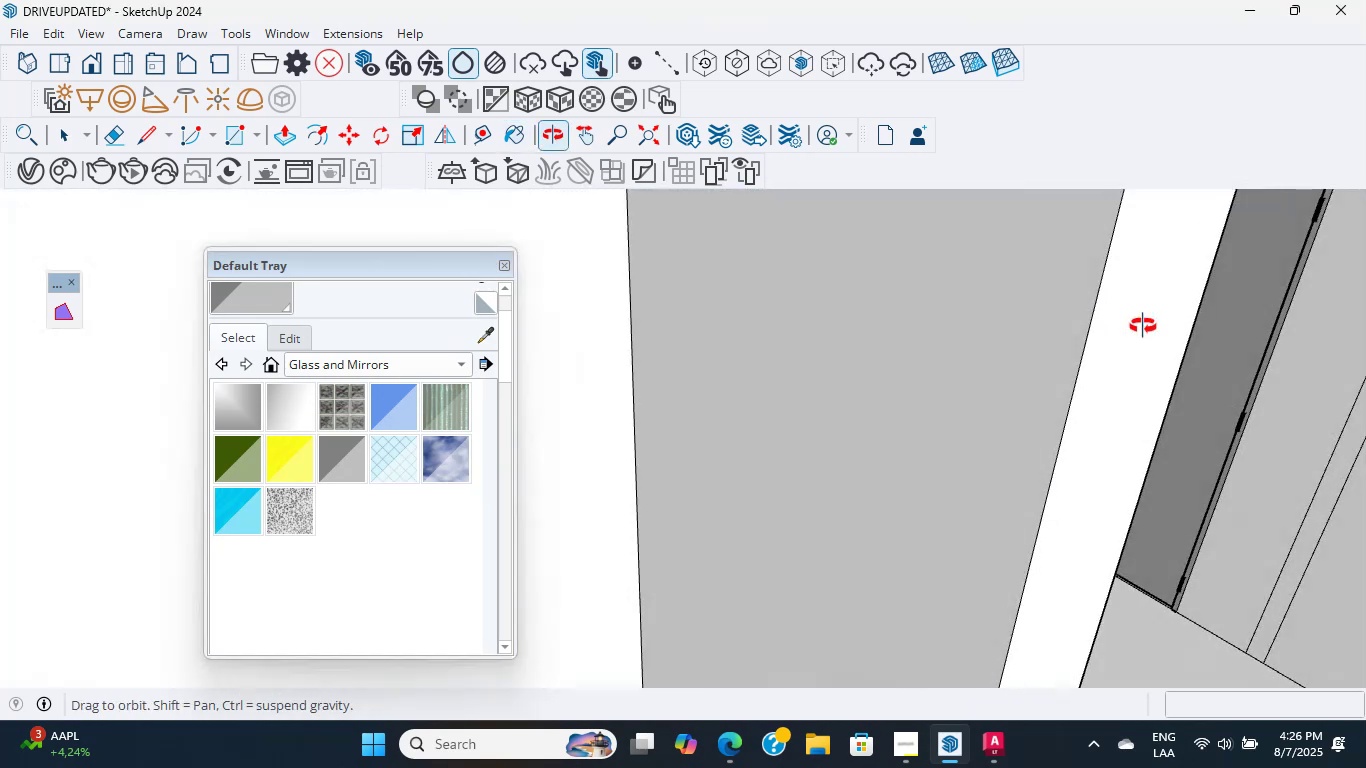 
hold_key(key=ShiftLeft, duration=0.45)
 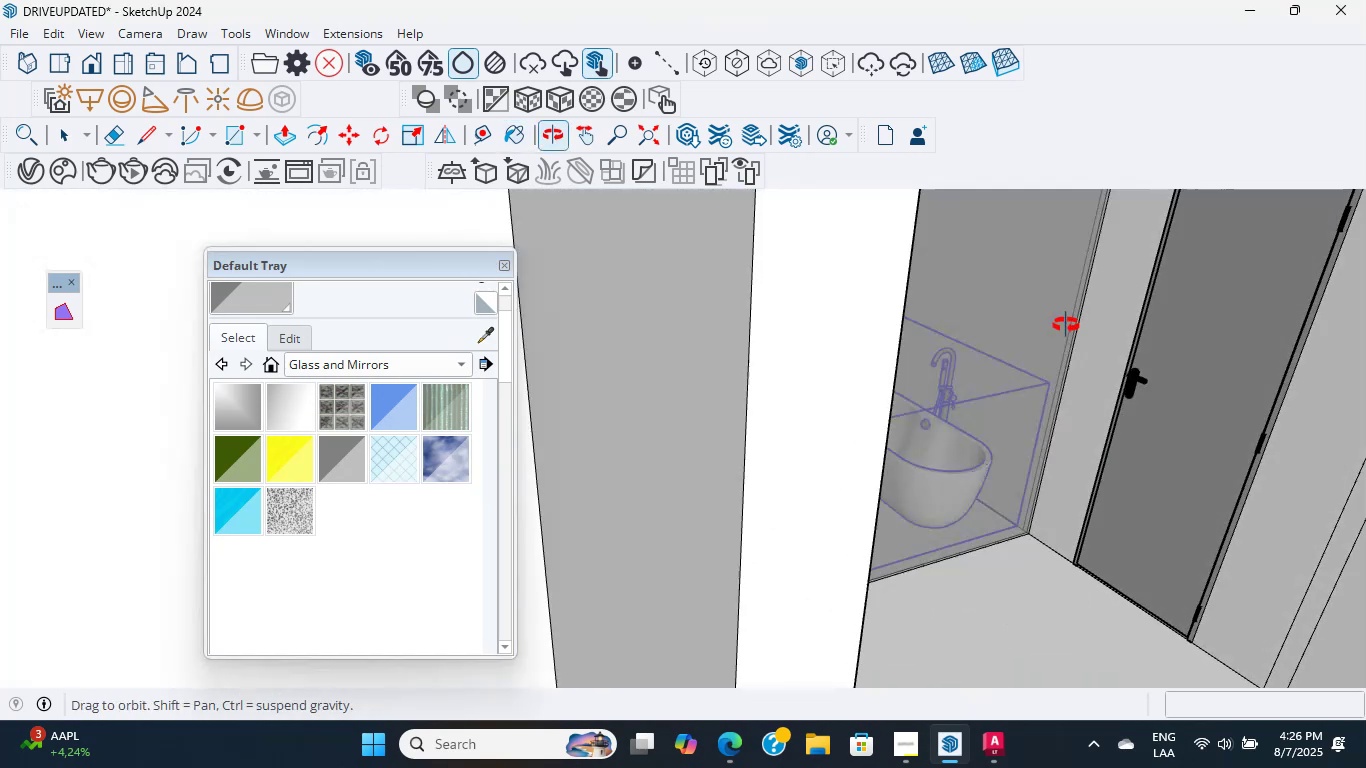 
scroll: coordinate [1017, 462], scroll_direction: down, amount: 1.0
 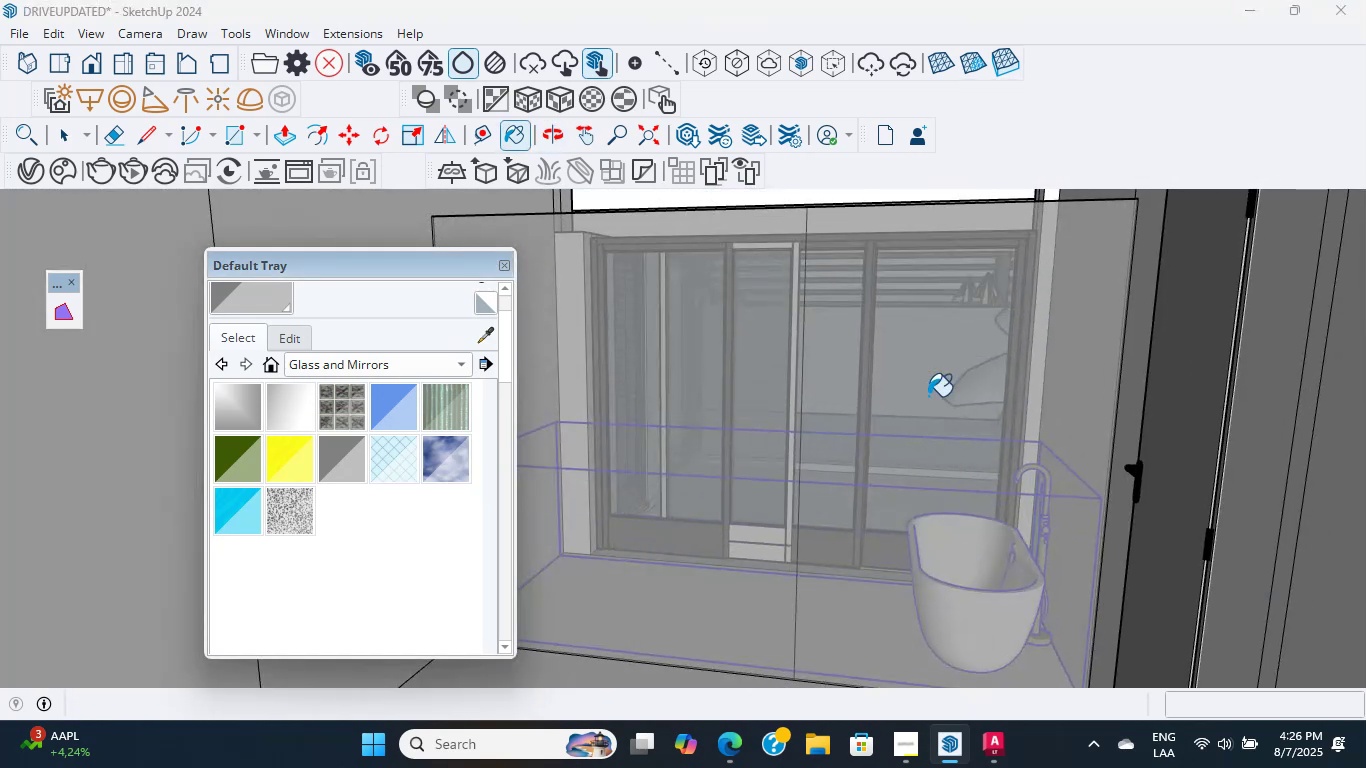 
scroll: coordinate [919, 398], scroll_direction: up, amount: 4.0
 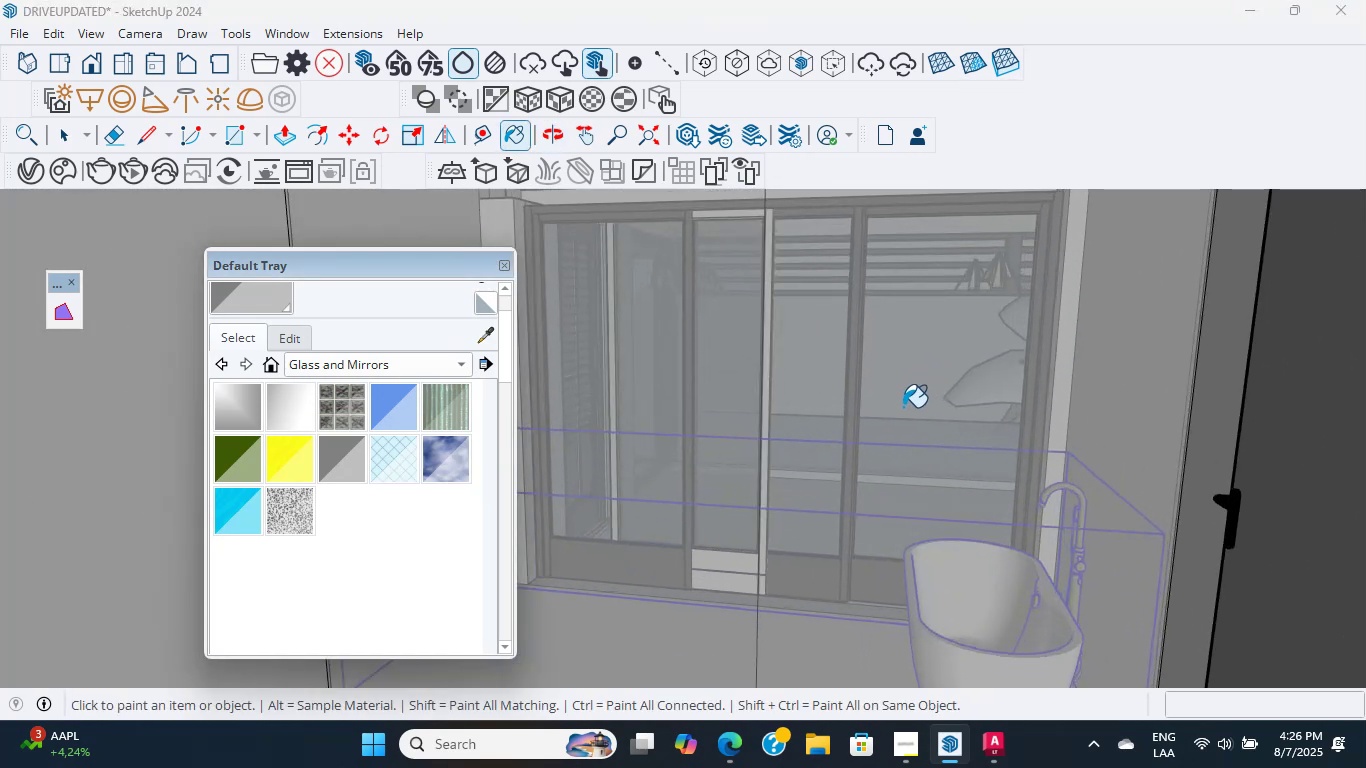 
key(Shift+ShiftLeft)
 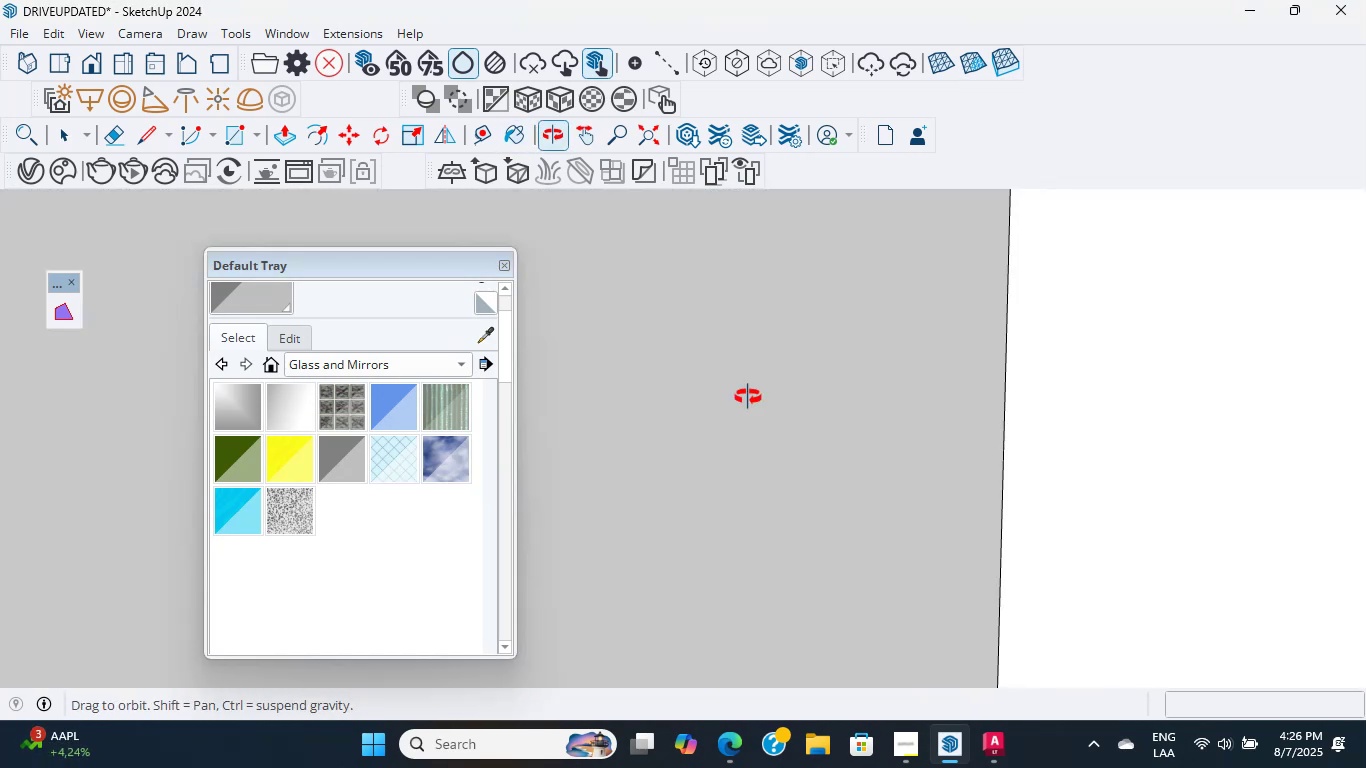 
scroll: coordinate [927, 431], scroll_direction: down, amount: 1.0
 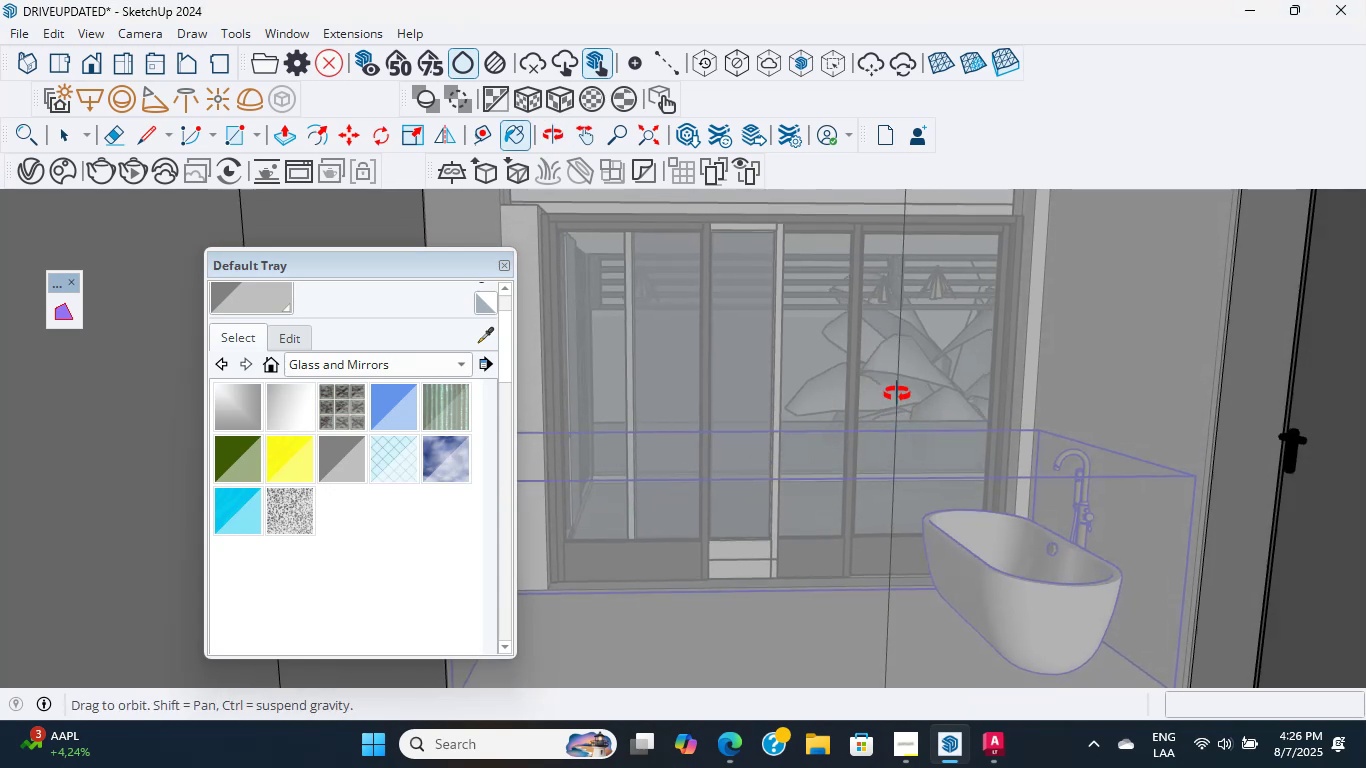 
wait(12.89)
 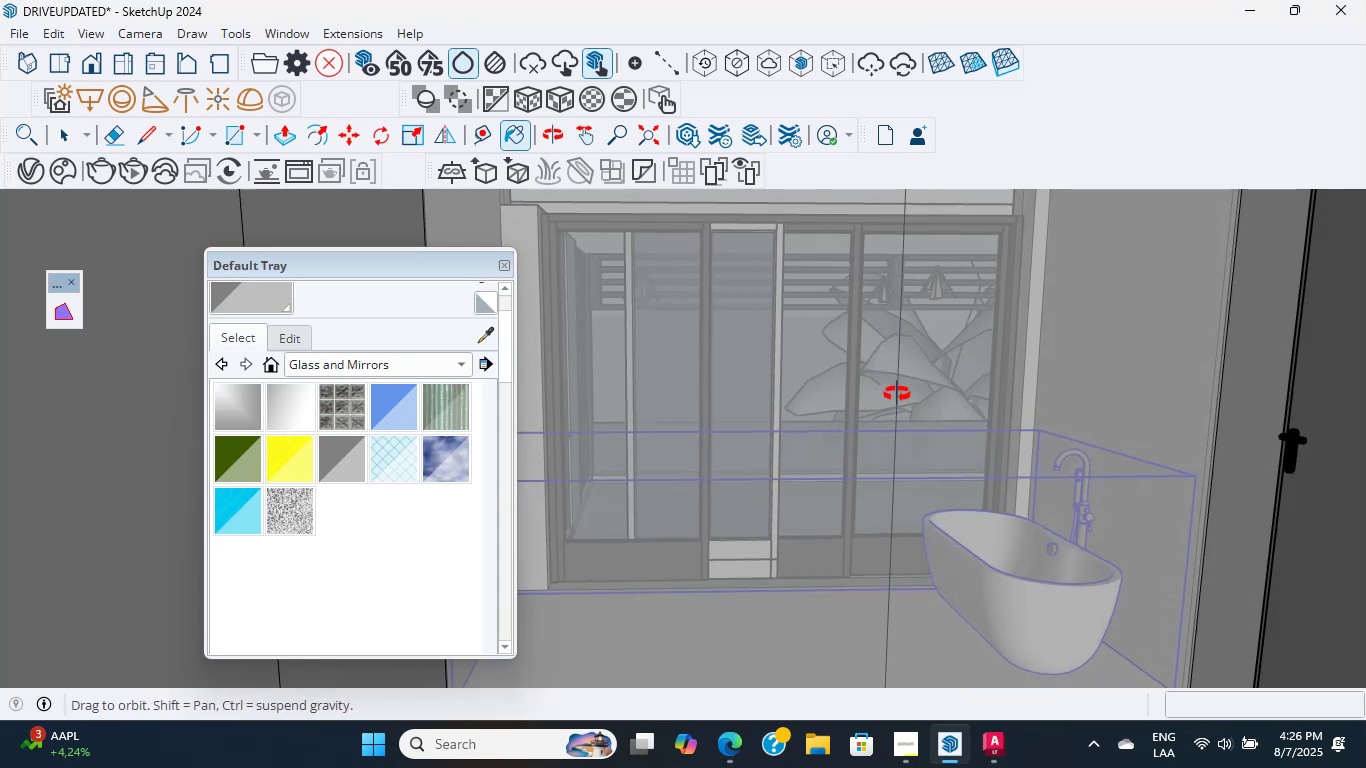 
scroll: coordinate [905, 410], scroll_direction: up, amount: 2.0
 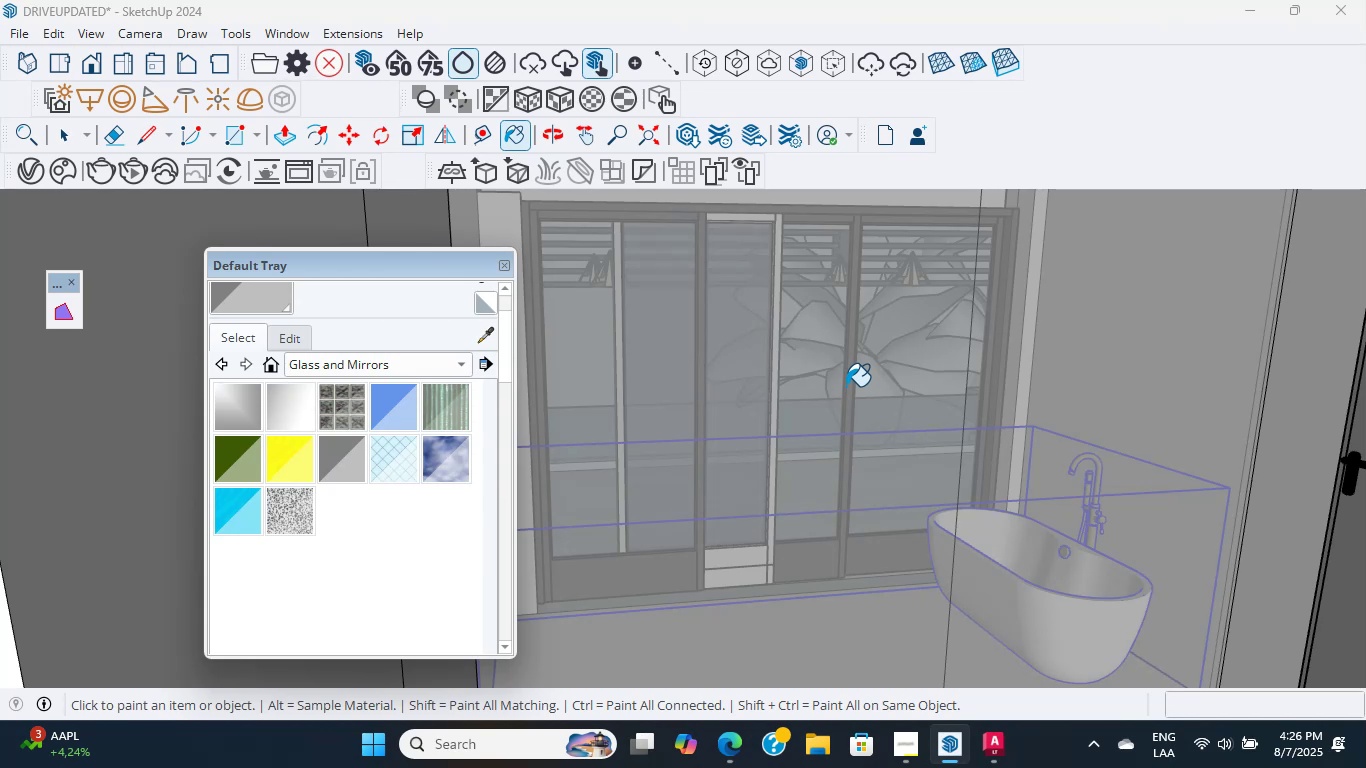 
wait(23.38)
 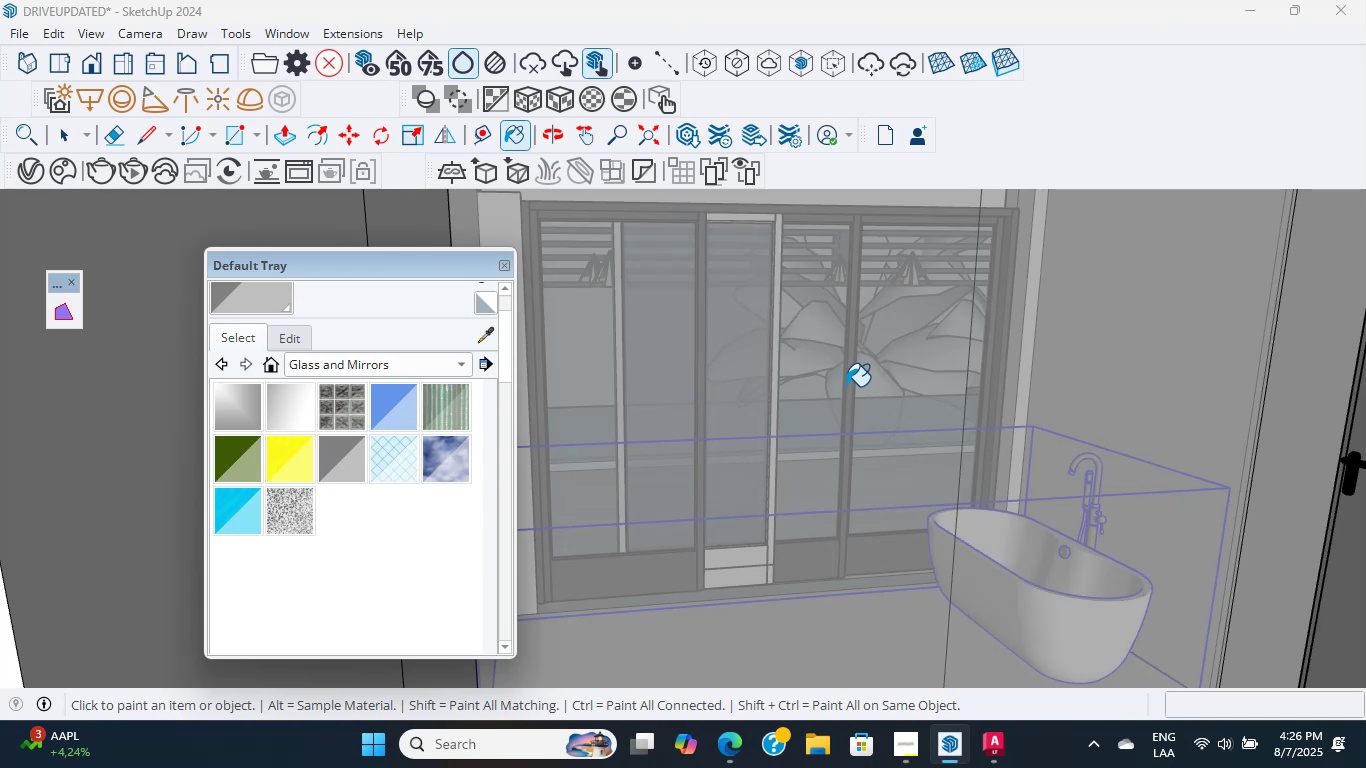 
scroll: coordinate [829, 448], scroll_direction: down, amount: 7.0
 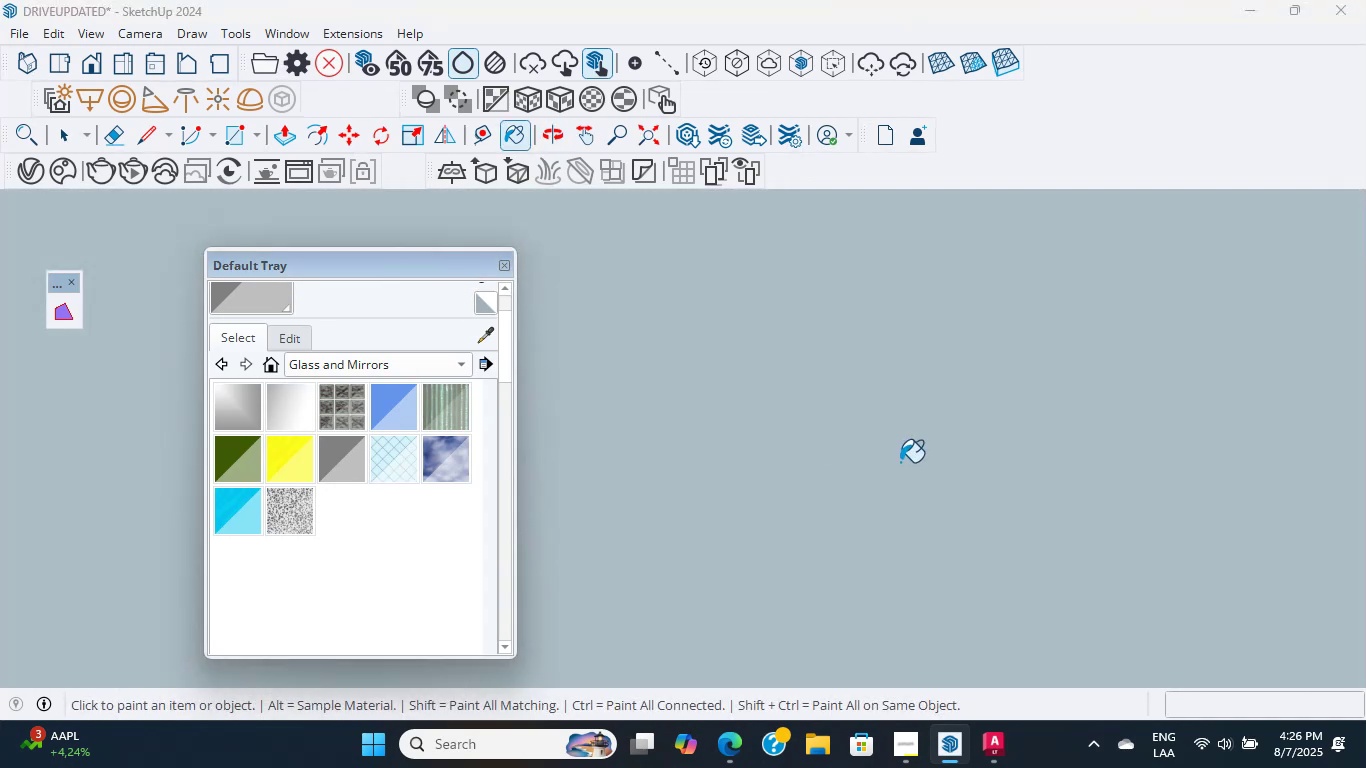 
hold_key(key=ShiftLeft, duration=1.25)
scroll: coordinate [876, 389], scroll_direction: down, amount: 1.0
 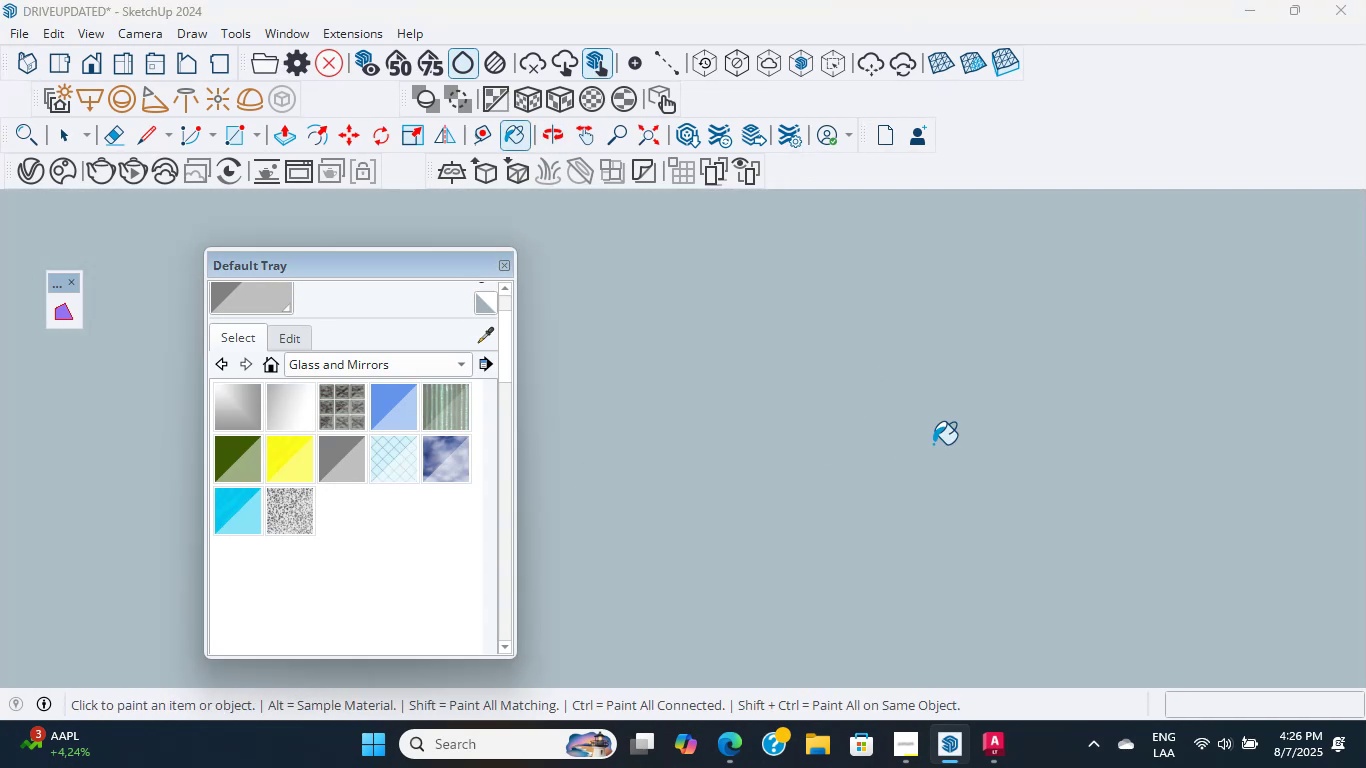 
hold_key(key=ShiftLeft, duration=0.54)
 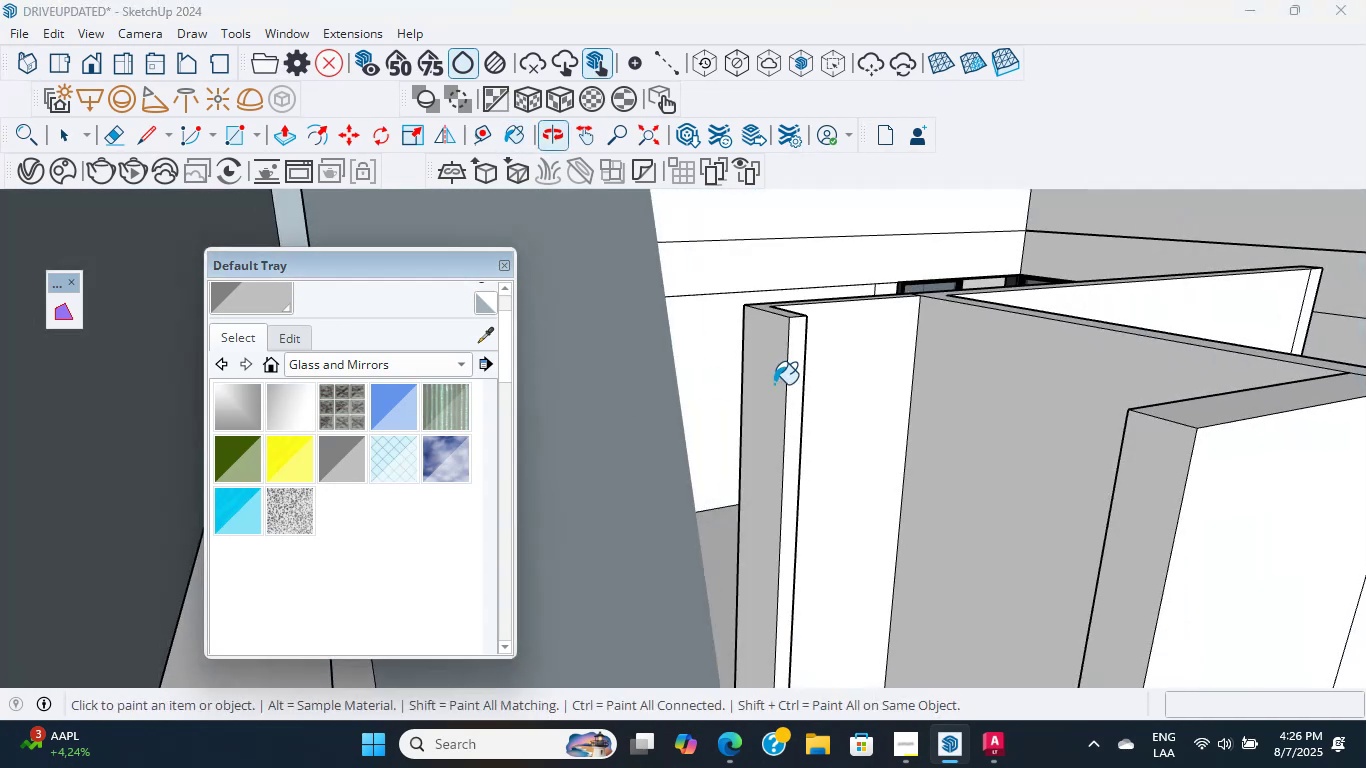 
hold_key(key=ShiftLeft, duration=0.32)
 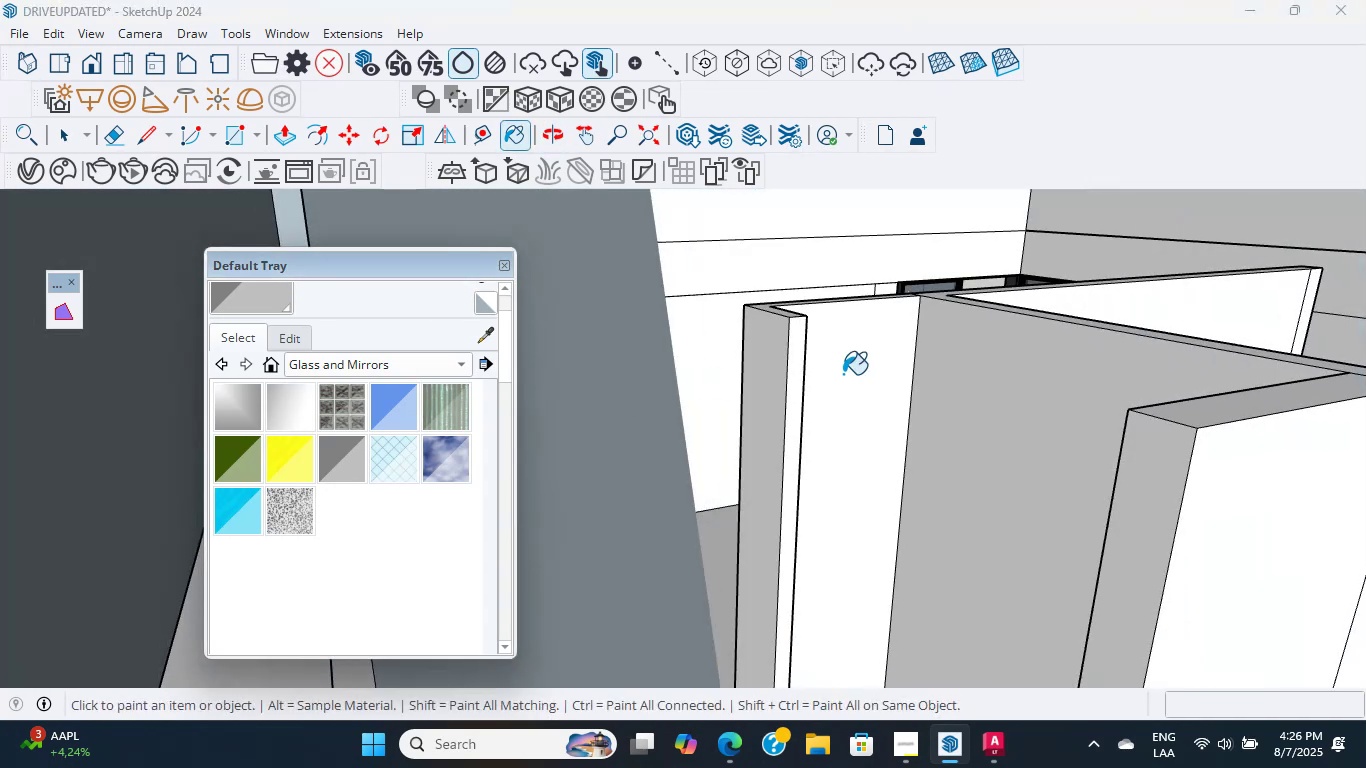 
scroll: coordinate [640, 481], scroll_direction: down, amount: 4.0
 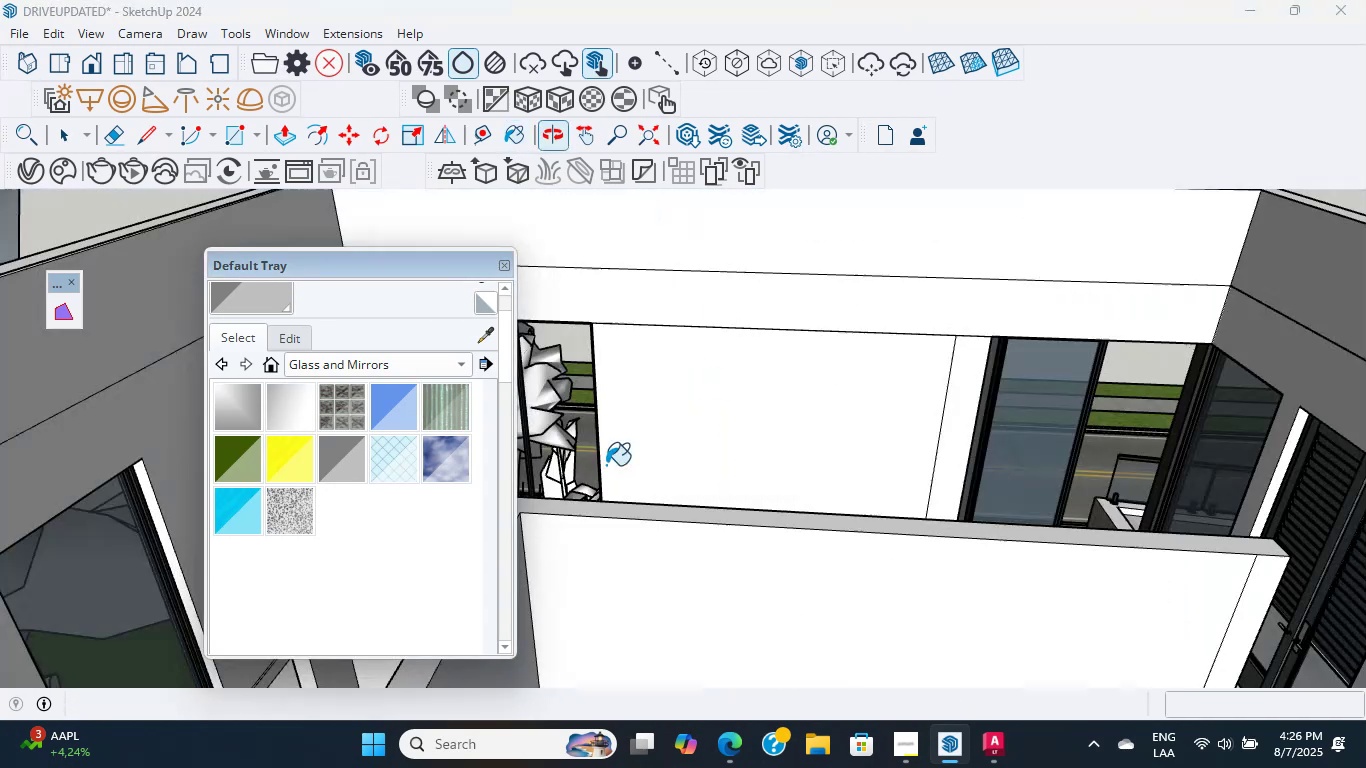 
hold_key(key=ShiftLeft, duration=0.57)
scroll: coordinate [733, 381], scroll_direction: down, amount: 2.0
 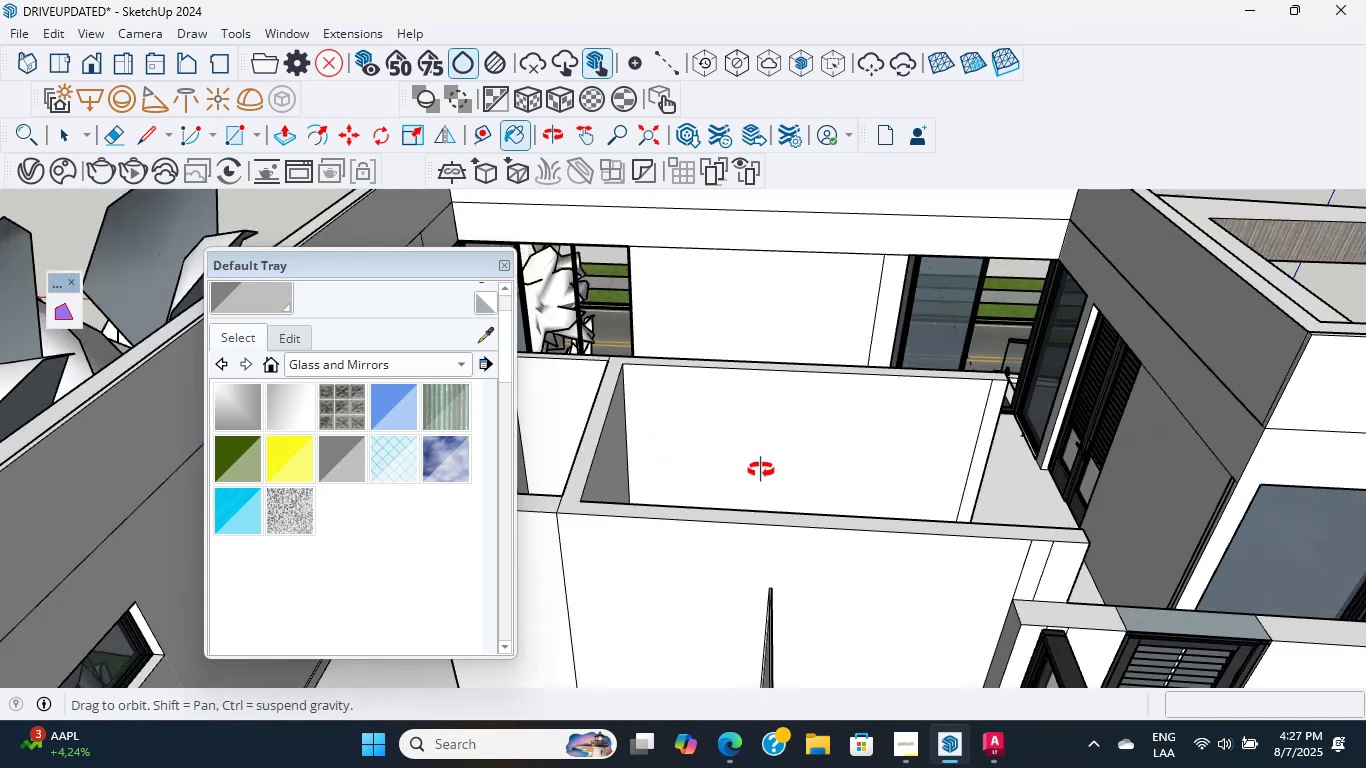 
hold_key(key=ShiftLeft, duration=0.58)
 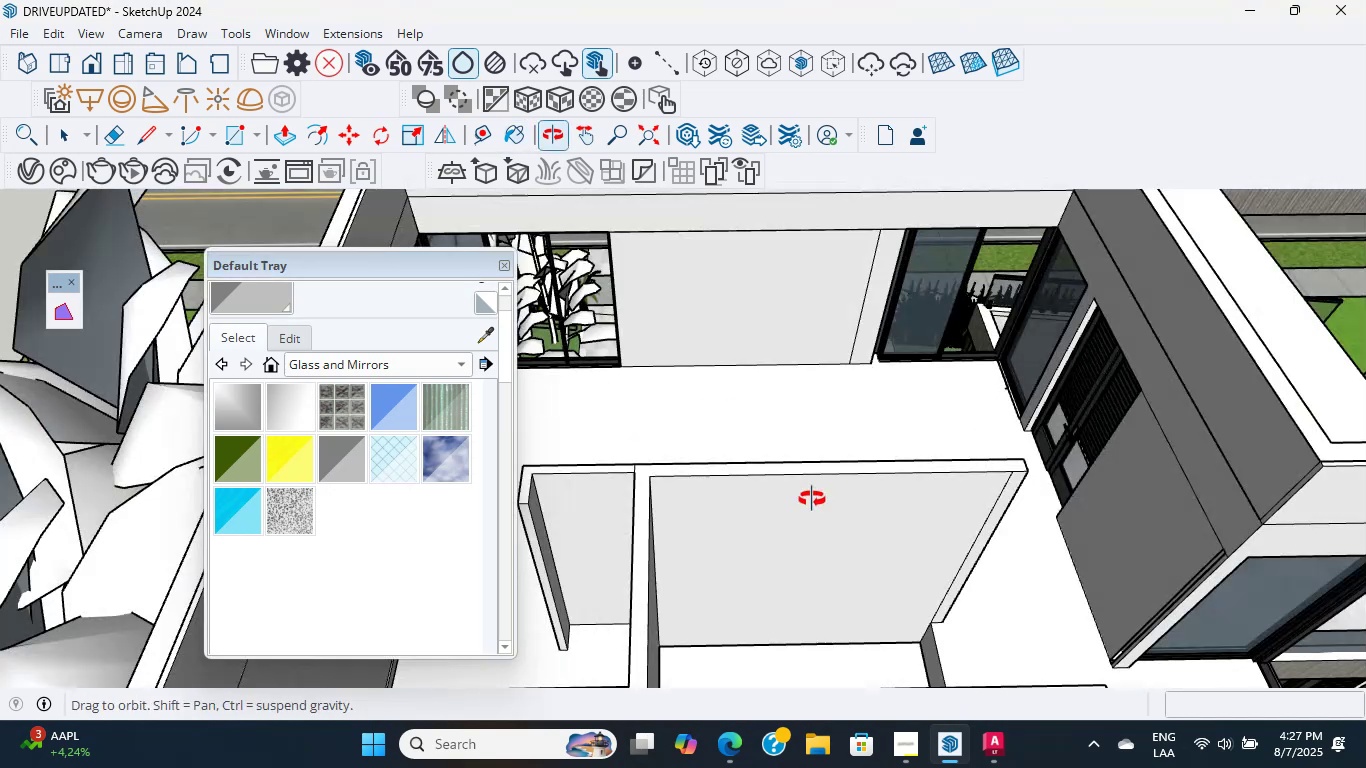 
scroll: coordinate [917, 447], scroll_direction: up, amount: 16.0
 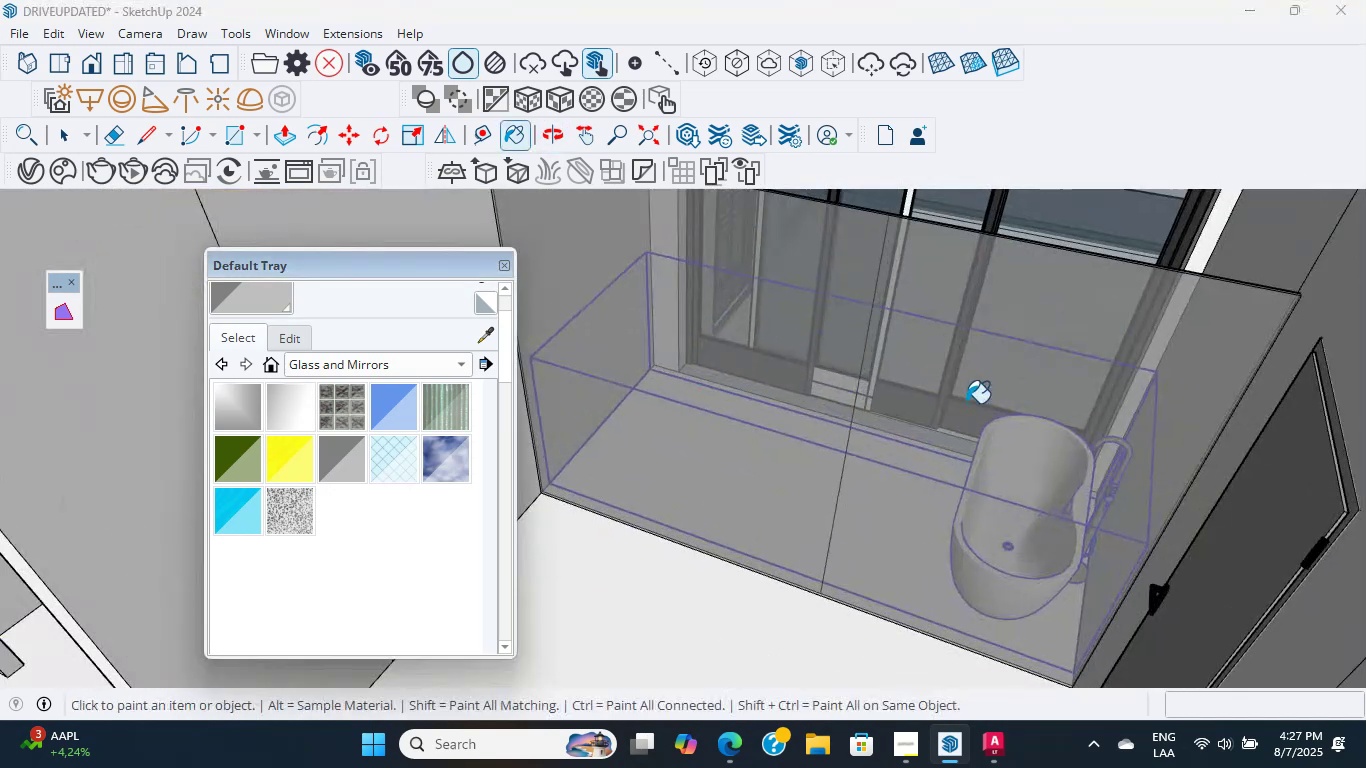 
key(Shift+ShiftLeft)
 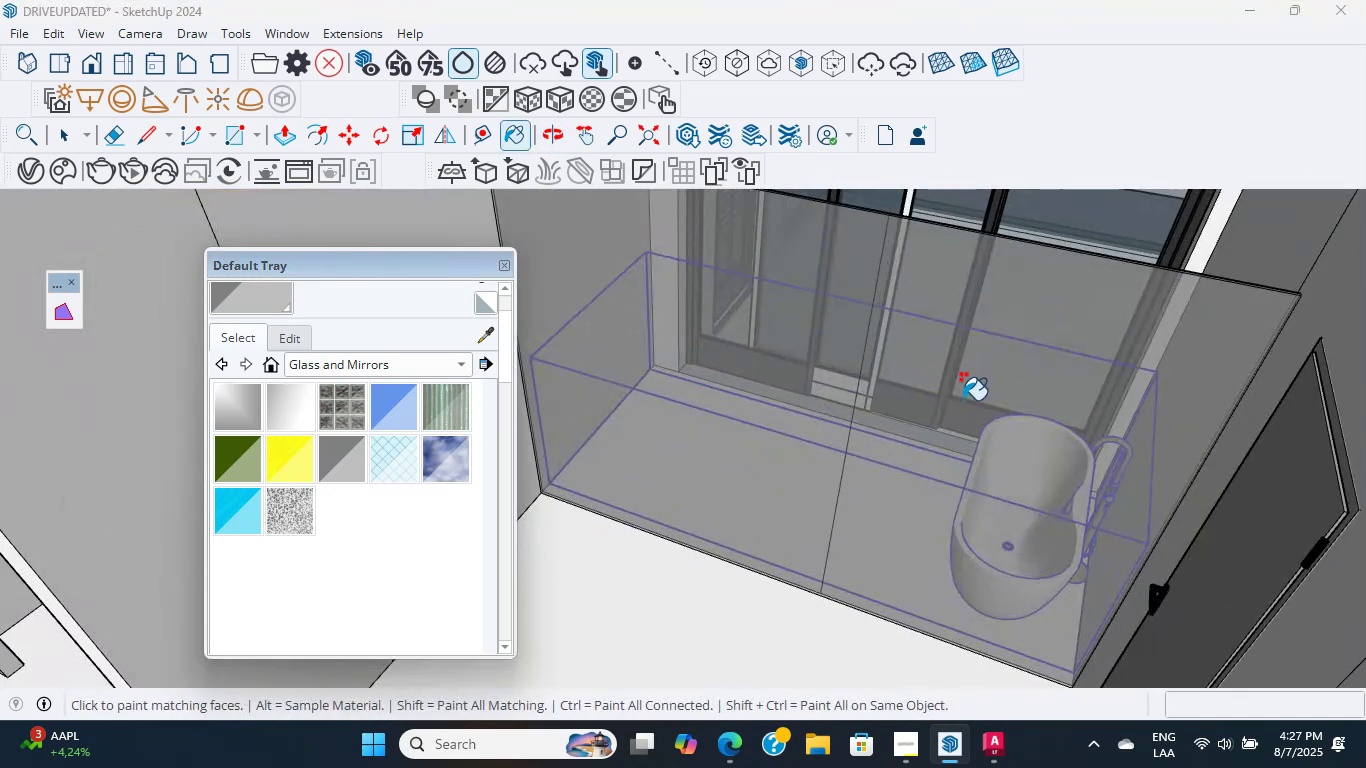 
scroll: coordinate [972, 434], scroll_direction: up, amount: 3.0
 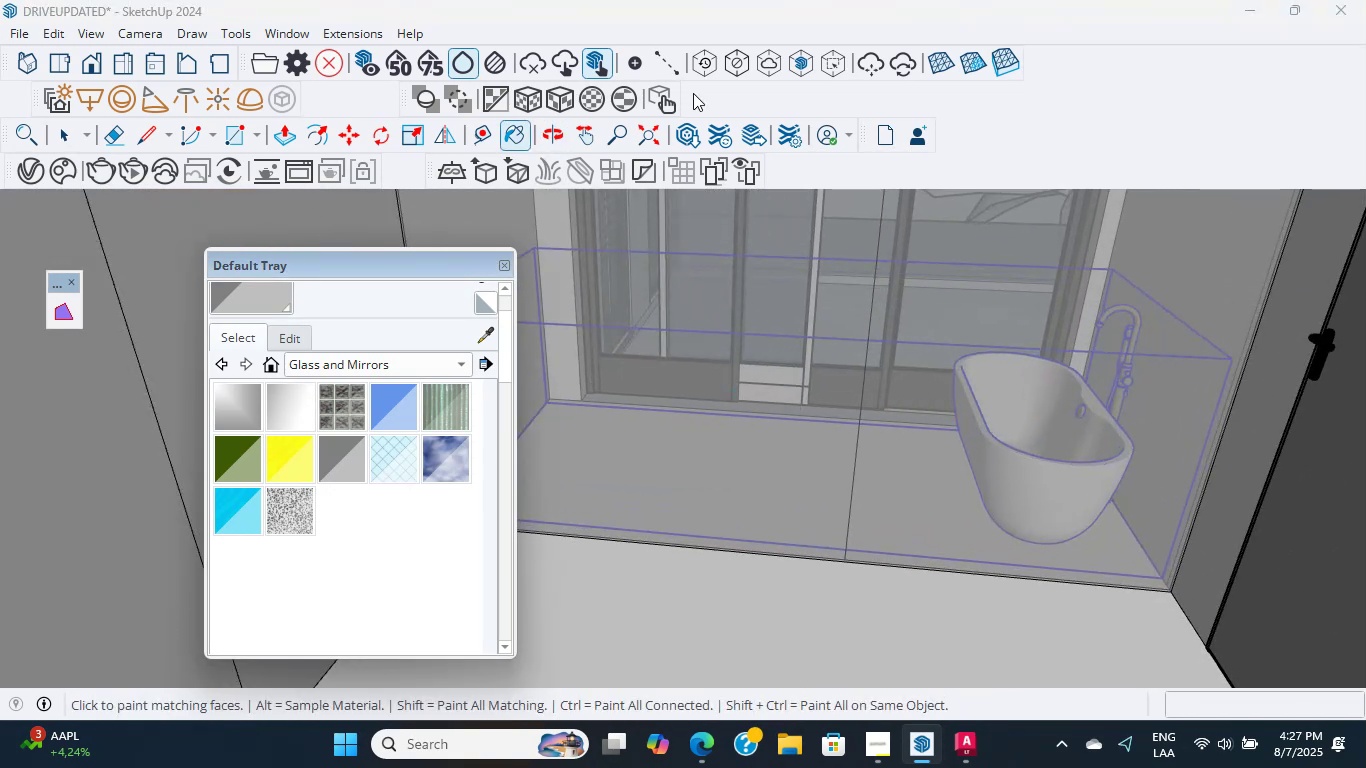 
left_click([695, 142])
 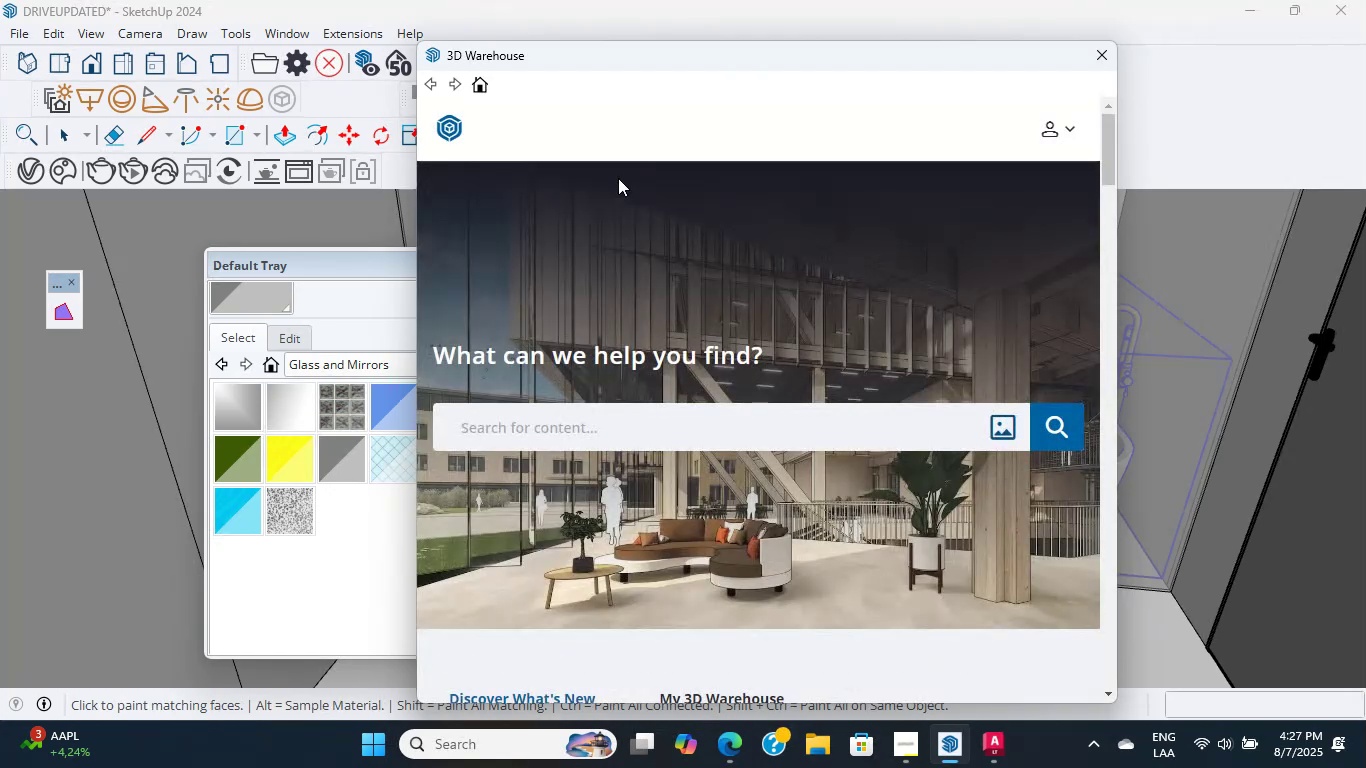 
double_click([700, 434])
 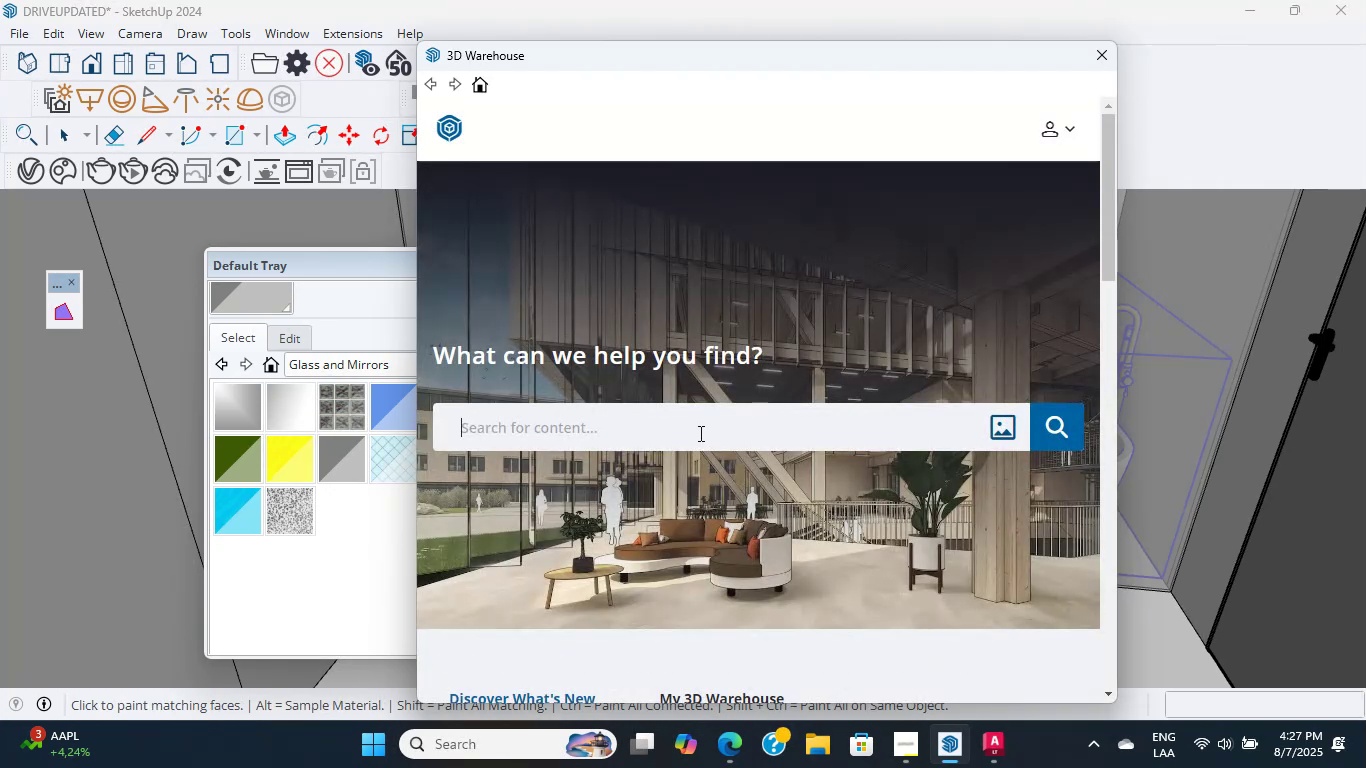 
type(glass door)
 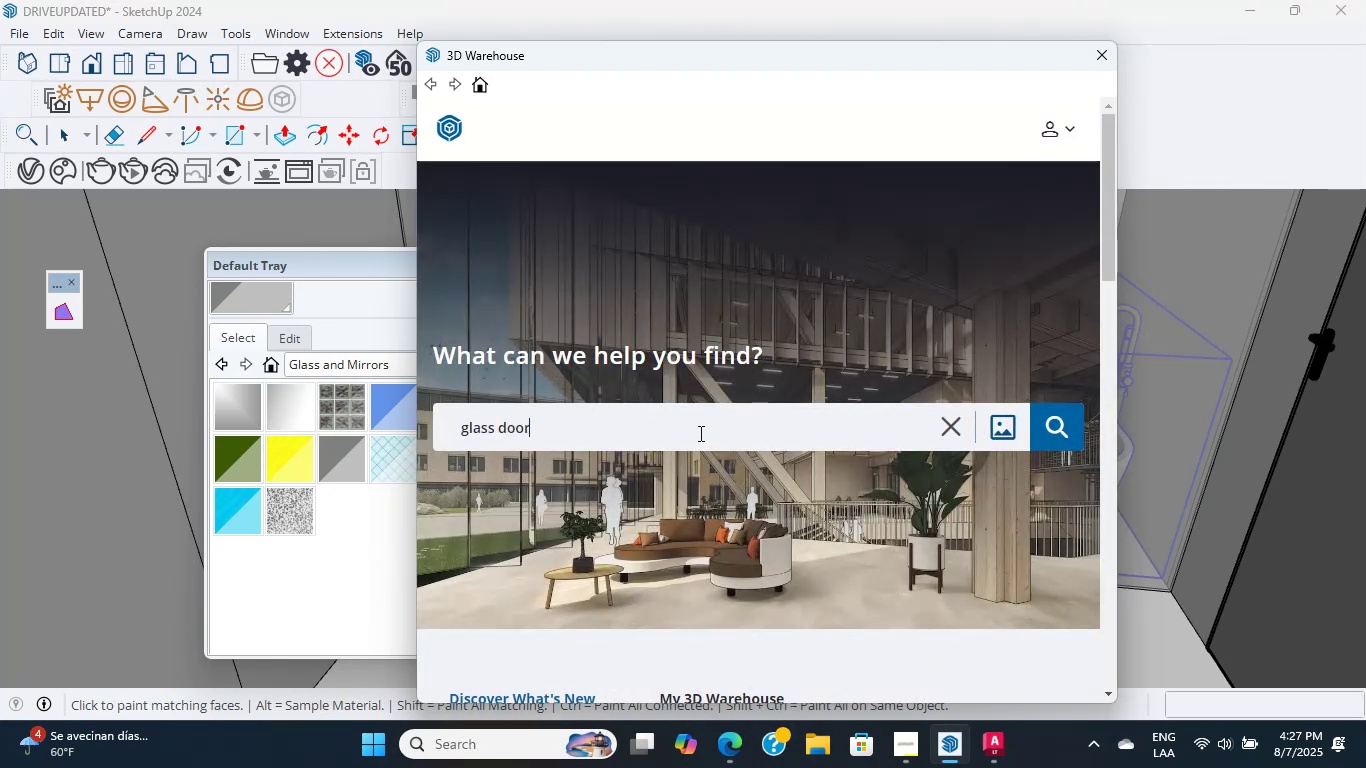 
key(Enter)
 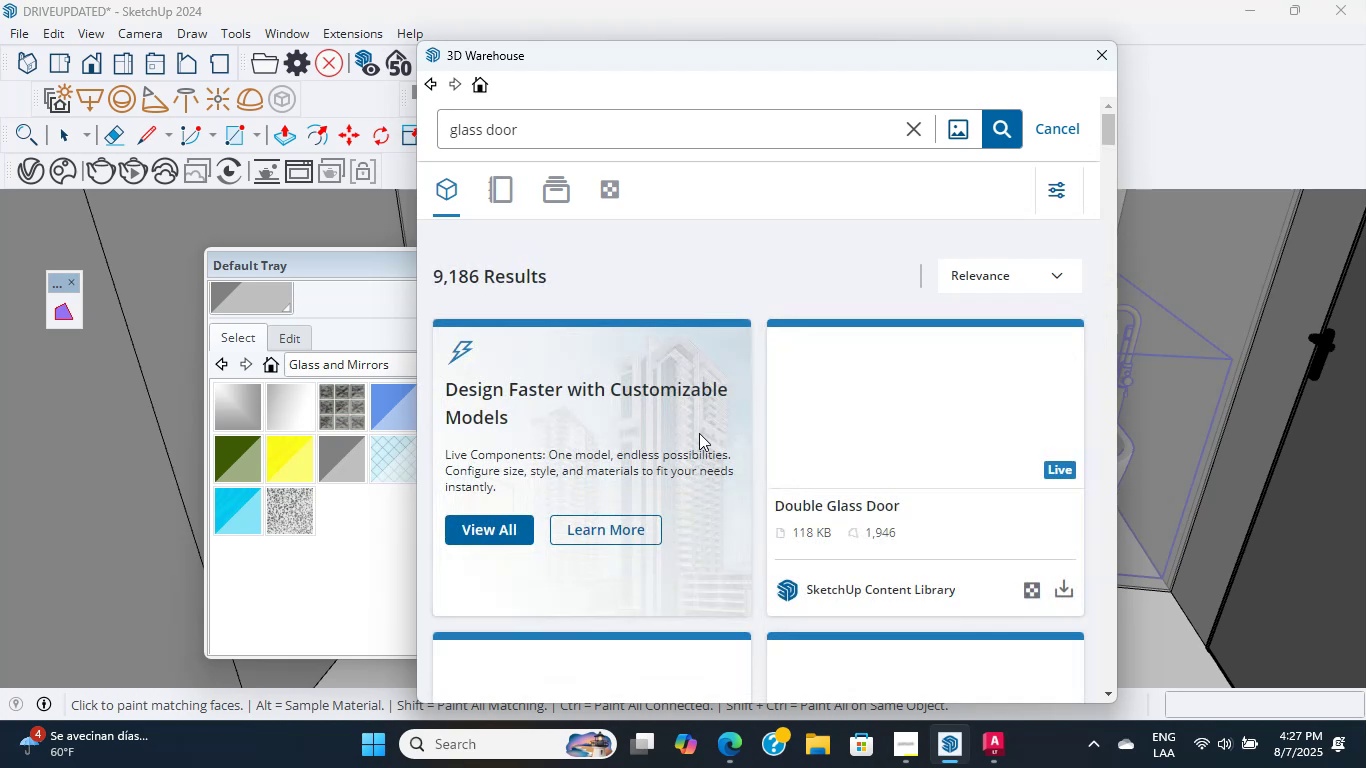 
scroll: coordinate [698, 433], scroll_direction: down, amount: 9.0
 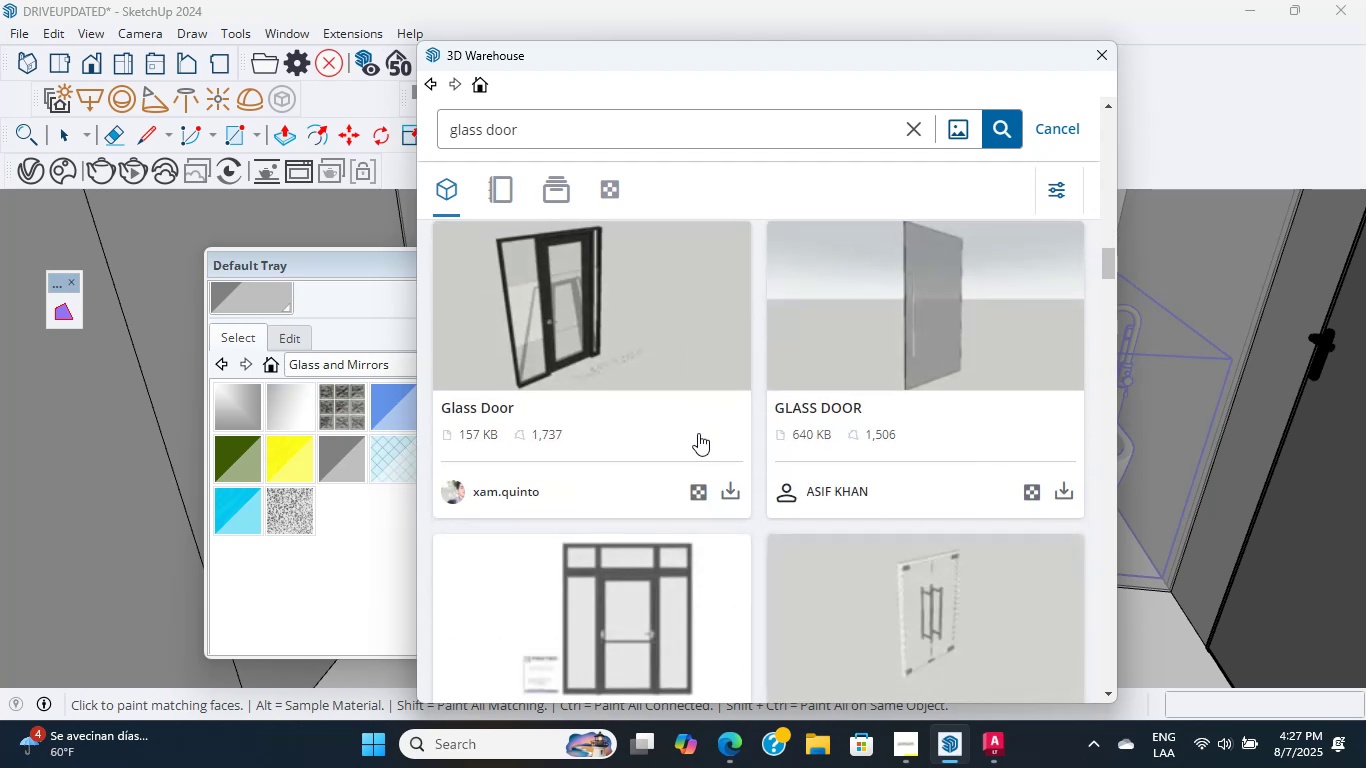 
scroll: coordinate [698, 433], scroll_direction: up, amount: 2.0
 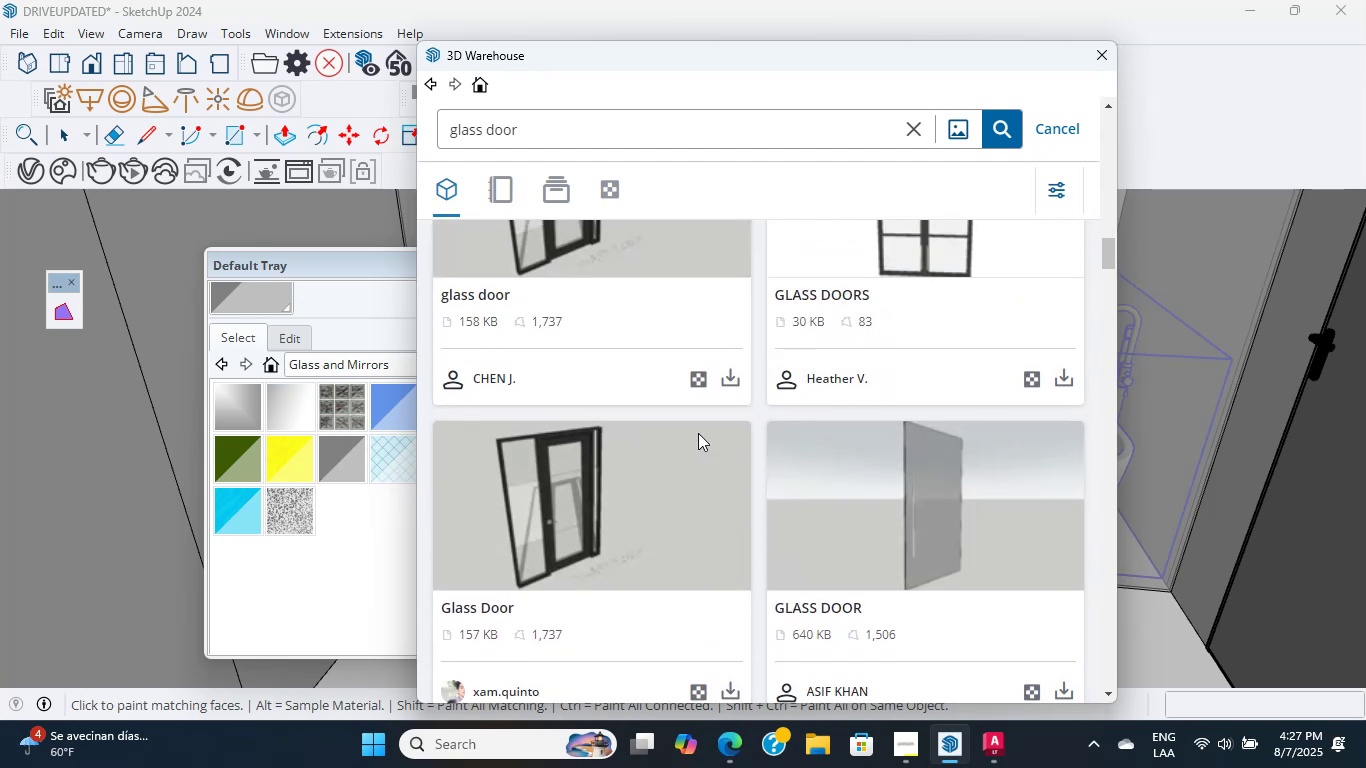 
scroll: coordinate [698, 433], scroll_direction: down, amount: 12.0
 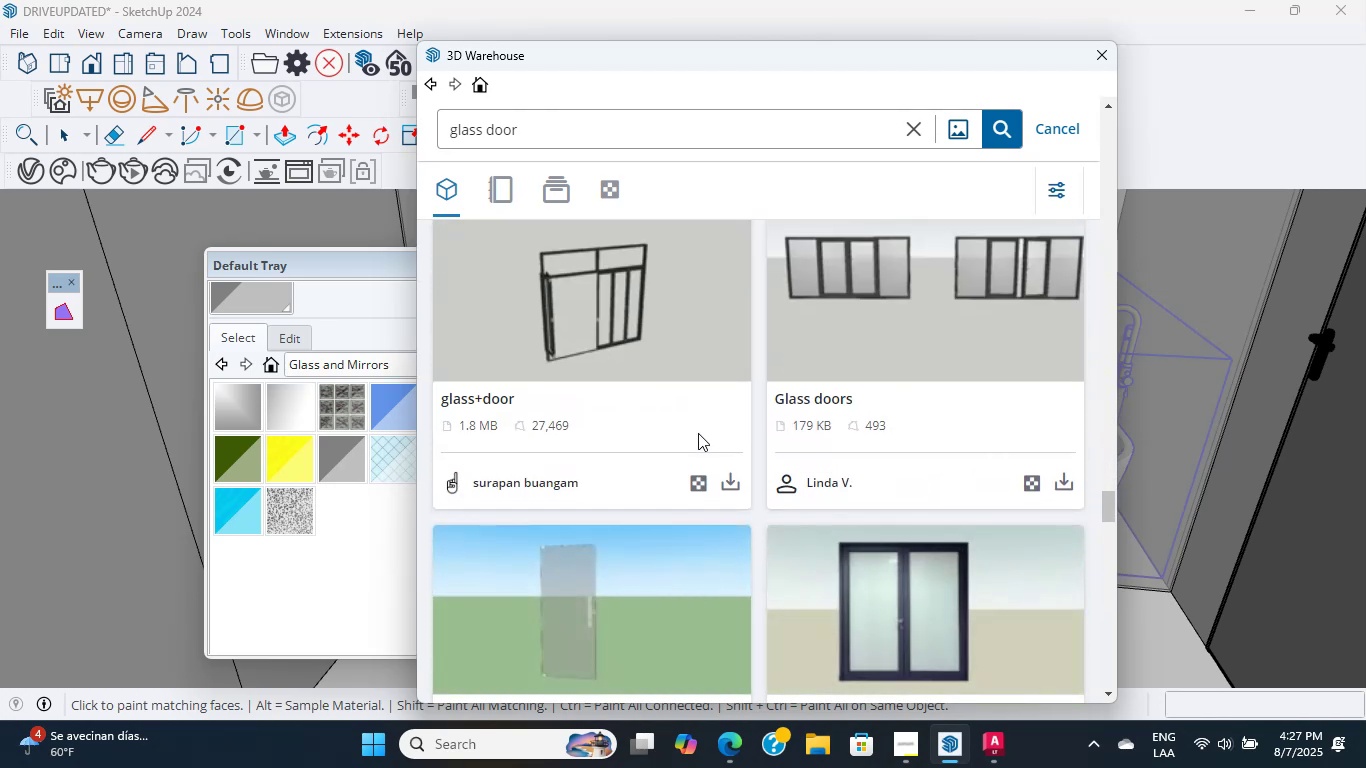 
scroll: coordinate [698, 433], scroll_direction: down, amount: 3.0
 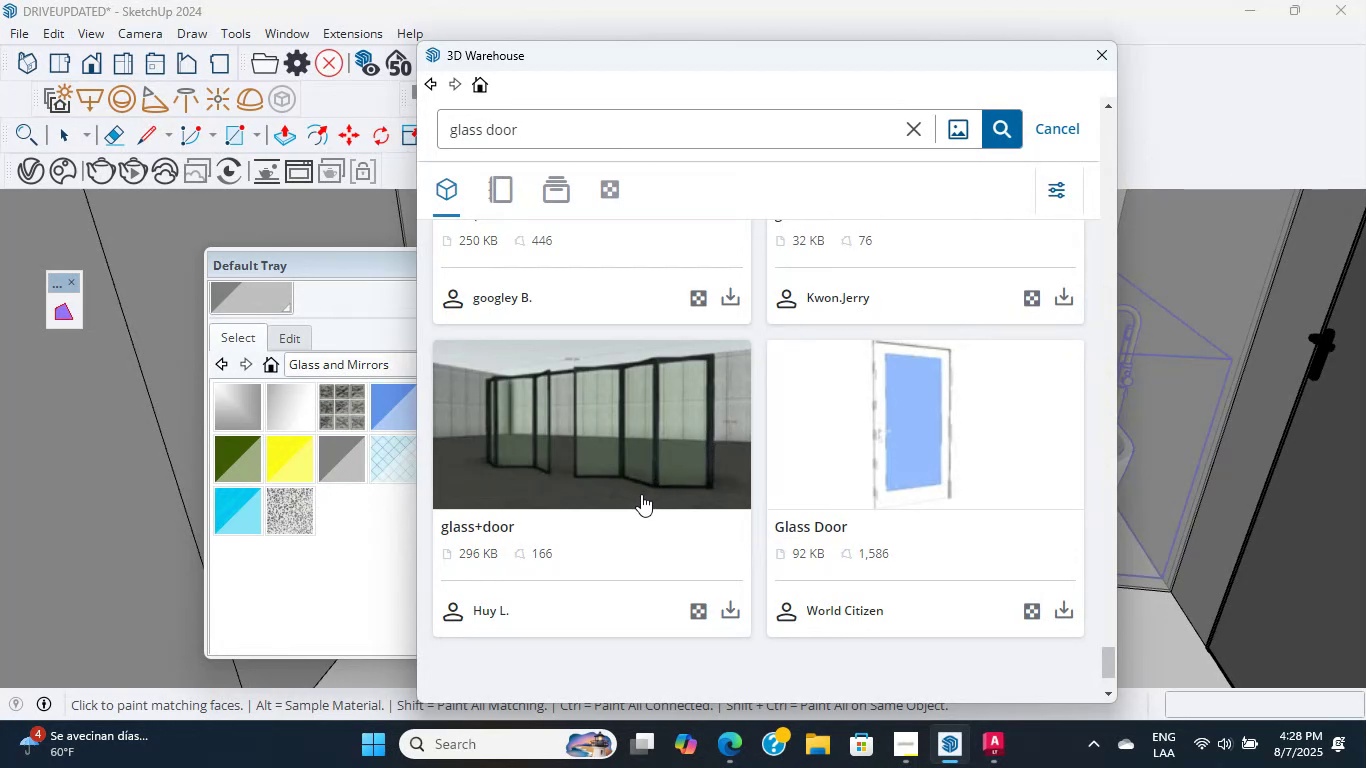 
wait(6.7)
 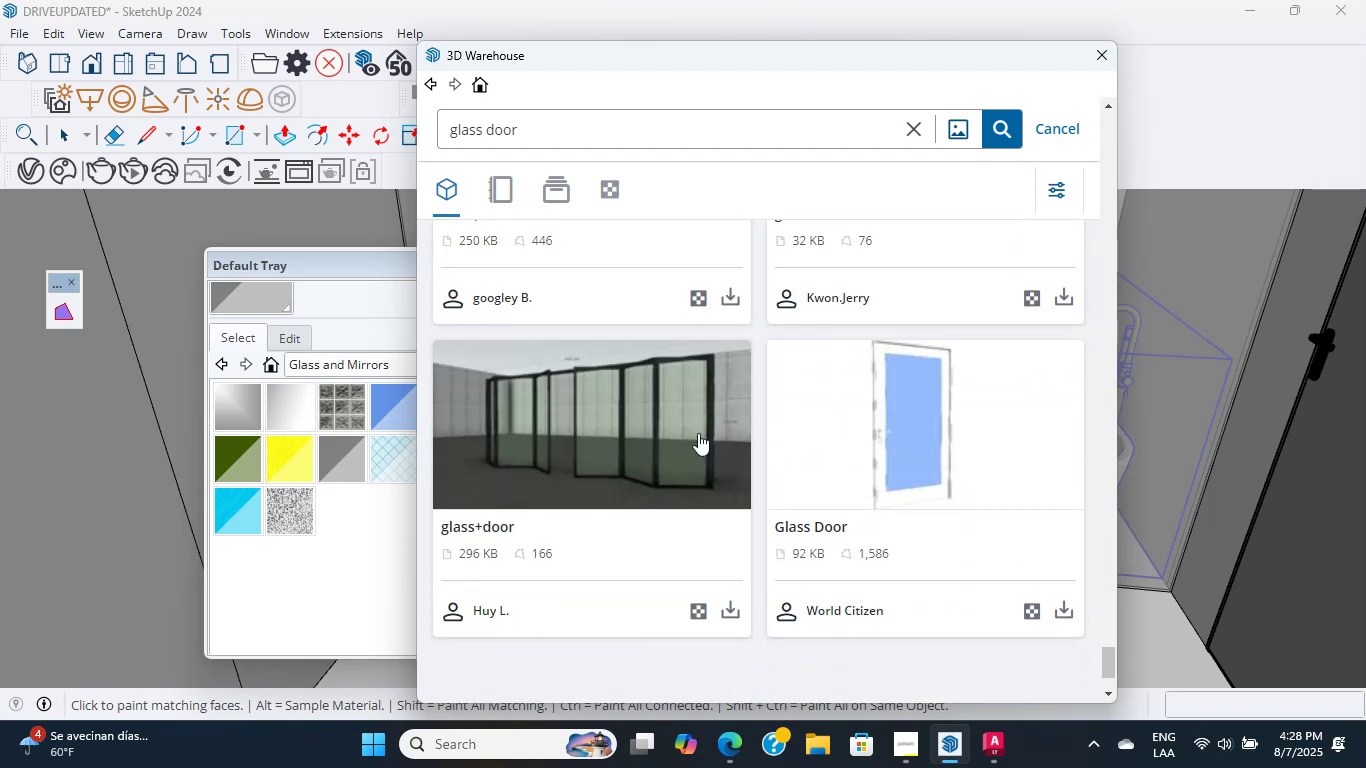 
scroll: coordinate [641, 494], scroll_direction: down, amount: 4.0
 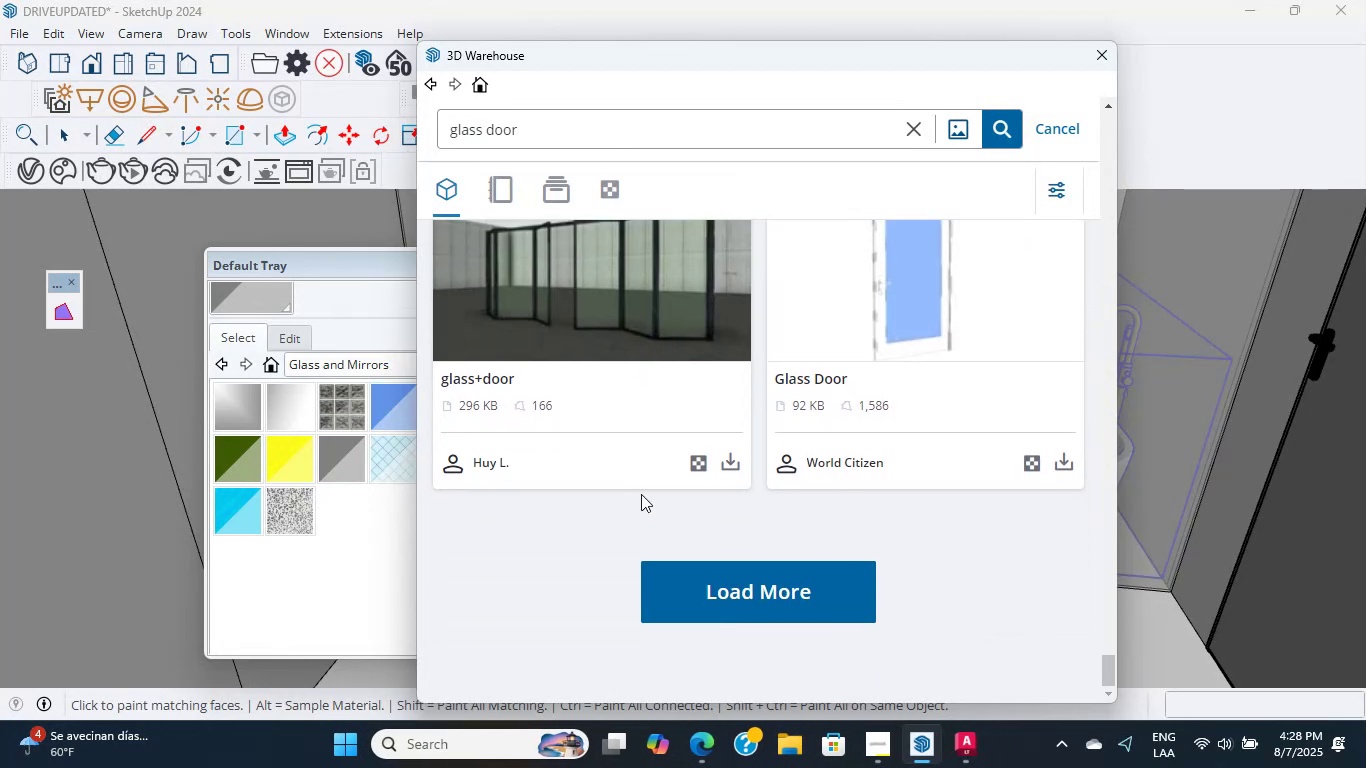 
scroll: coordinate [641, 494], scroll_direction: up, amount: 1.0
 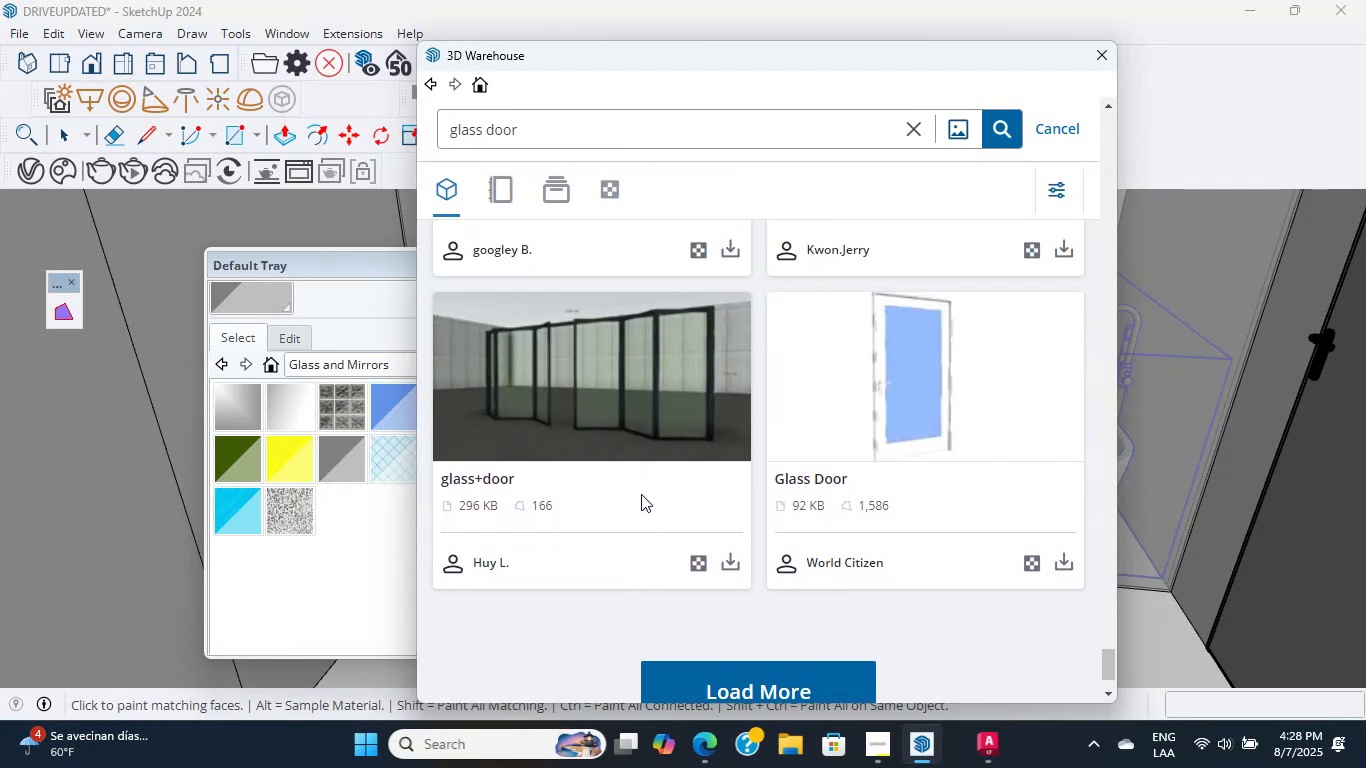 
scroll: coordinate [640, 497], scroll_direction: down, amount: 4.0
 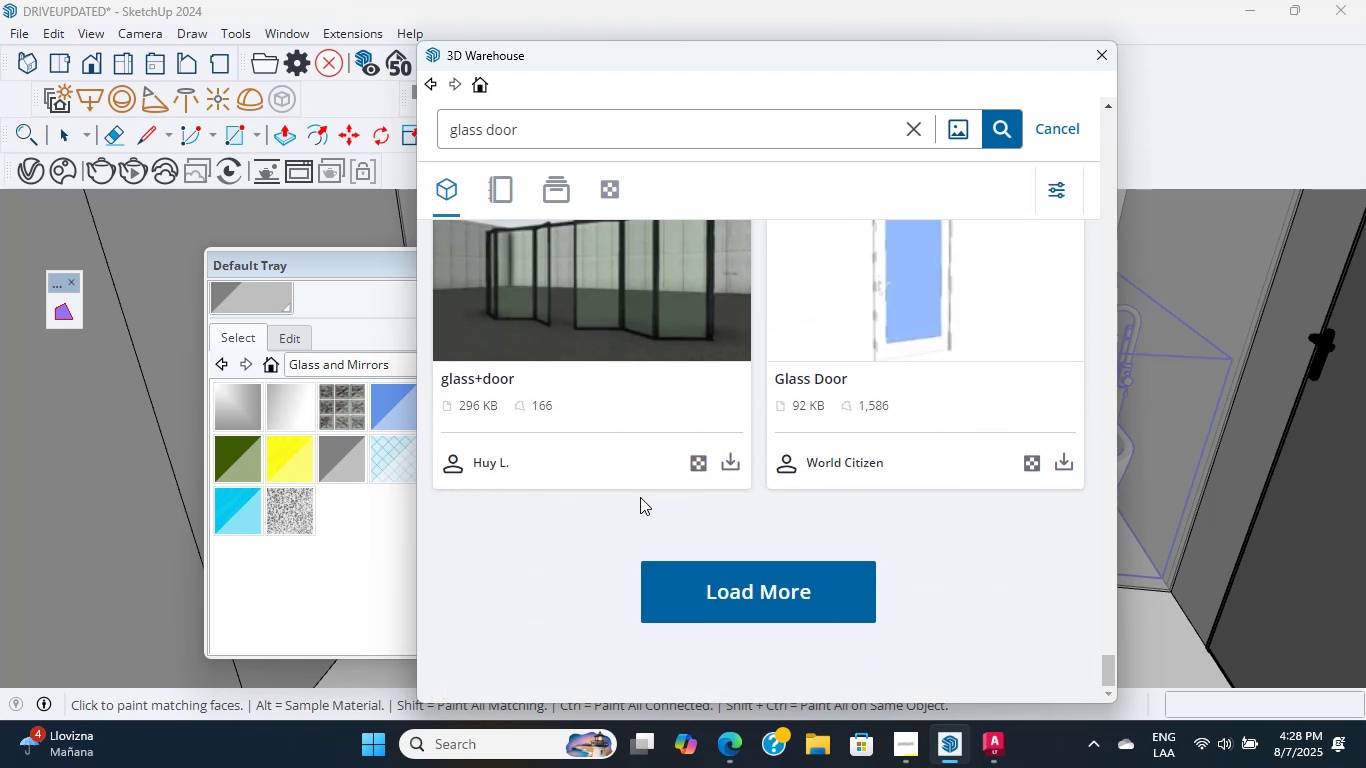 
scroll: coordinate [640, 493], scroll_direction: up, amount: 47.0
 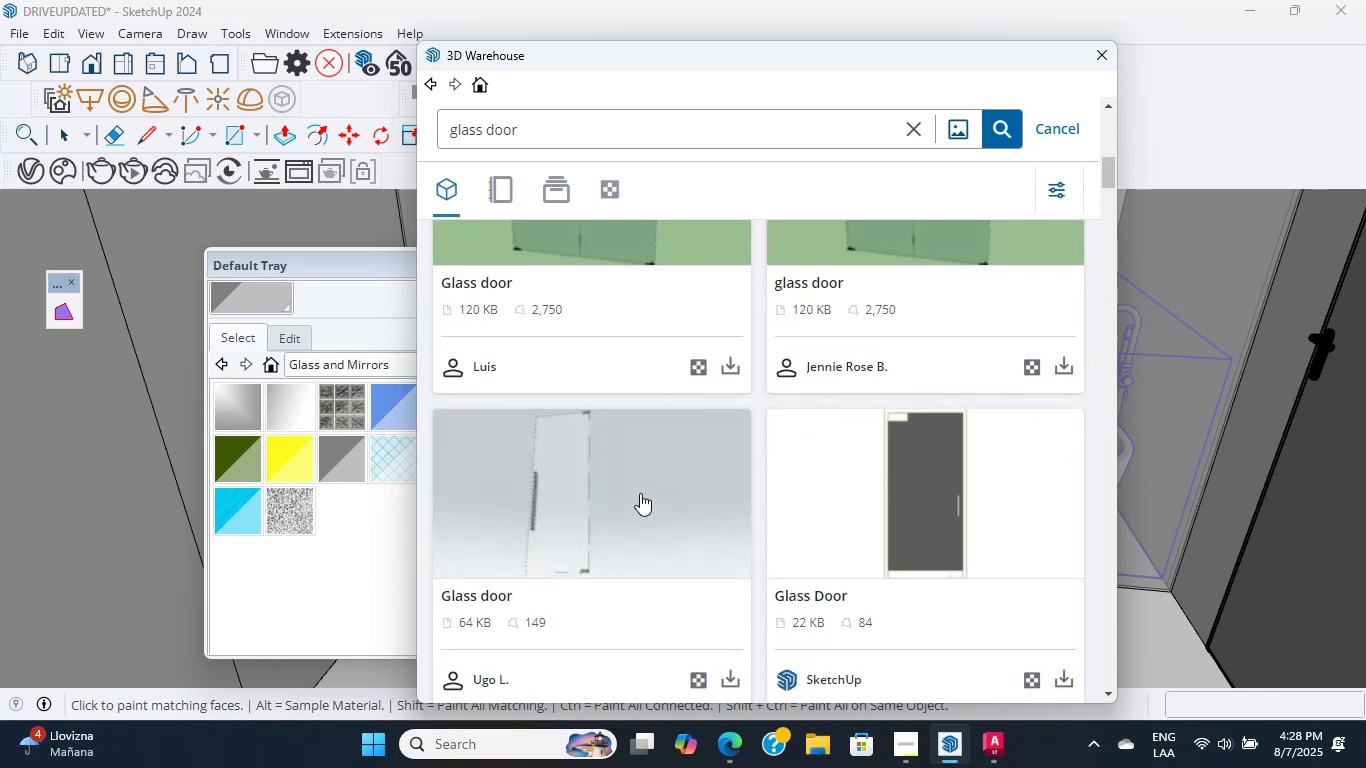 
scroll: coordinate [640, 493], scroll_direction: none, amount: 0.0
 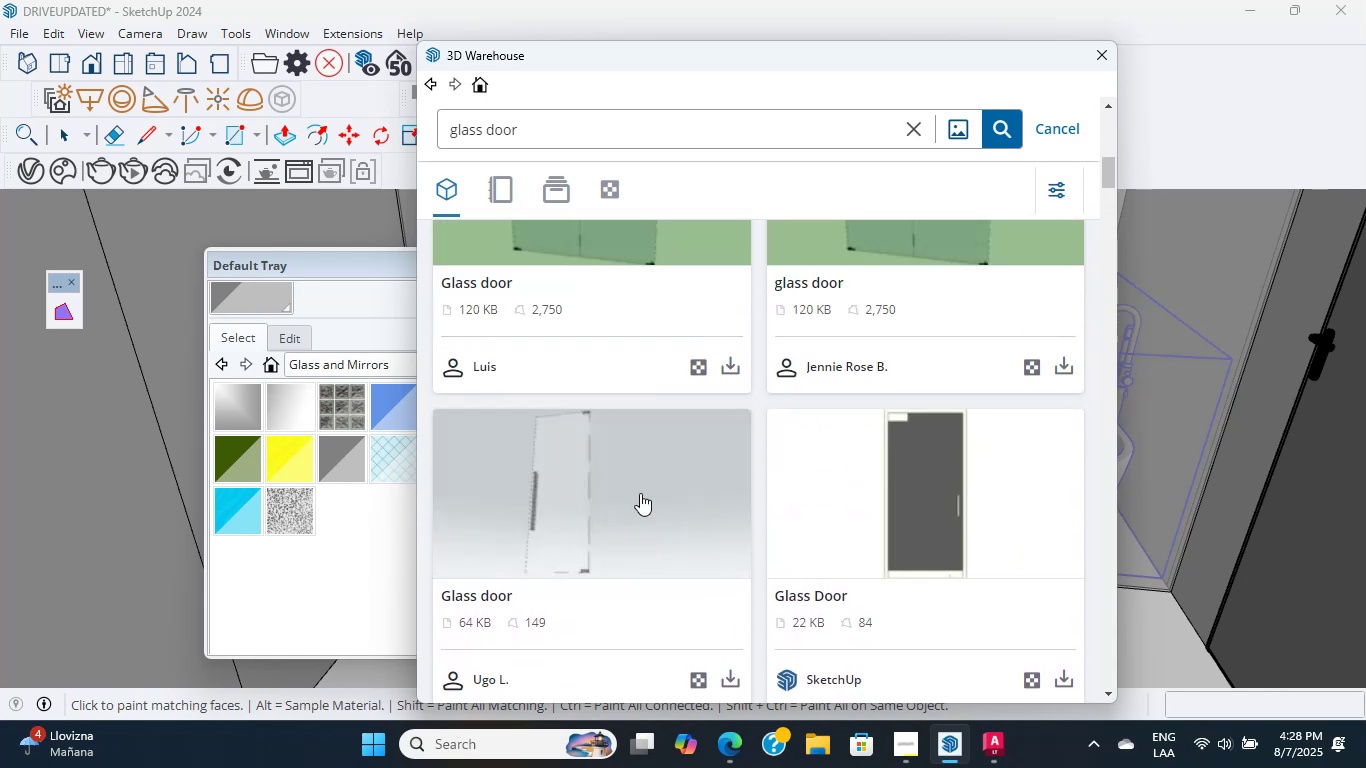 
scroll: coordinate [640, 493], scroll_direction: up, amount: 2.0
 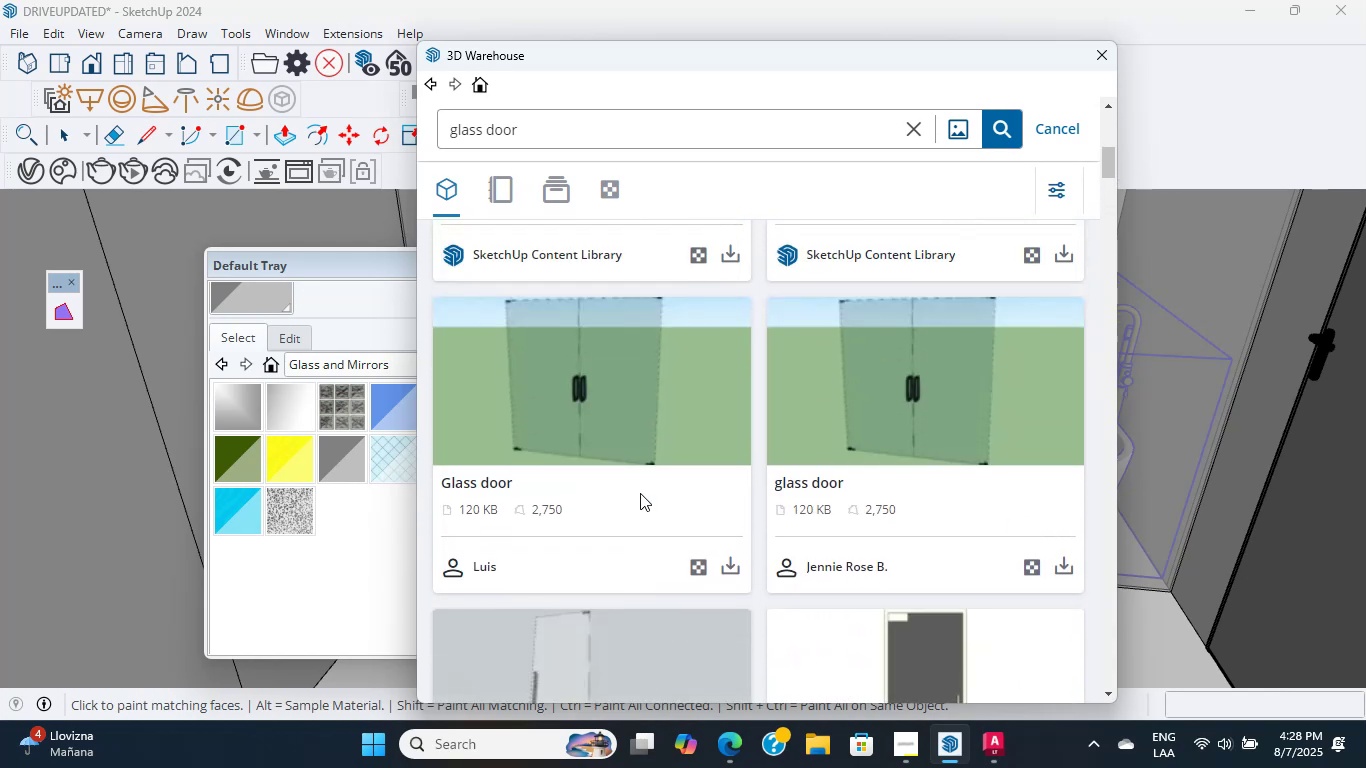 
scroll: coordinate [640, 493], scroll_direction: down, amount: 1.0
 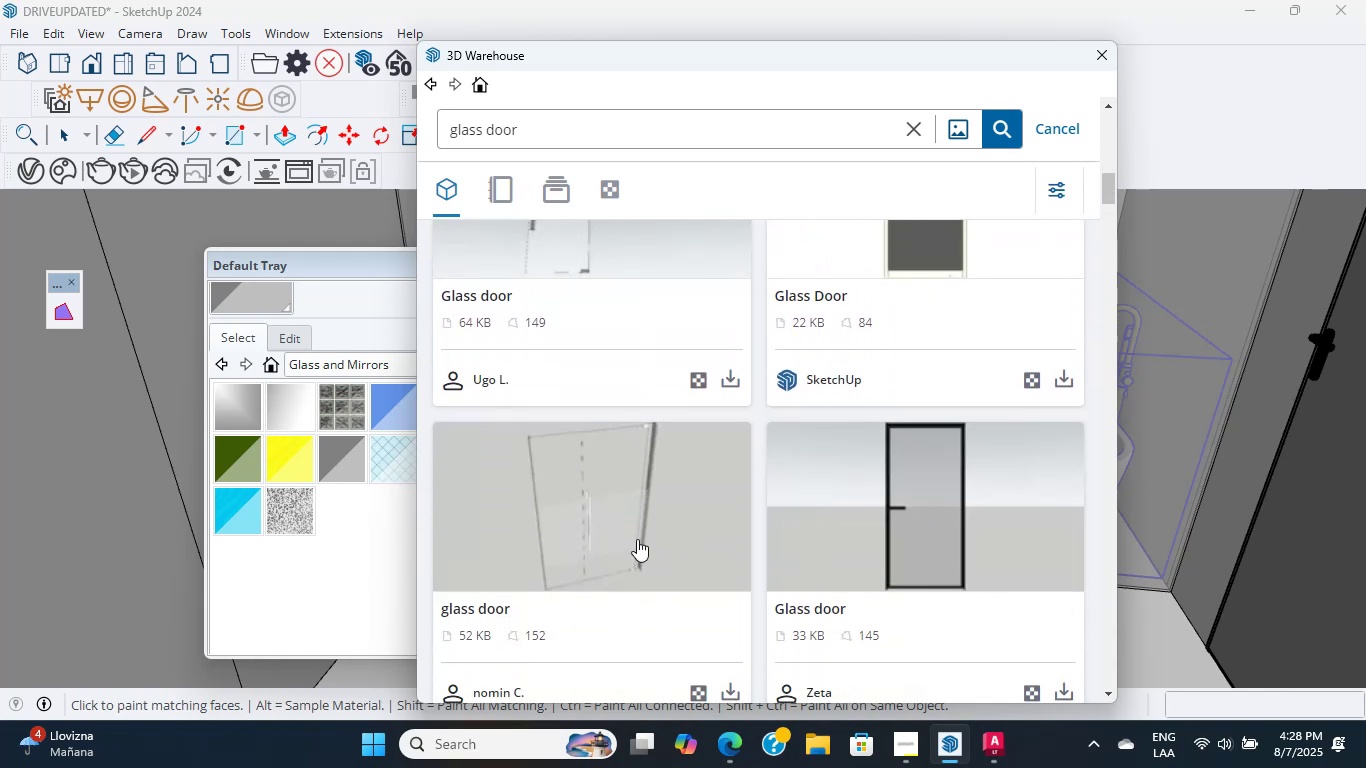 
scroll: coordinate [634, 544], scroll_direction: up, amount: 1.0
 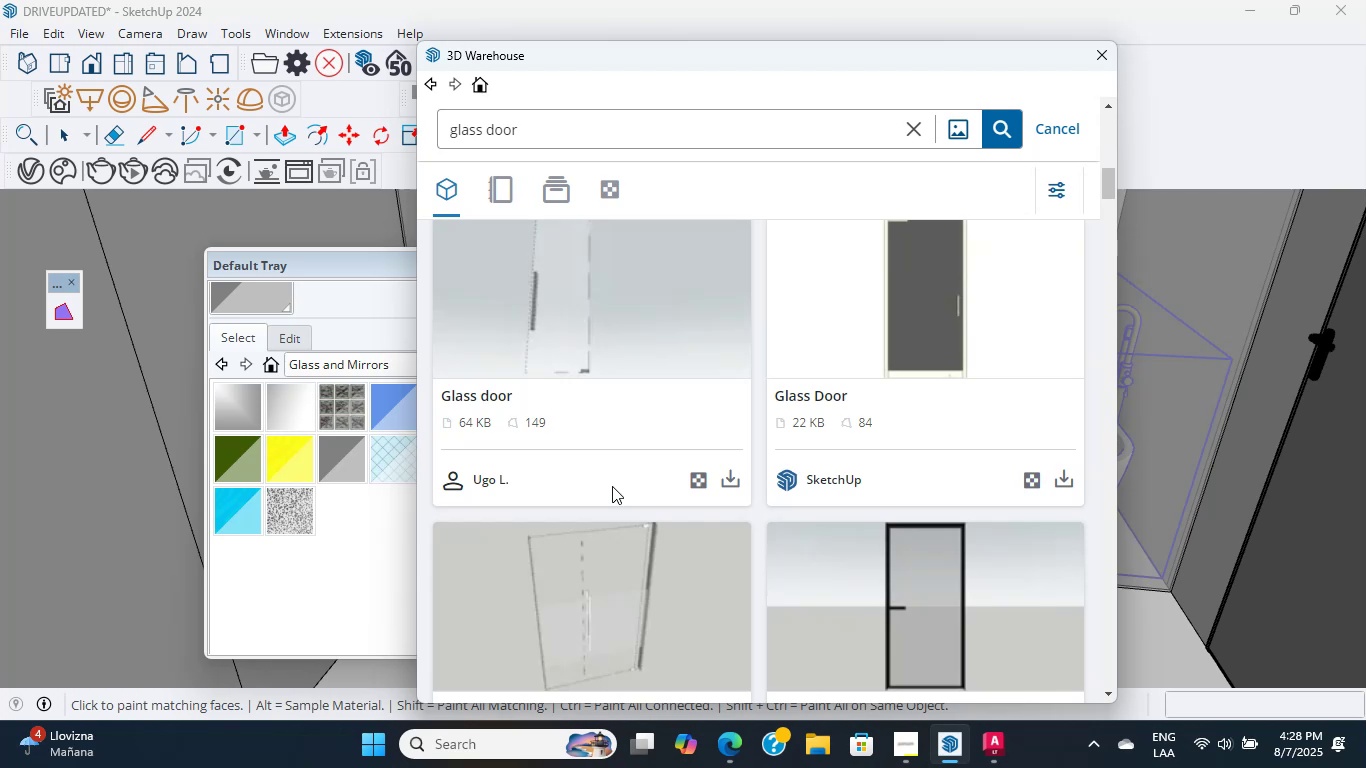 
scroll: coordinate [612, 486], scroll_direction: down, amount: 2.0
 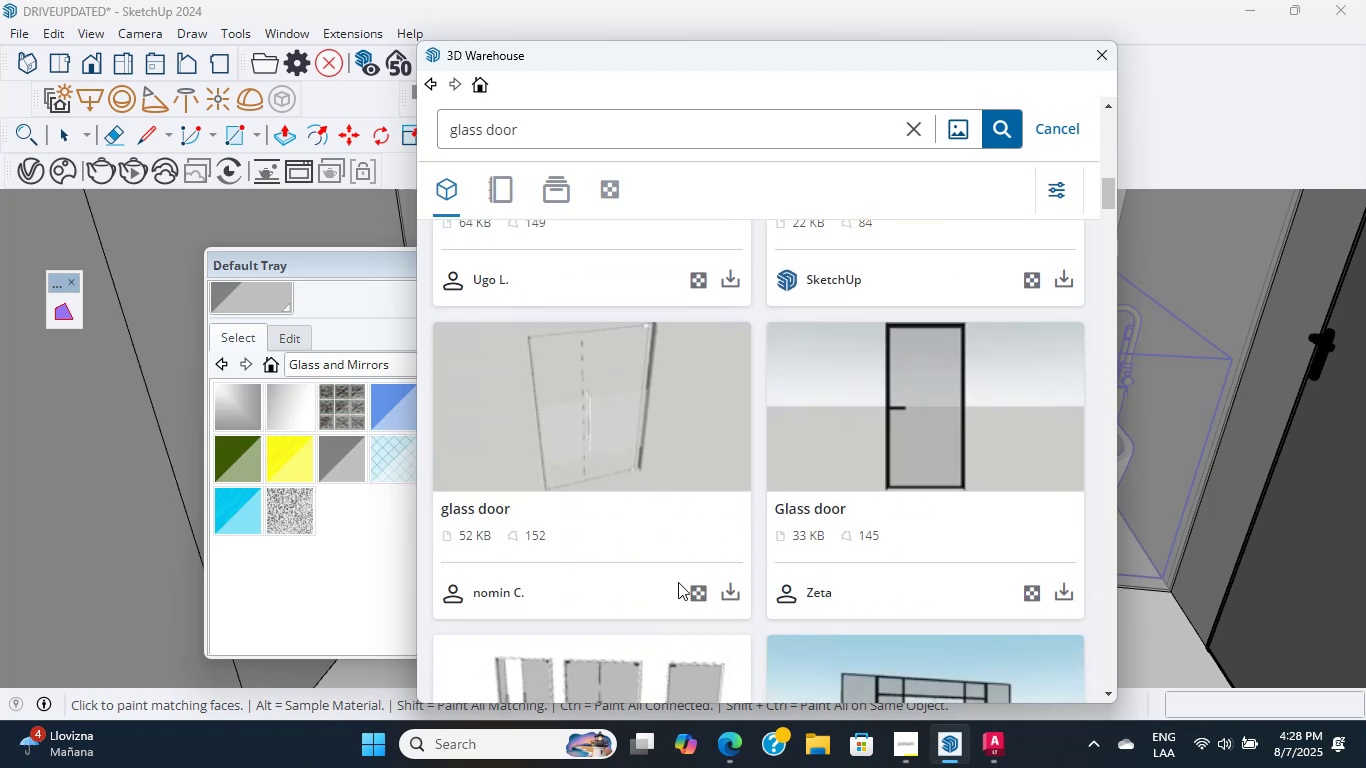 
scroll: coordinate [673, 515], scroll_direction: up, amount: 6.0
 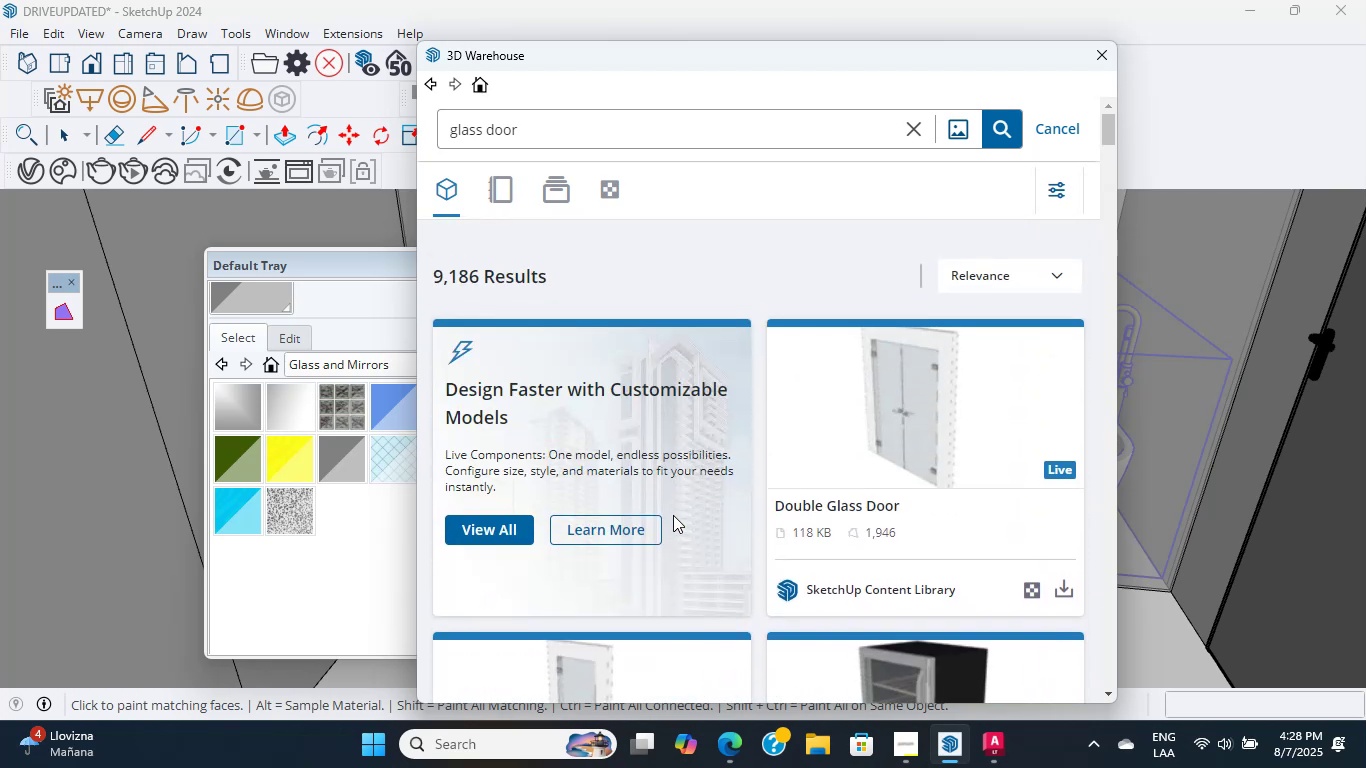 
scroll: coordinate [673, 515], scroll_direction: down, amount: 12.0
 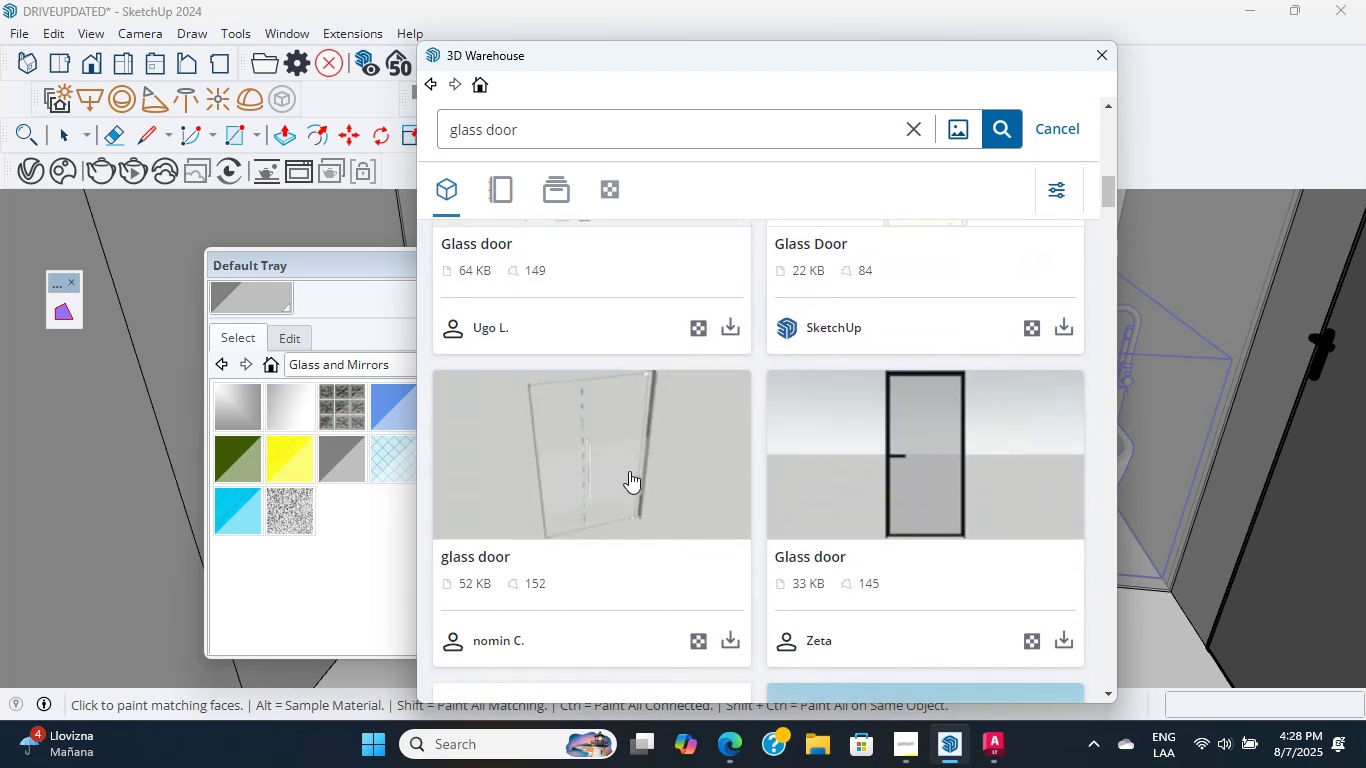 
left_click([578, 504])
 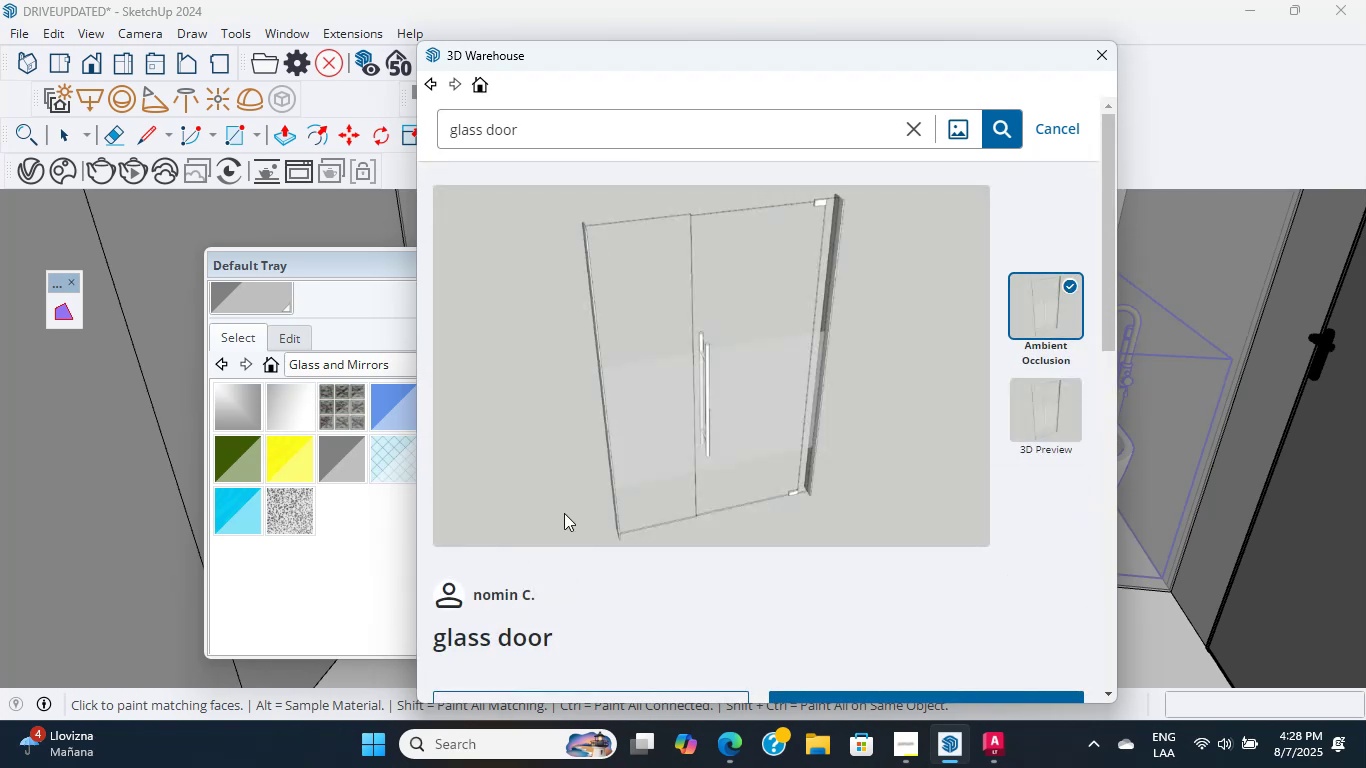 
scroll: coordinate [564, 513], scroll_direction: down, amount: 5.0
 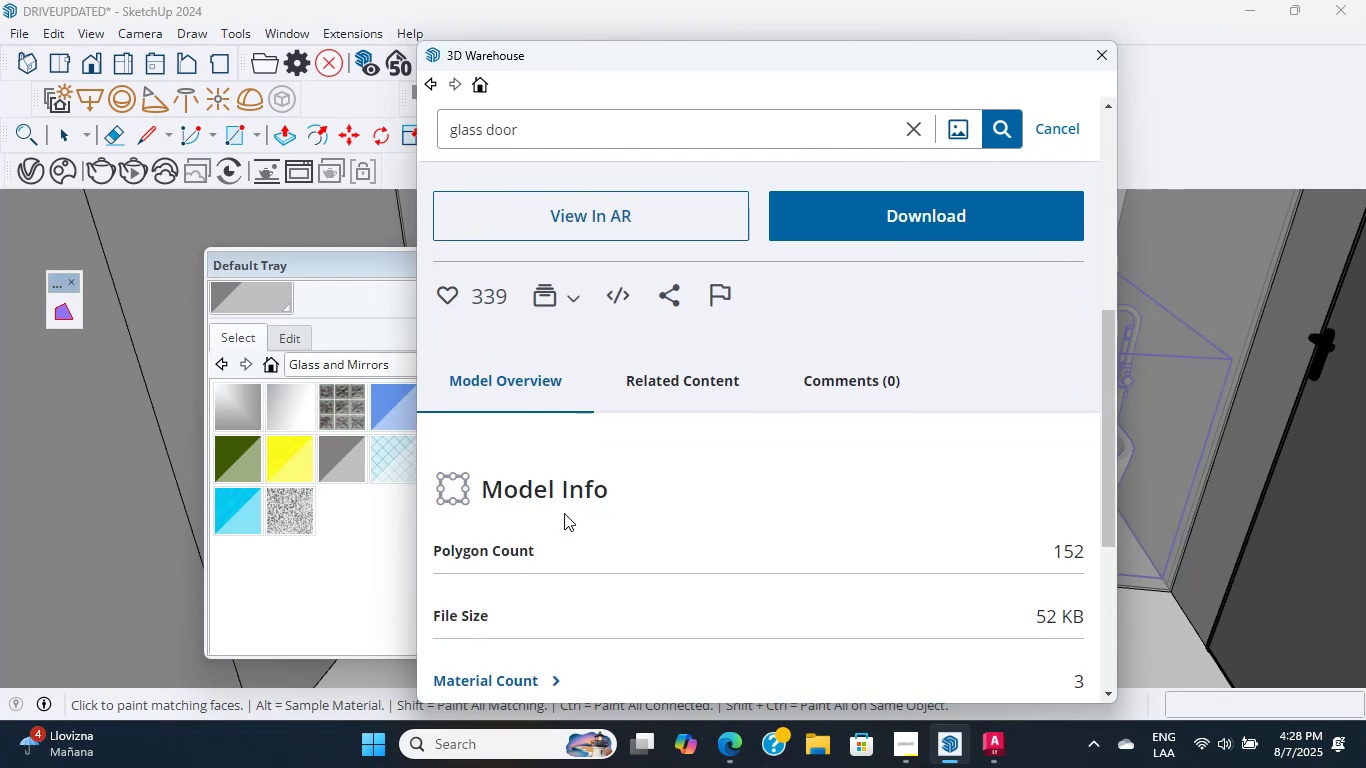 
scroll: coordinate [899, 345], scroll_direction: up, amount: 6.0
 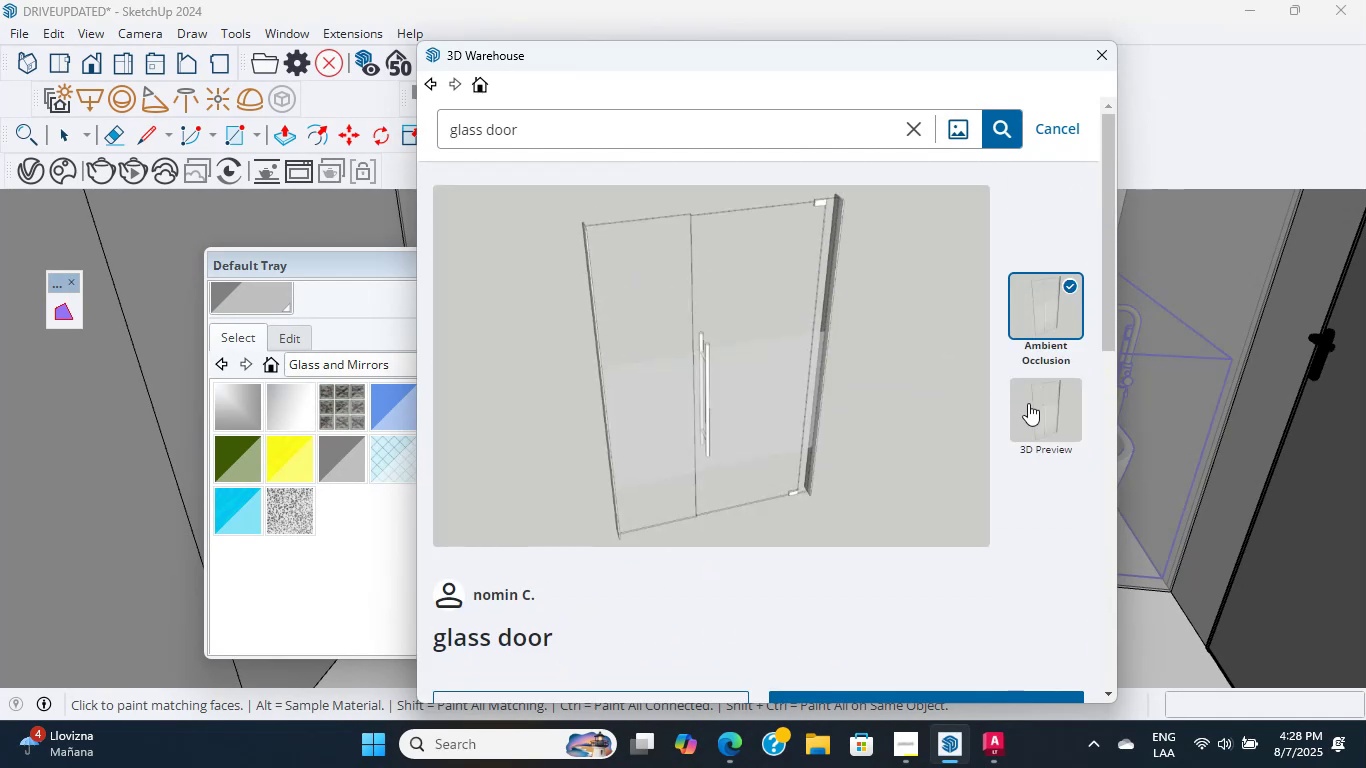 
left_click([1034, 402])
 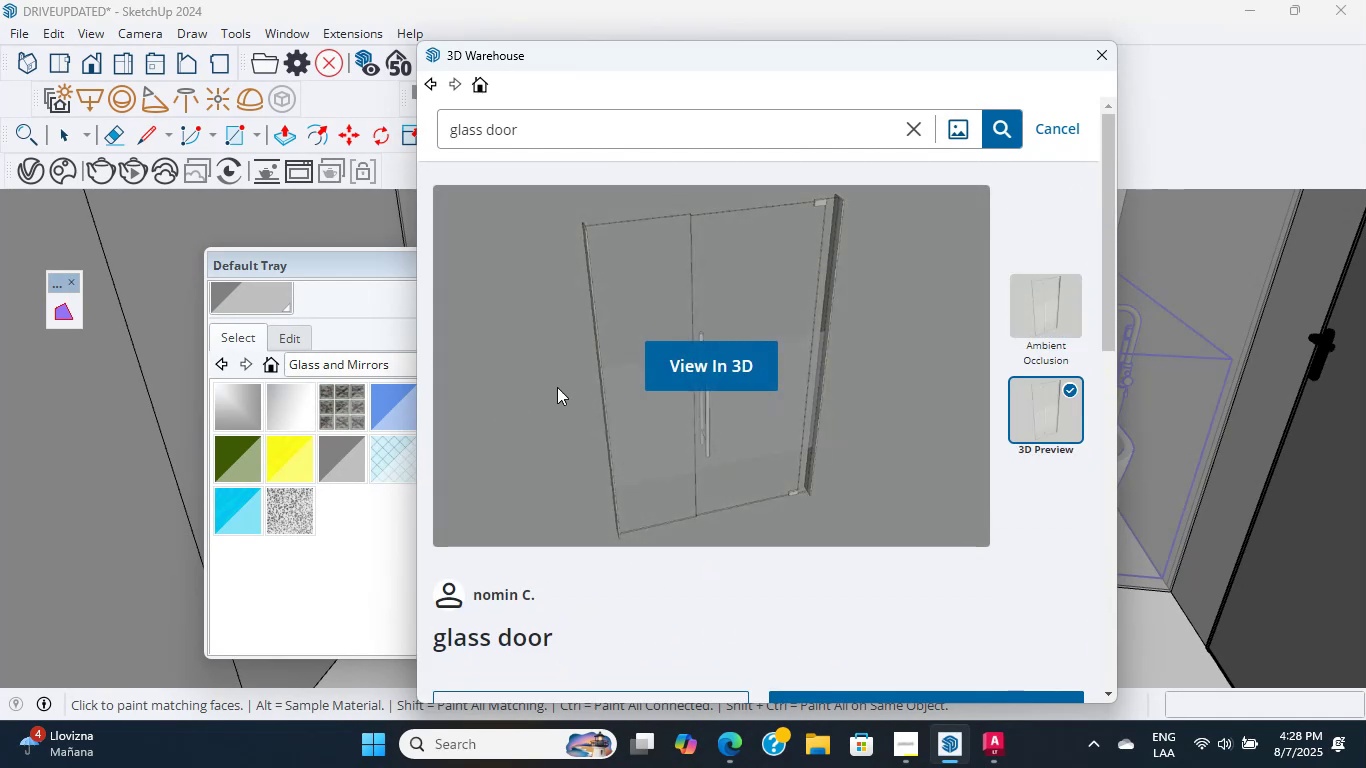 
left_click([751, 360])
 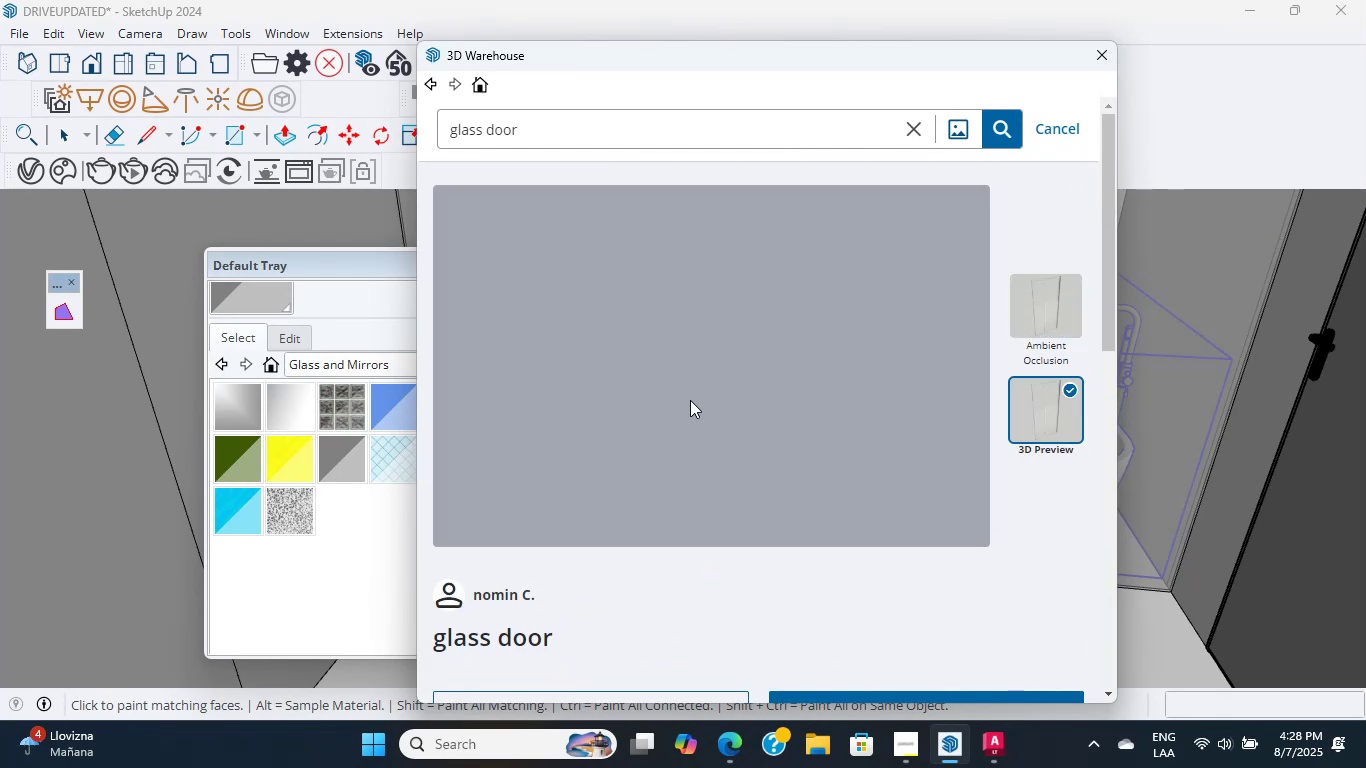 
wait(5.84)
 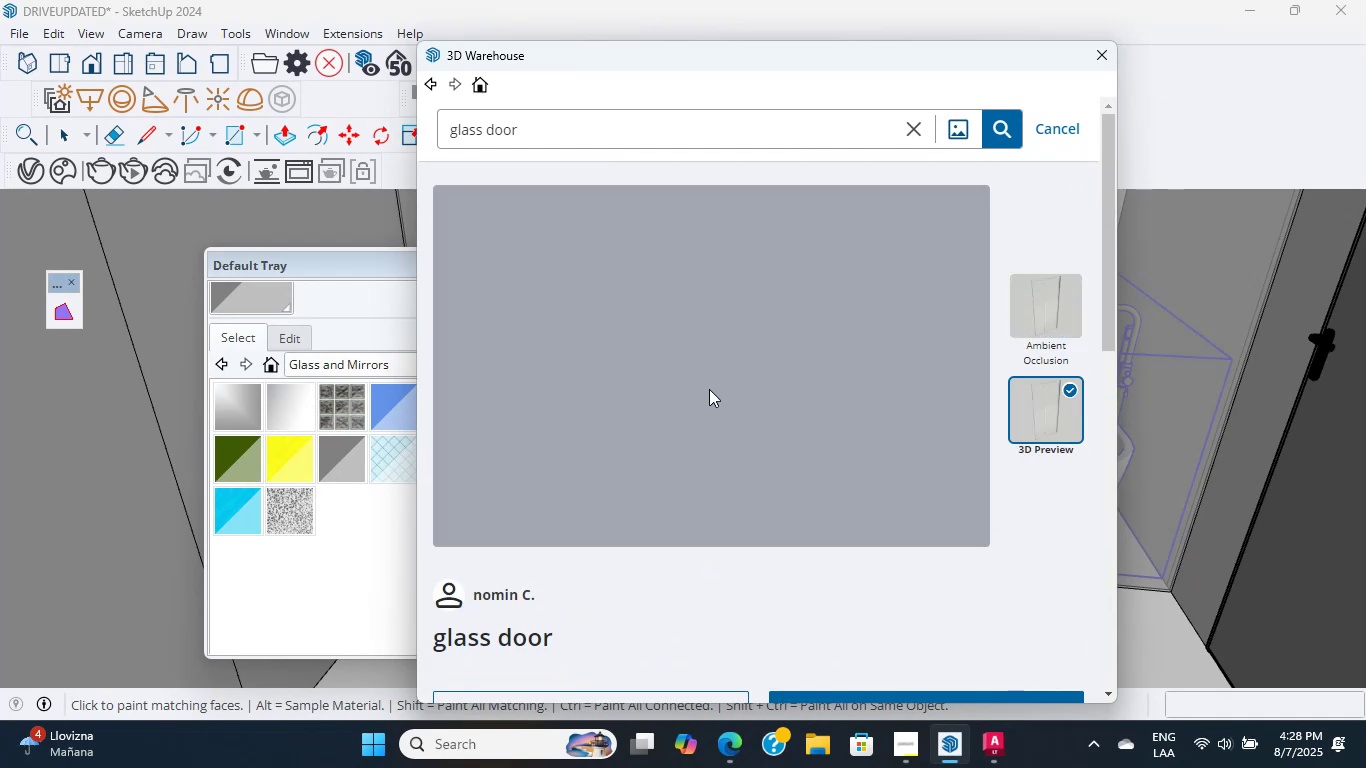 
left_click_drag(start_coordinate=[673, 439], to_coordinate=[643, 360])
 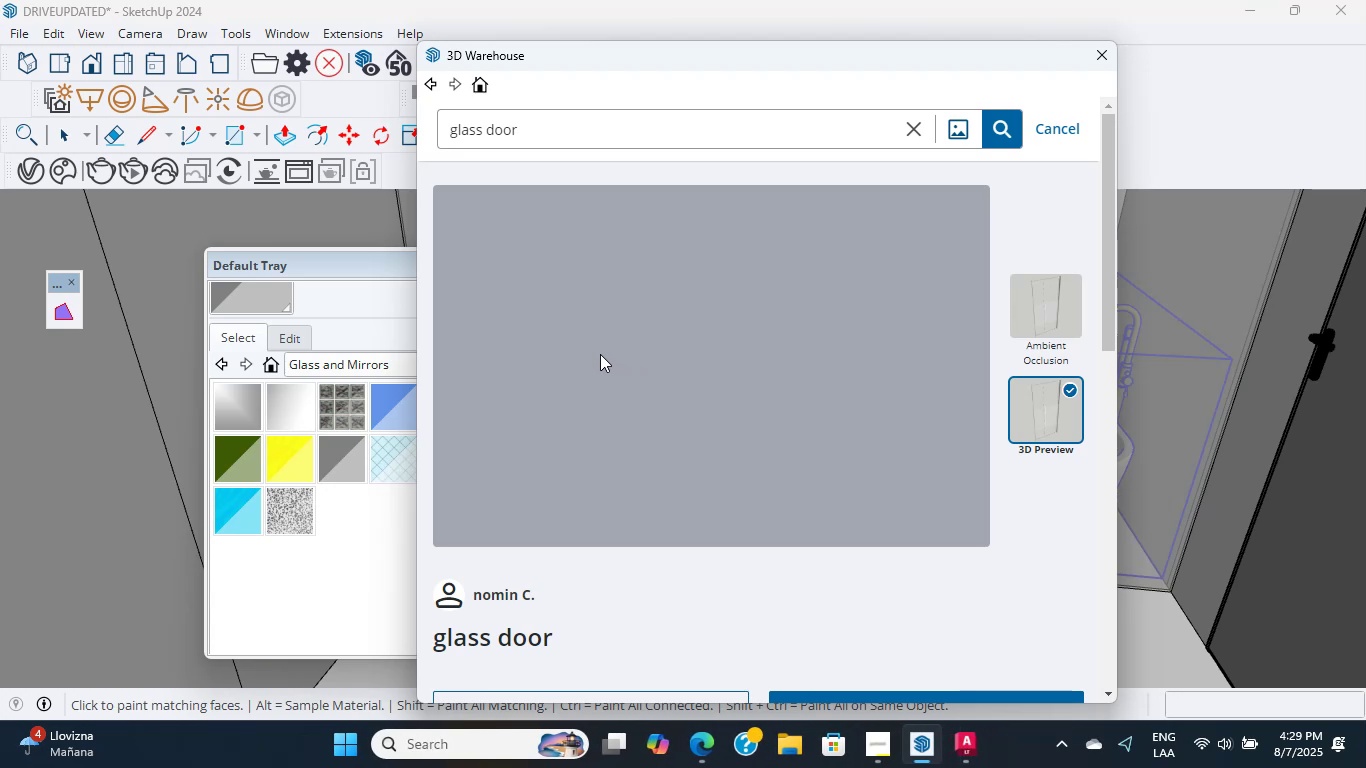 
wait(7.16)
 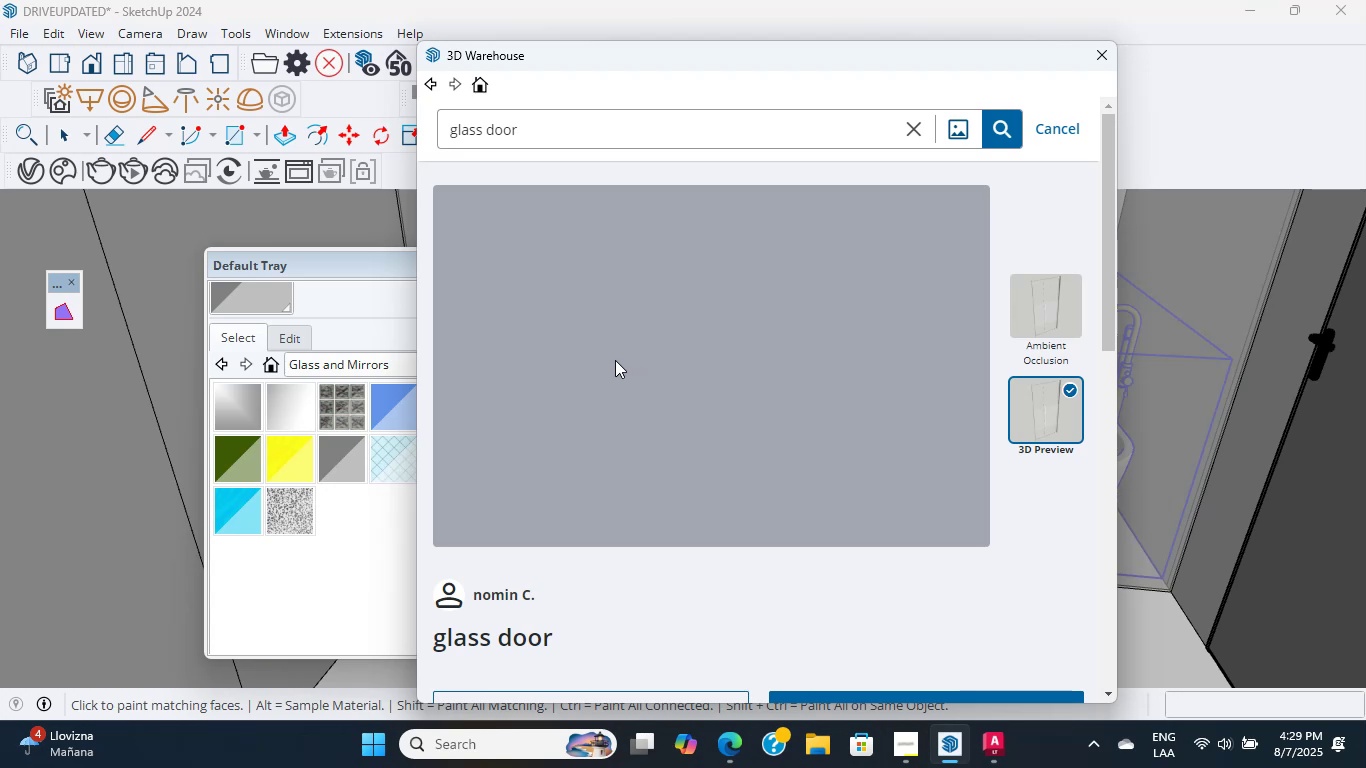 
scroll: coordinate [512, 380], scroll_direction: up, amount: 4.0
 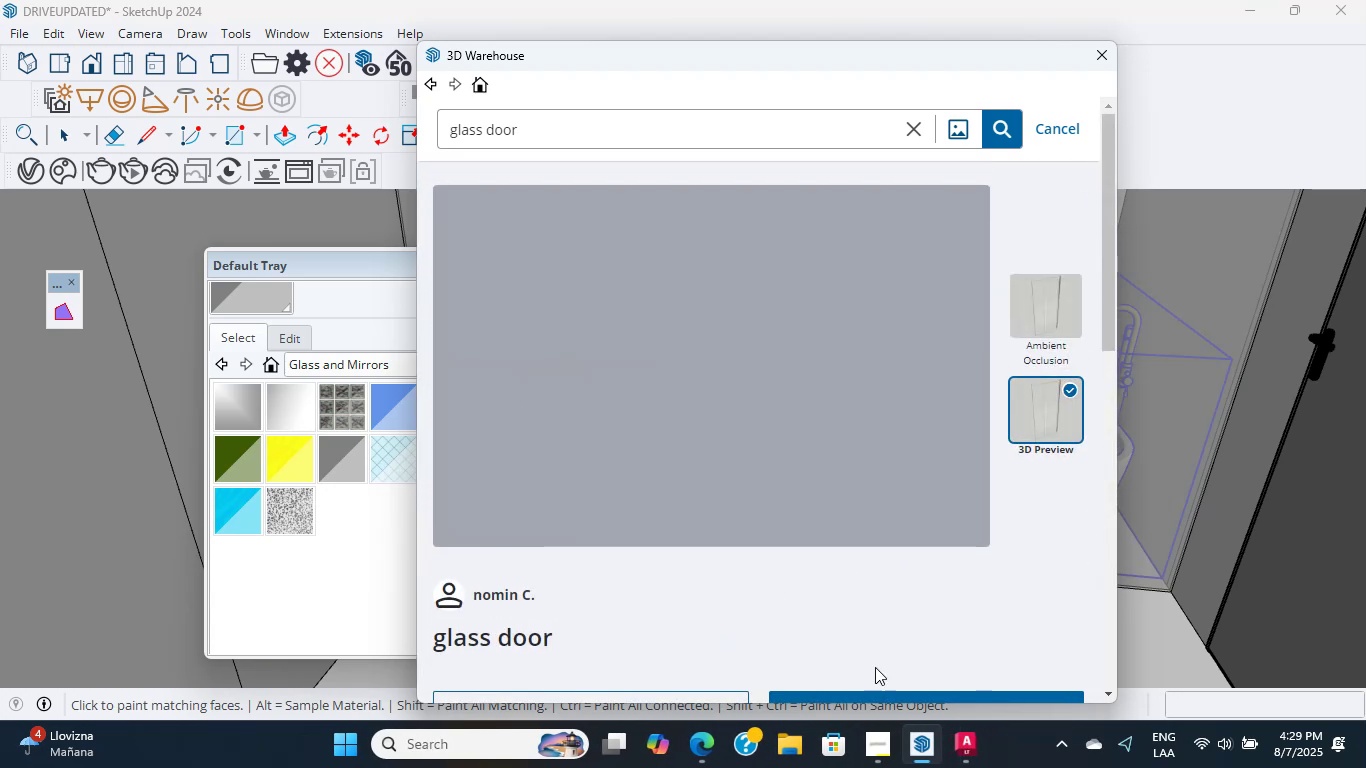 
scroll: coordinate [852, 656], scroll_direction: down, amount: 4.0
 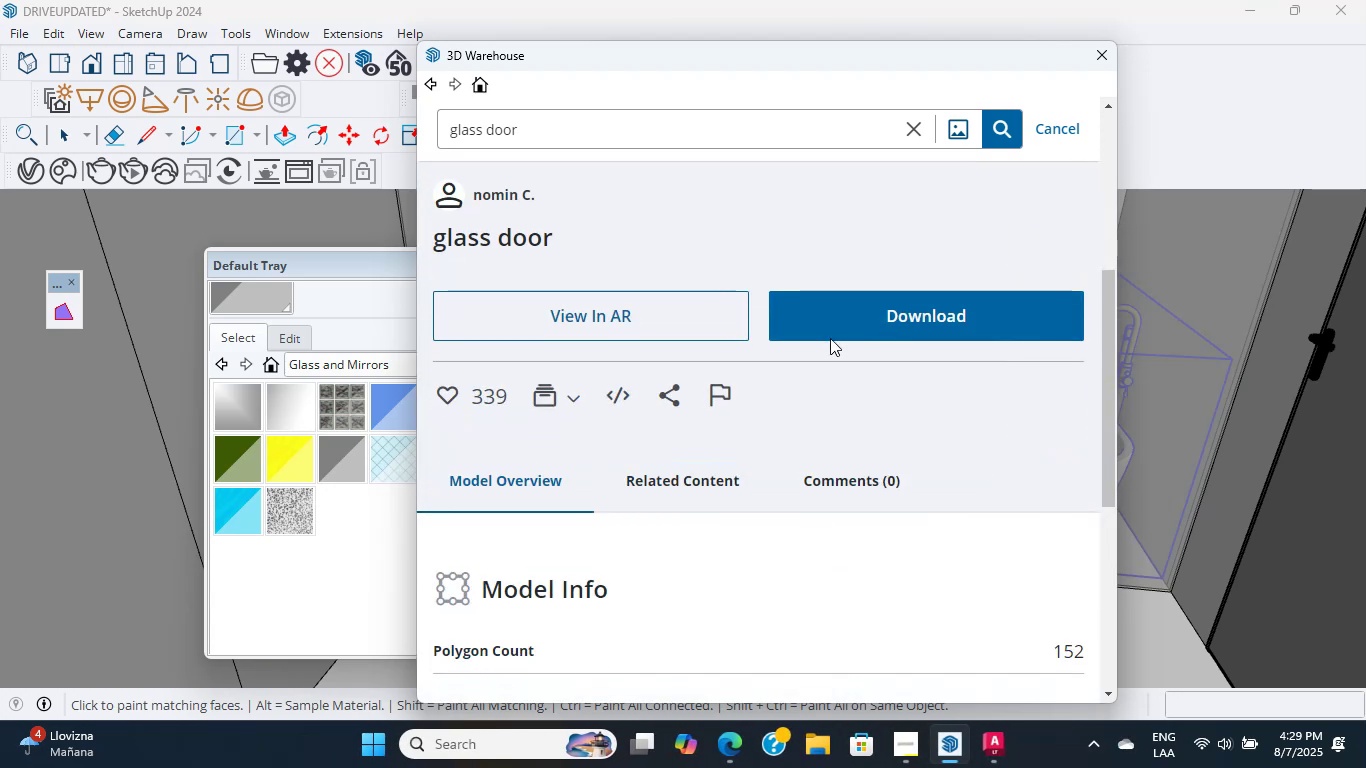 
left_click([840, 295])
 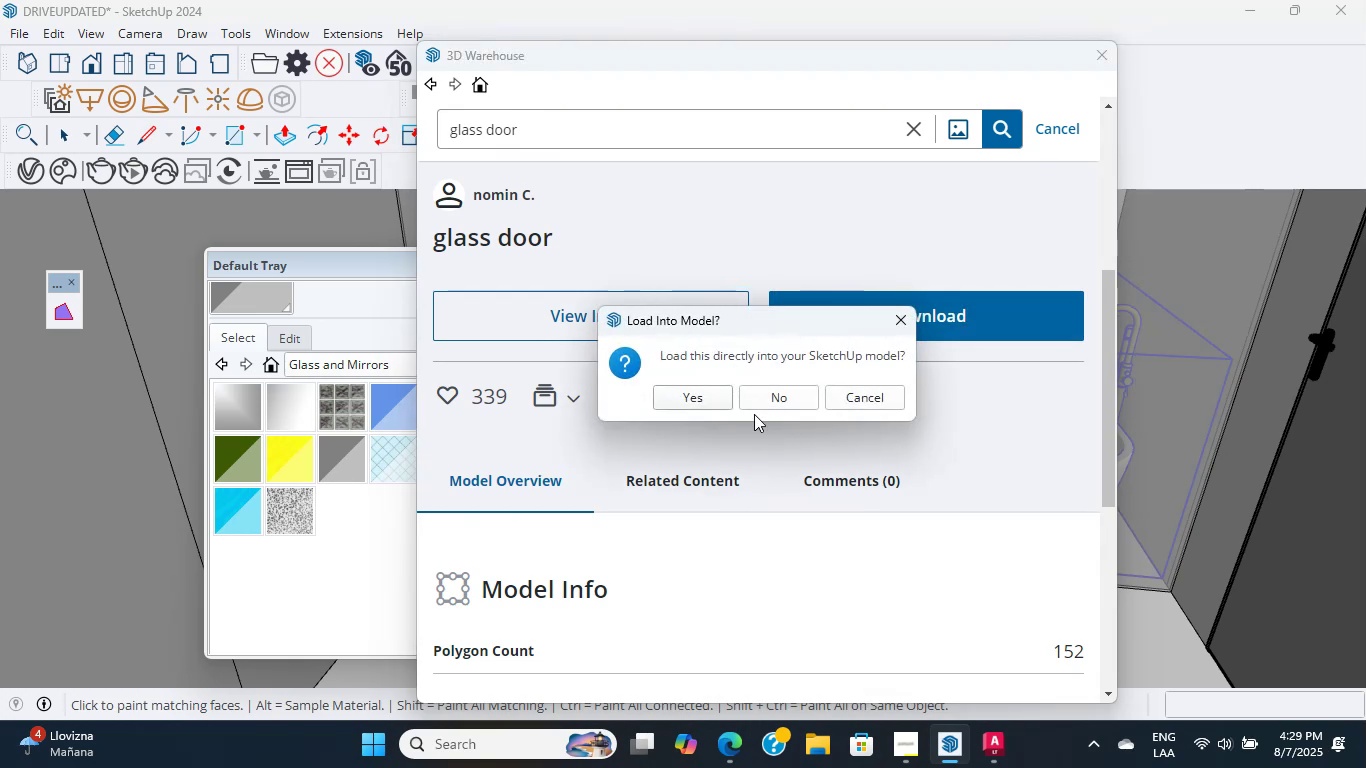 
left_click([683, 389])
 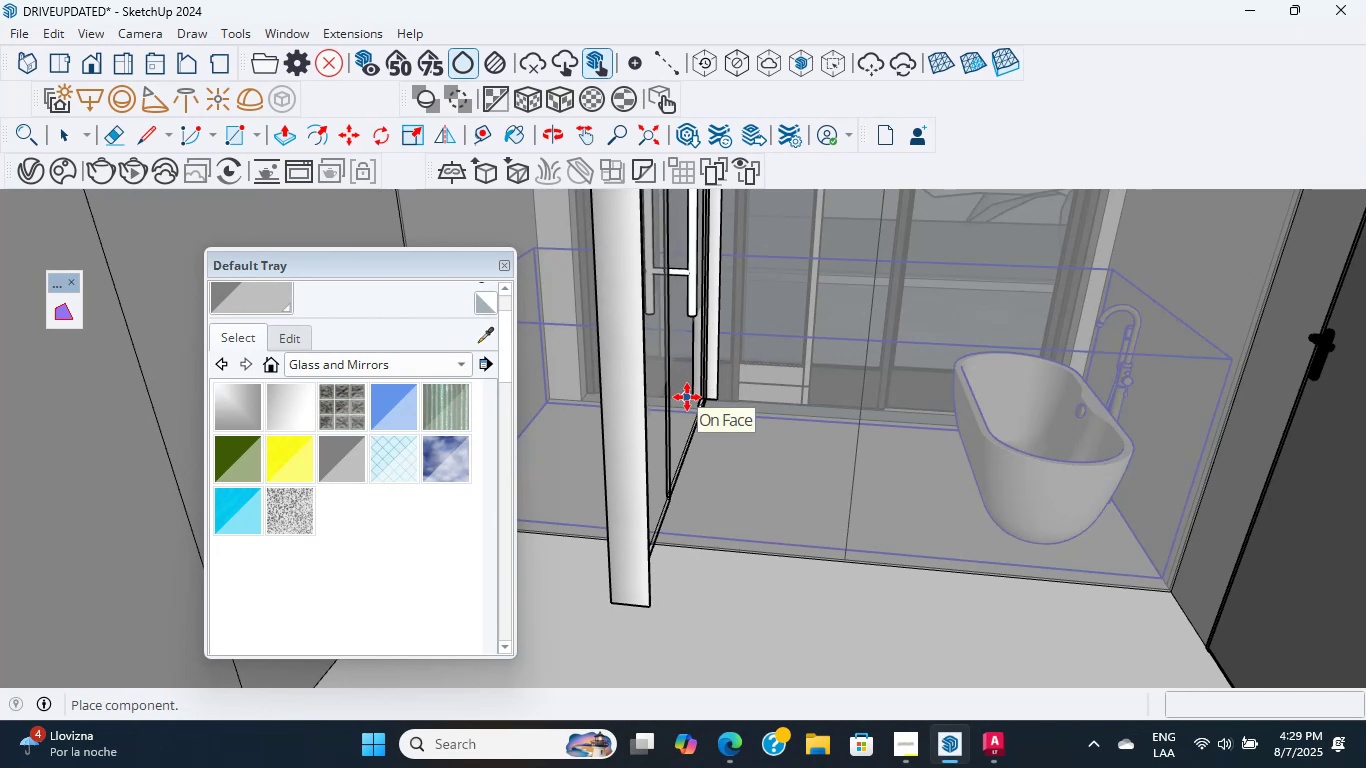 
wait(19.11)
 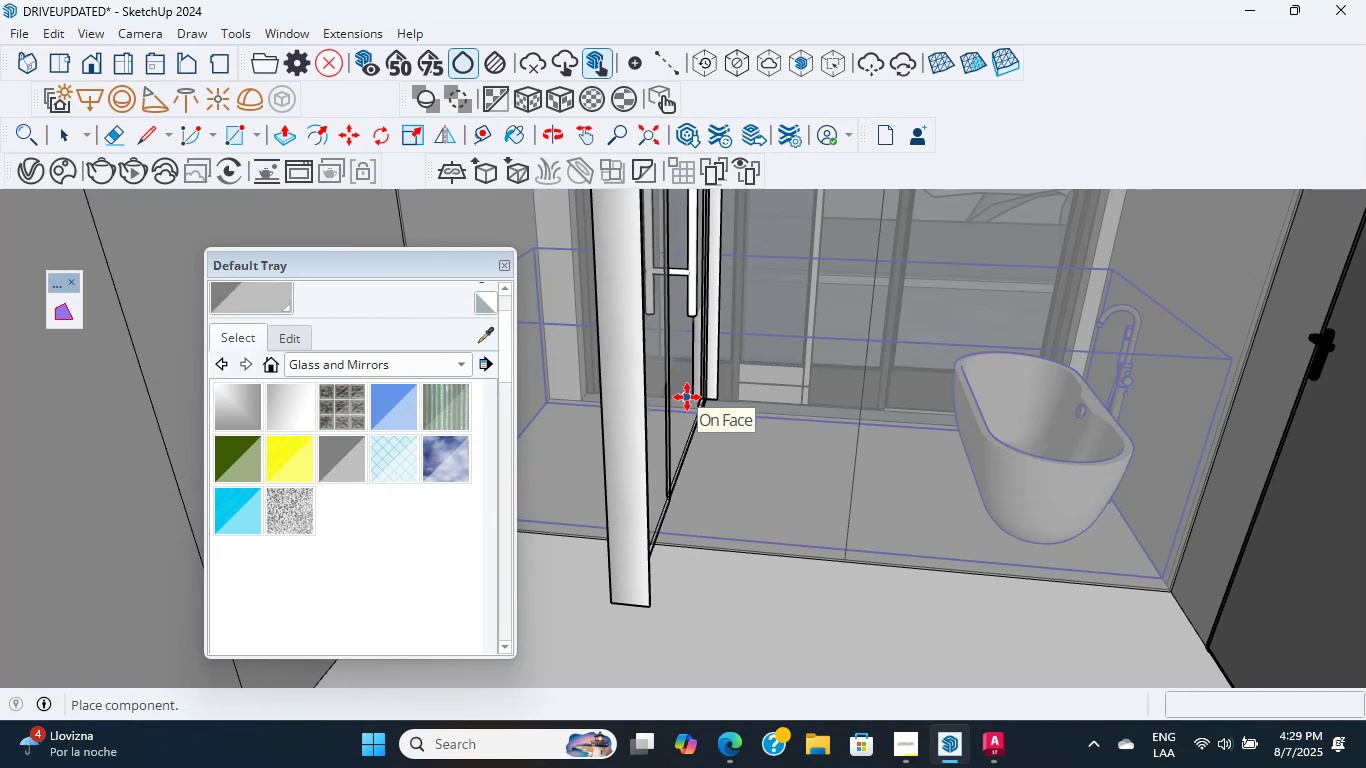 
scroll: coordinate [714, 574], scroll_direction: down, amount: 11.0
 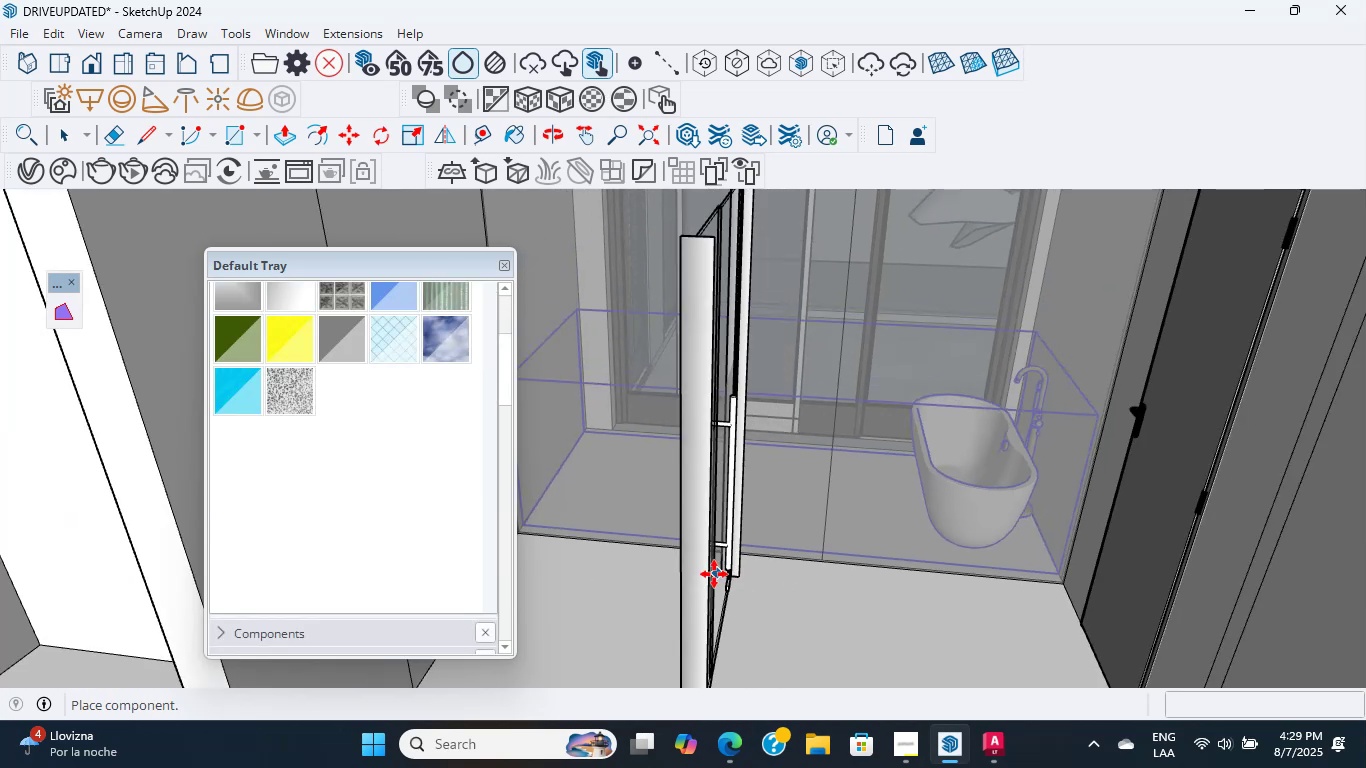 
scroll: coordinate [702, 556], scroll_direction: up, amount: 1.0
 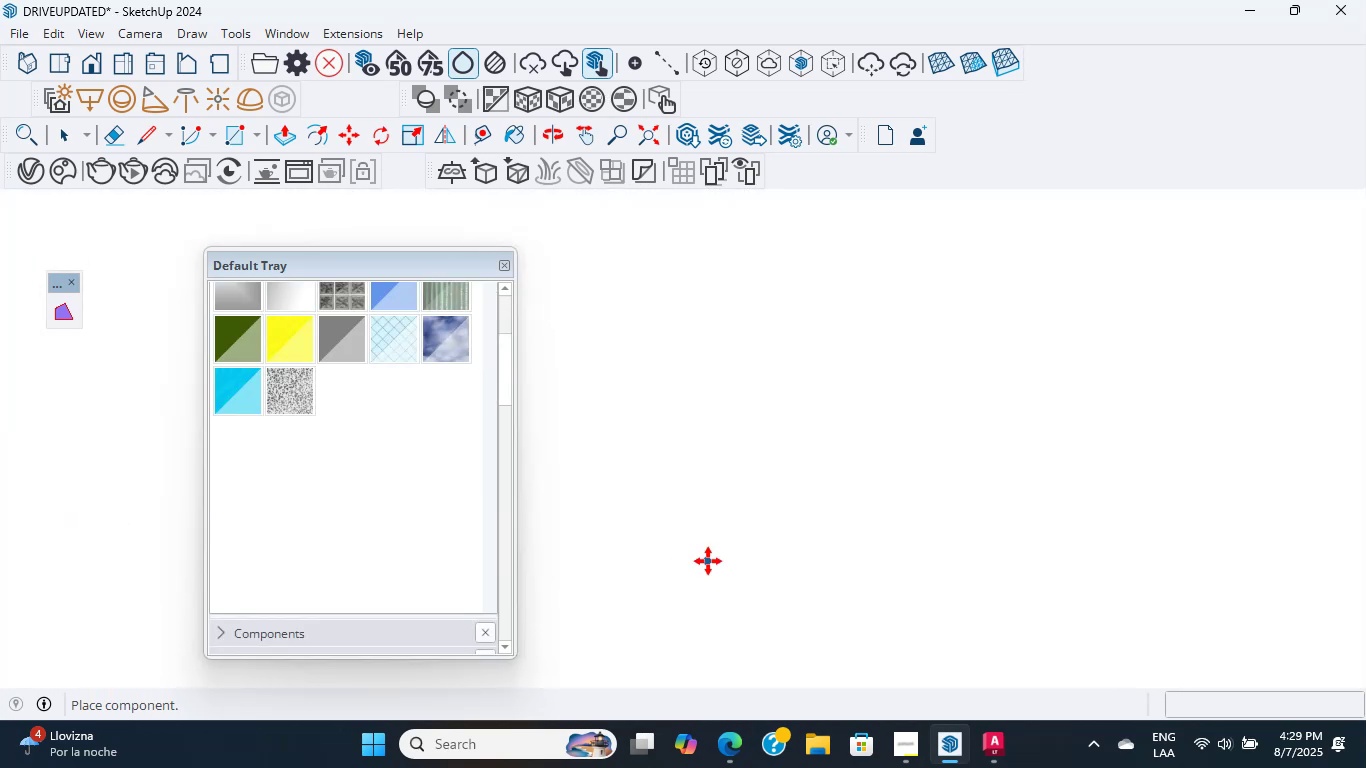 
hold_key(key=ShiftLeft, duration=1.61)
scroll: coordinate [1122, 586], scroll_direction: down, amount: 21.0
 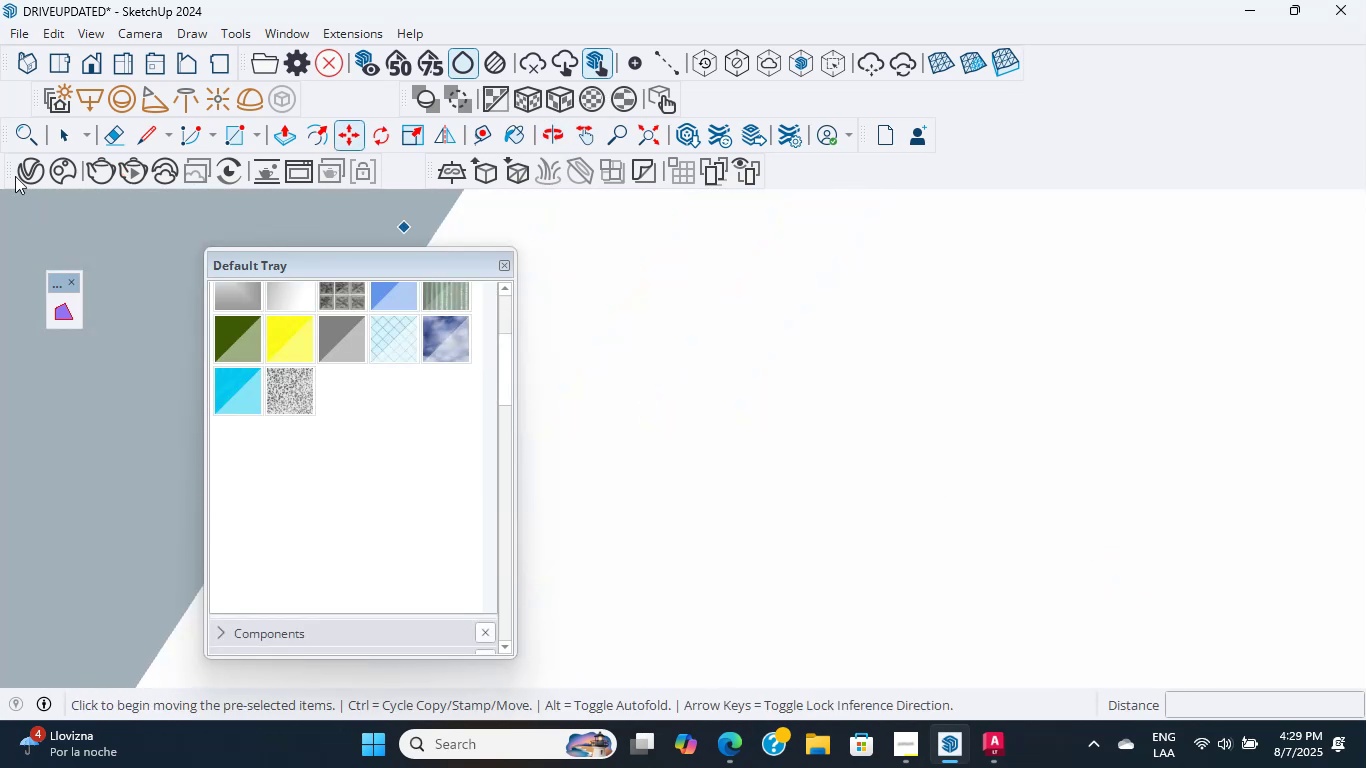 
left_click([108, 64])
 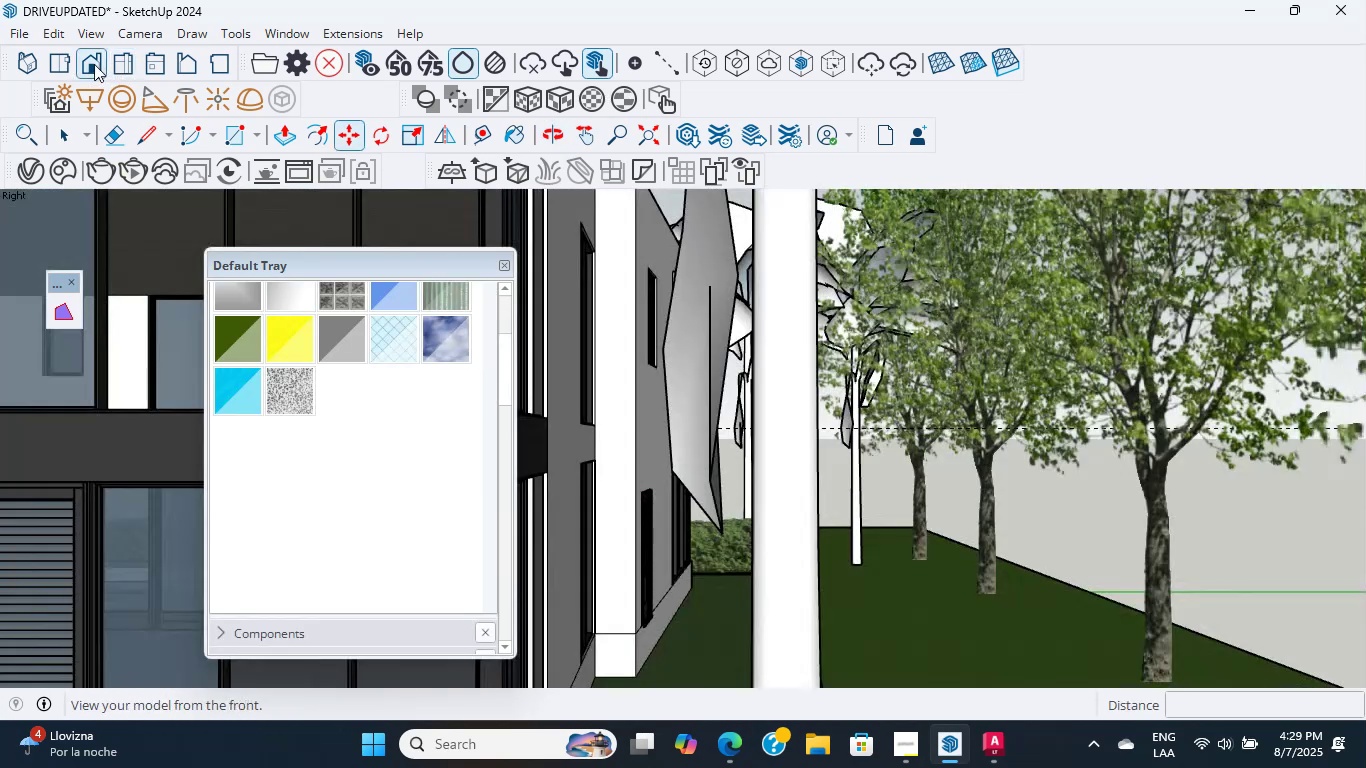 
double_click([93, 65])
 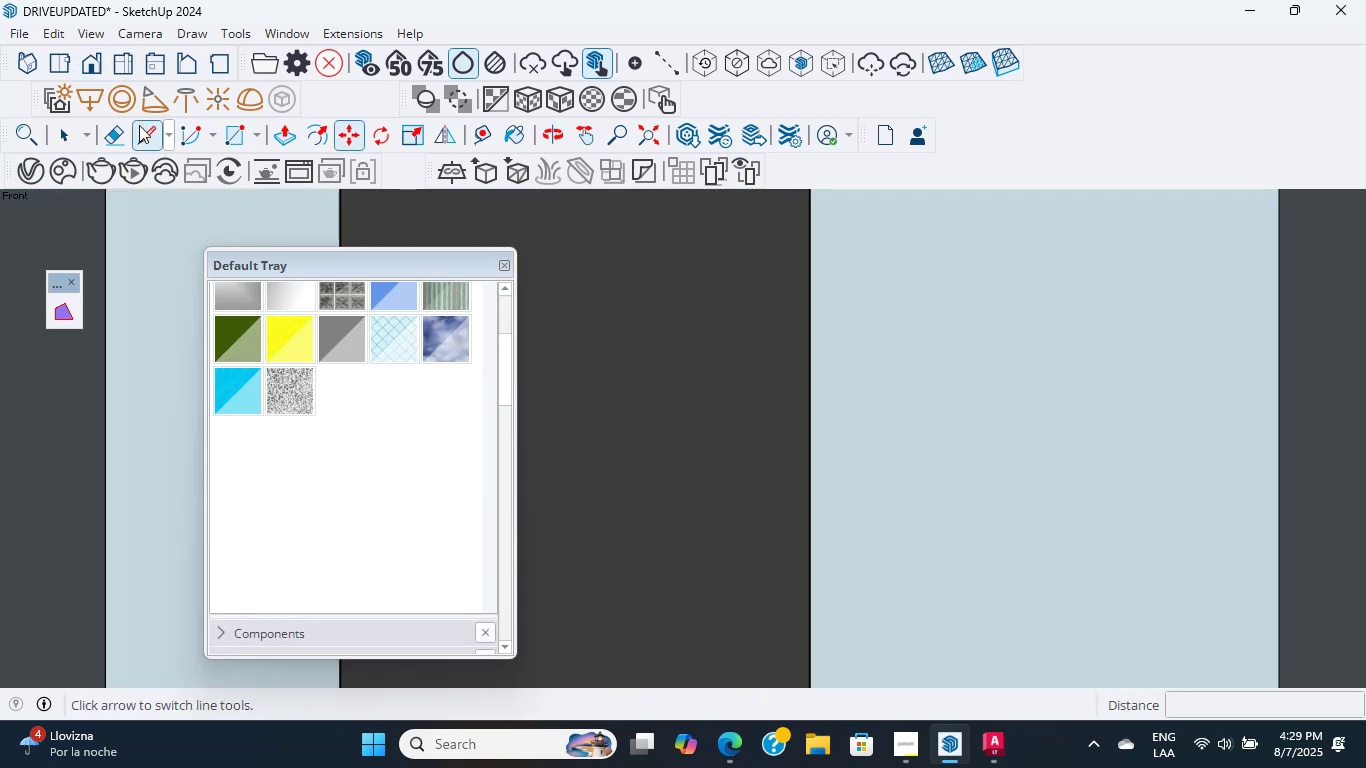 
scroll: coordinate [837, 508], scroll_direction: down, amount: 89.0
 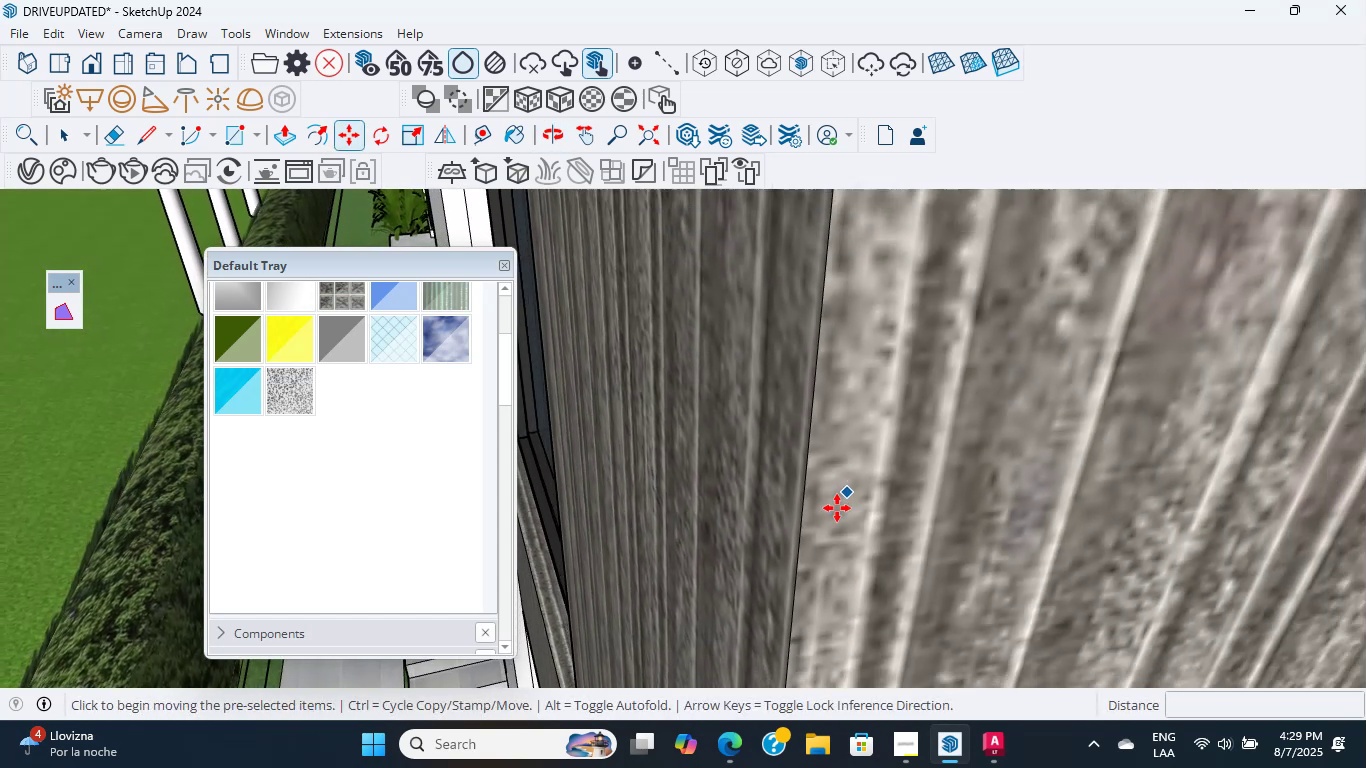 
hold_key(key=ShiftLeft, duration=0.77)
 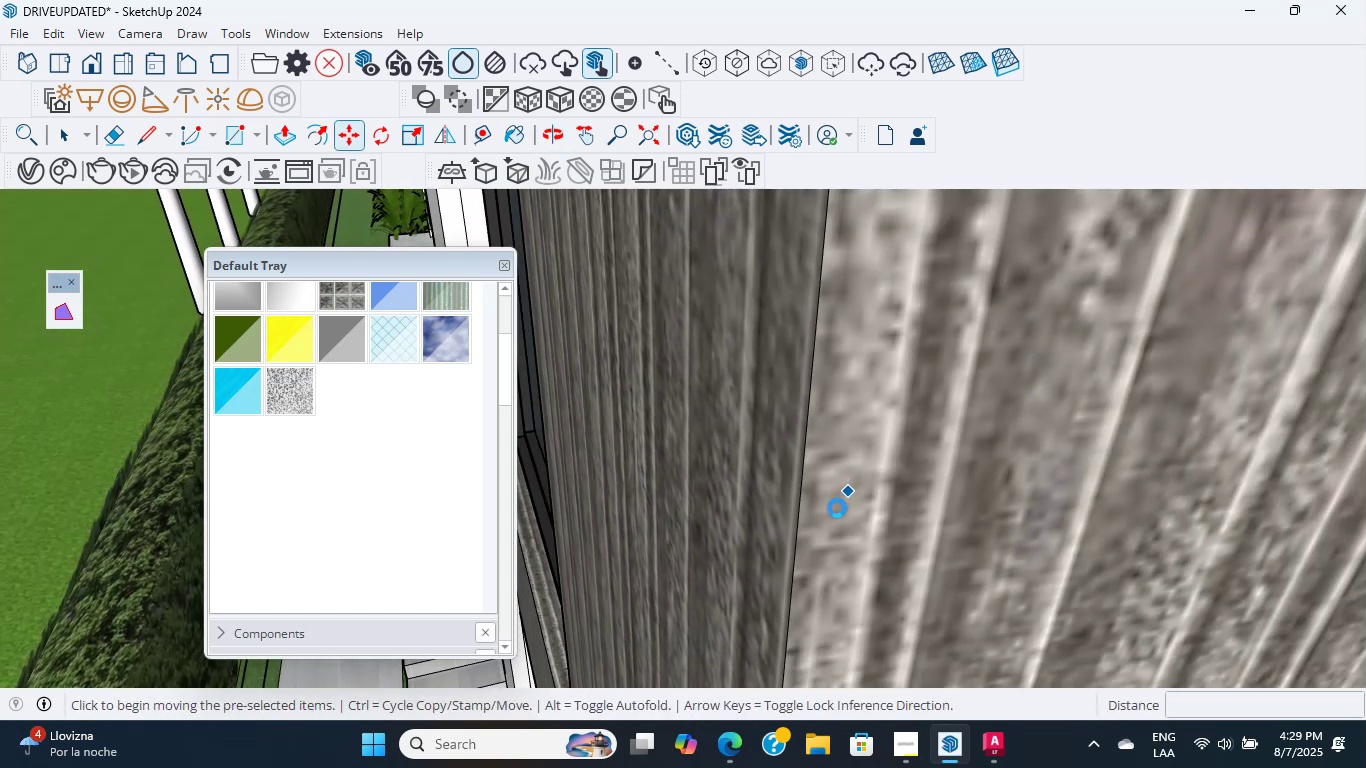 
scroll: coordinate [811, 455], scroll_direction: down, amount: 47.0
 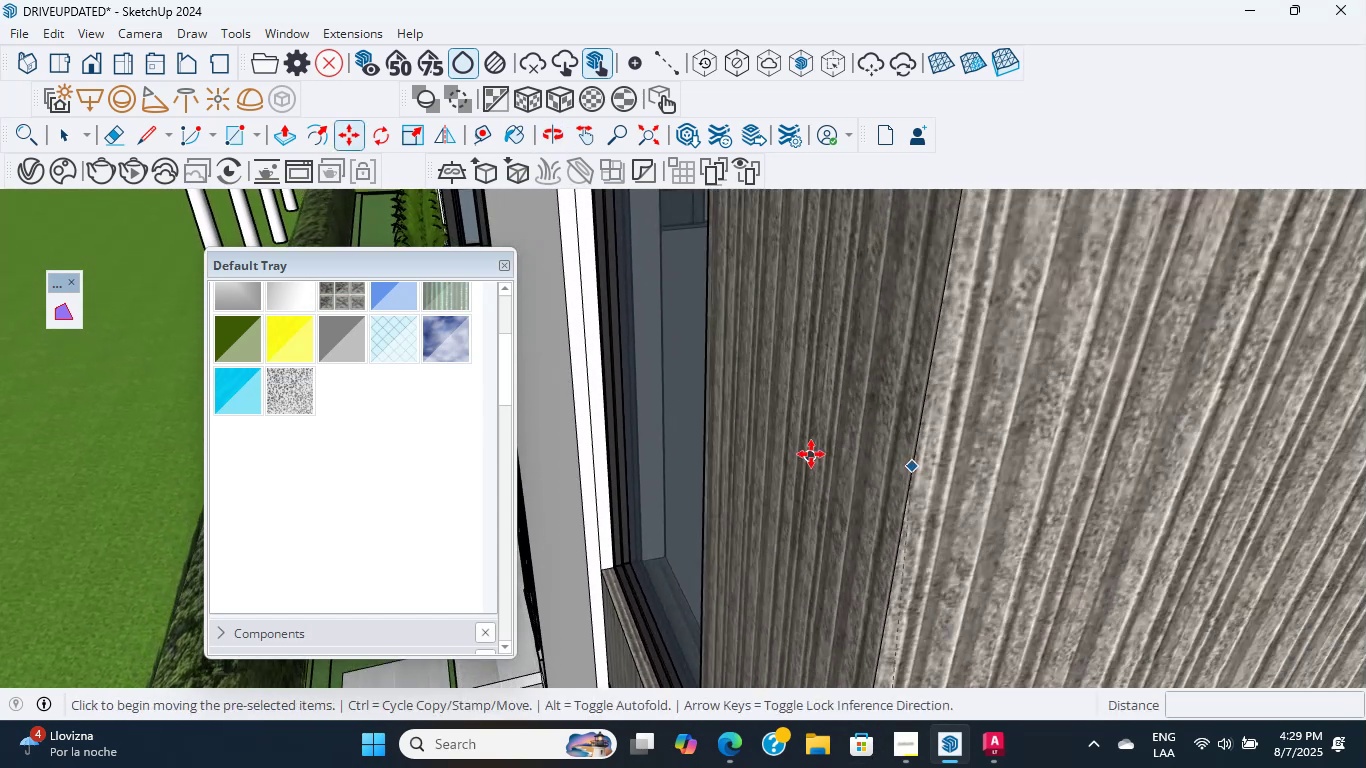 
hold_key(key=ShiftLeft, duration=1.25)
 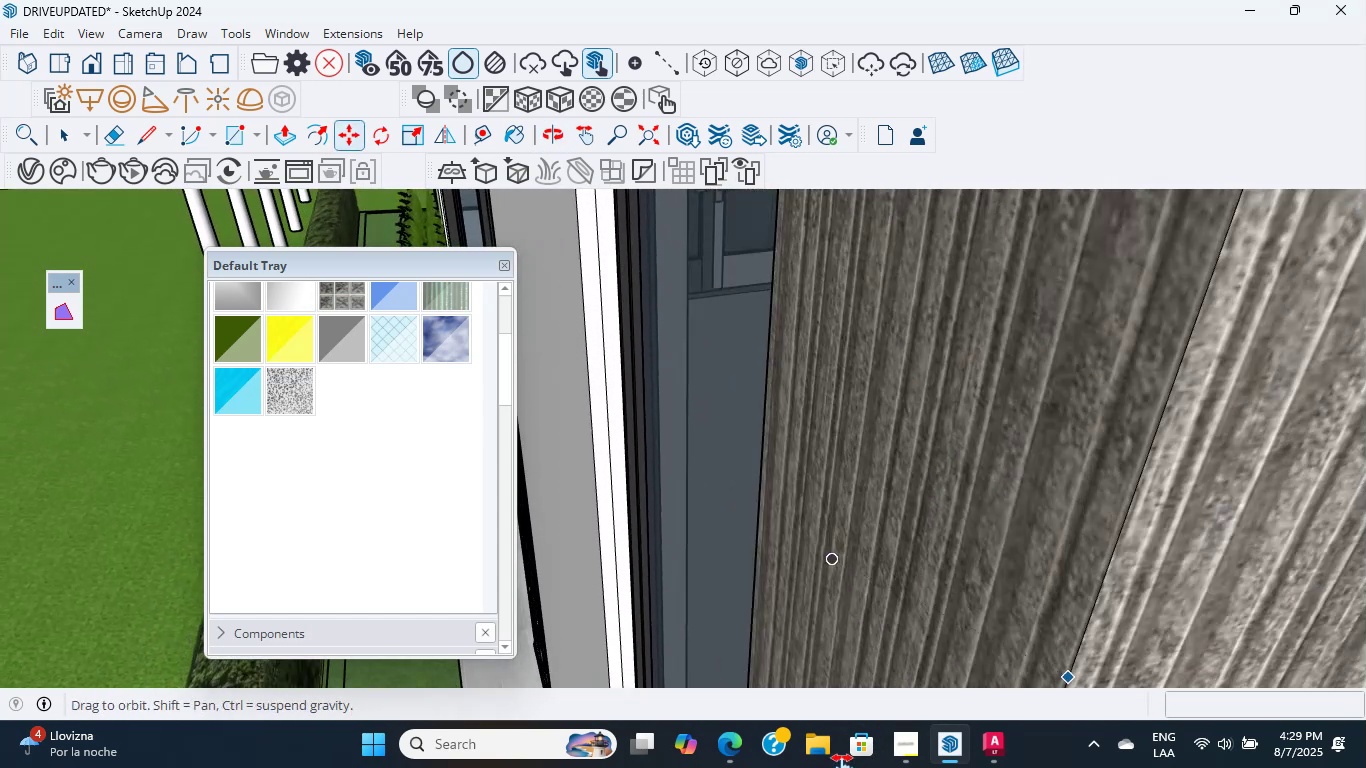 
scroll: coordinate [989, 409], scroll_direction: down, amount: 57.0
 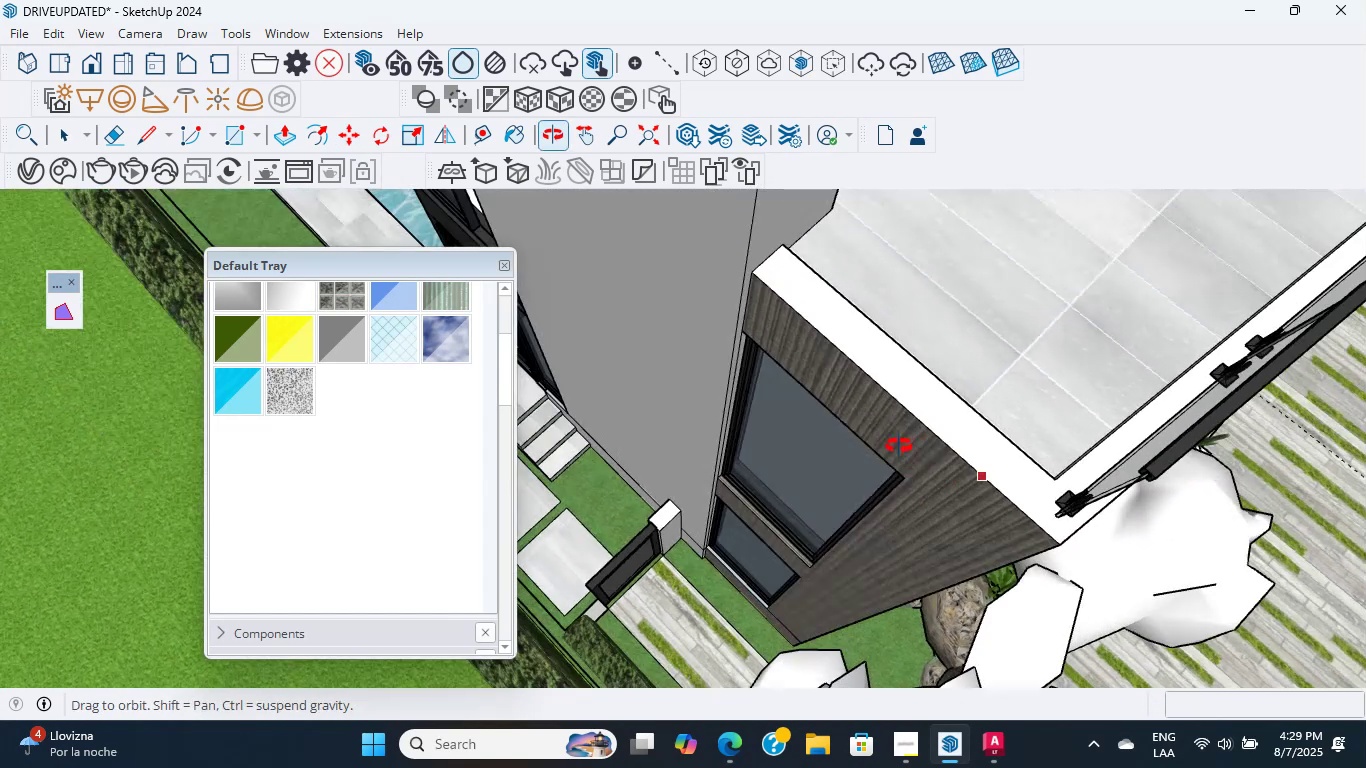 
hold_key(key=ShiftLeft, duration=0.66)
 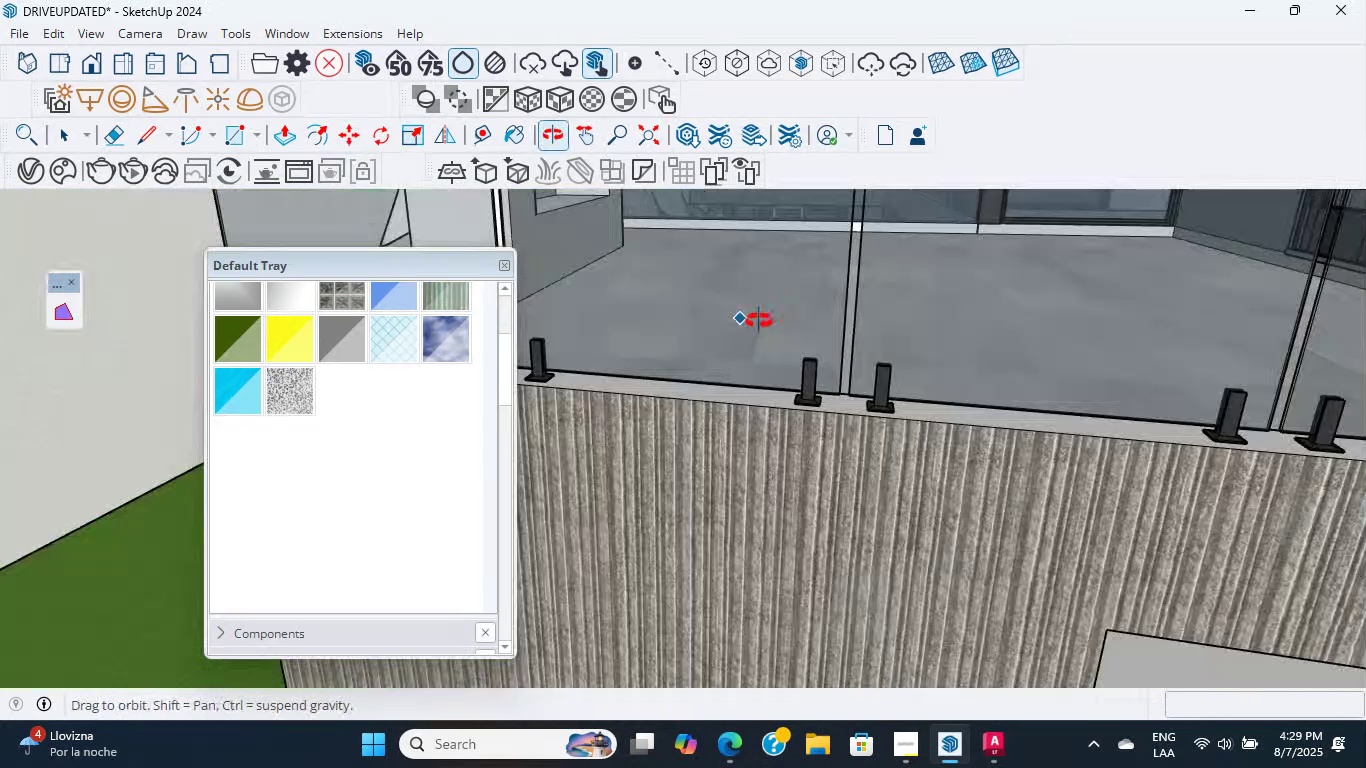 
scroll: coordinate [903, 520], scroll_direction: down, amount: 32.0
 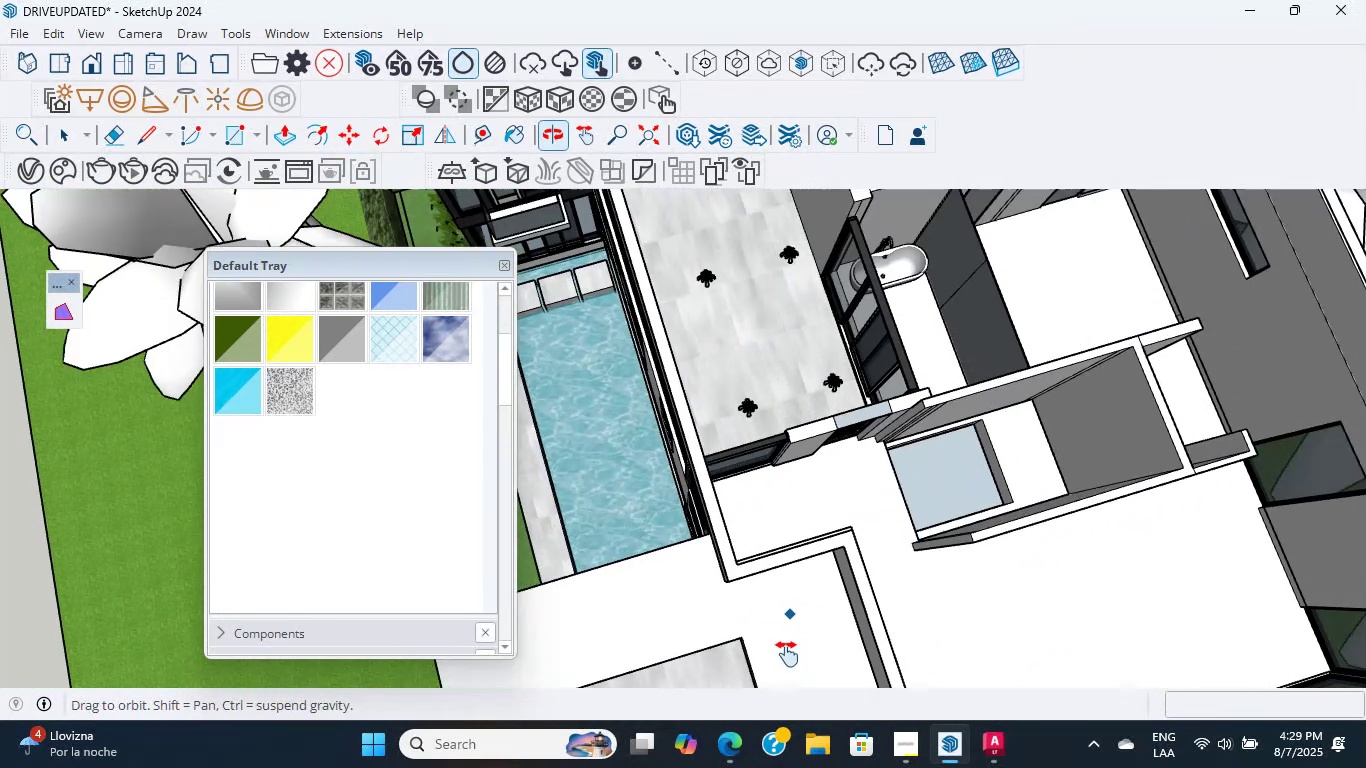 
hold_key(key=ShiftLeft, duration=0.53)
 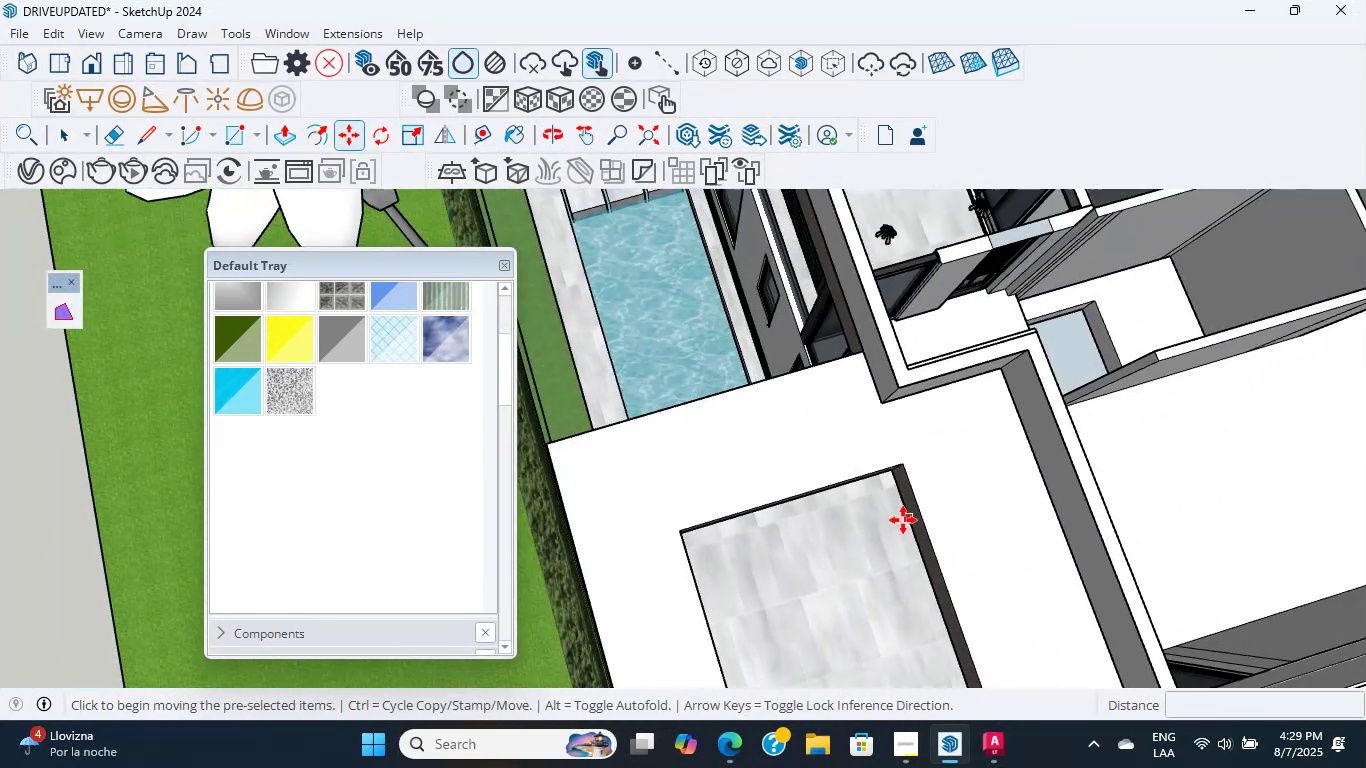 
hold_key(key=ShiftLeft, duration=1.0)
 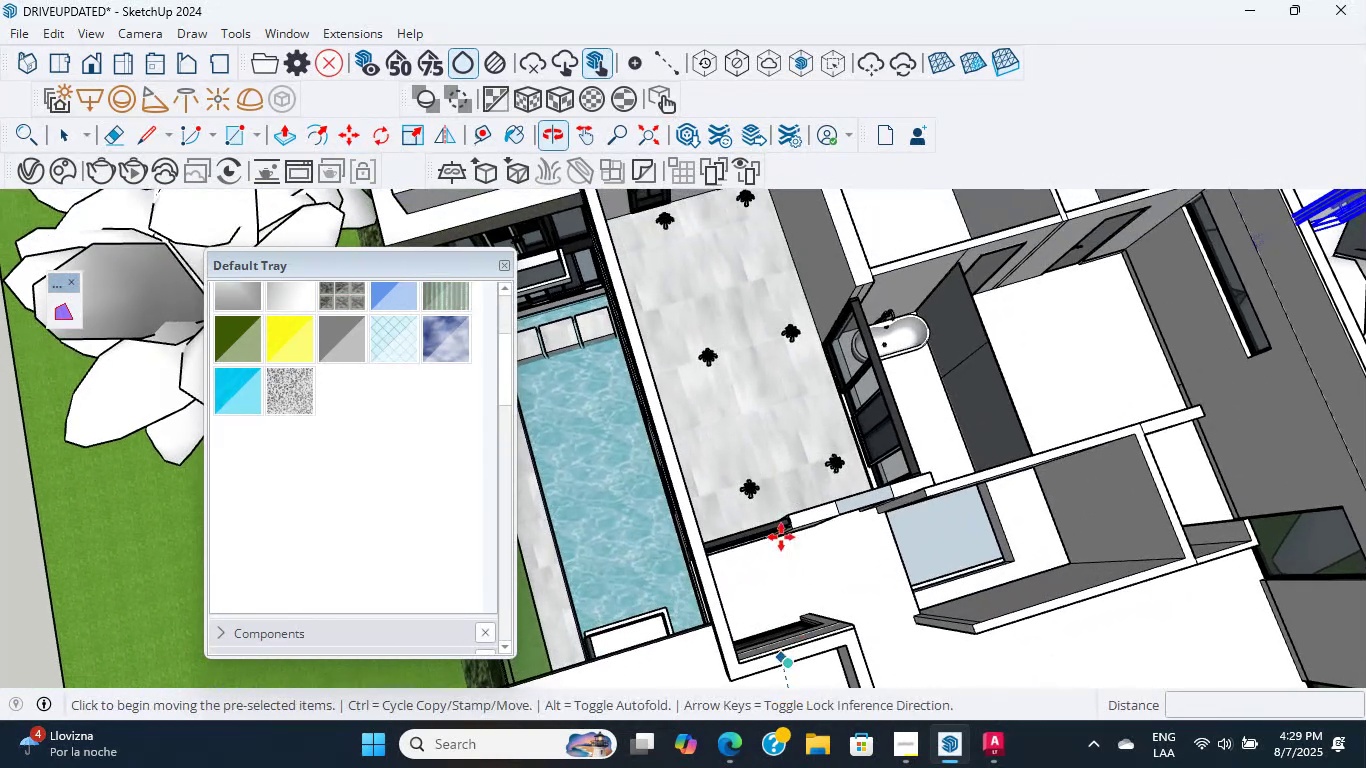 
scroll: coordinate [840, 610], scroll_direction: up, amount: 10.0
 